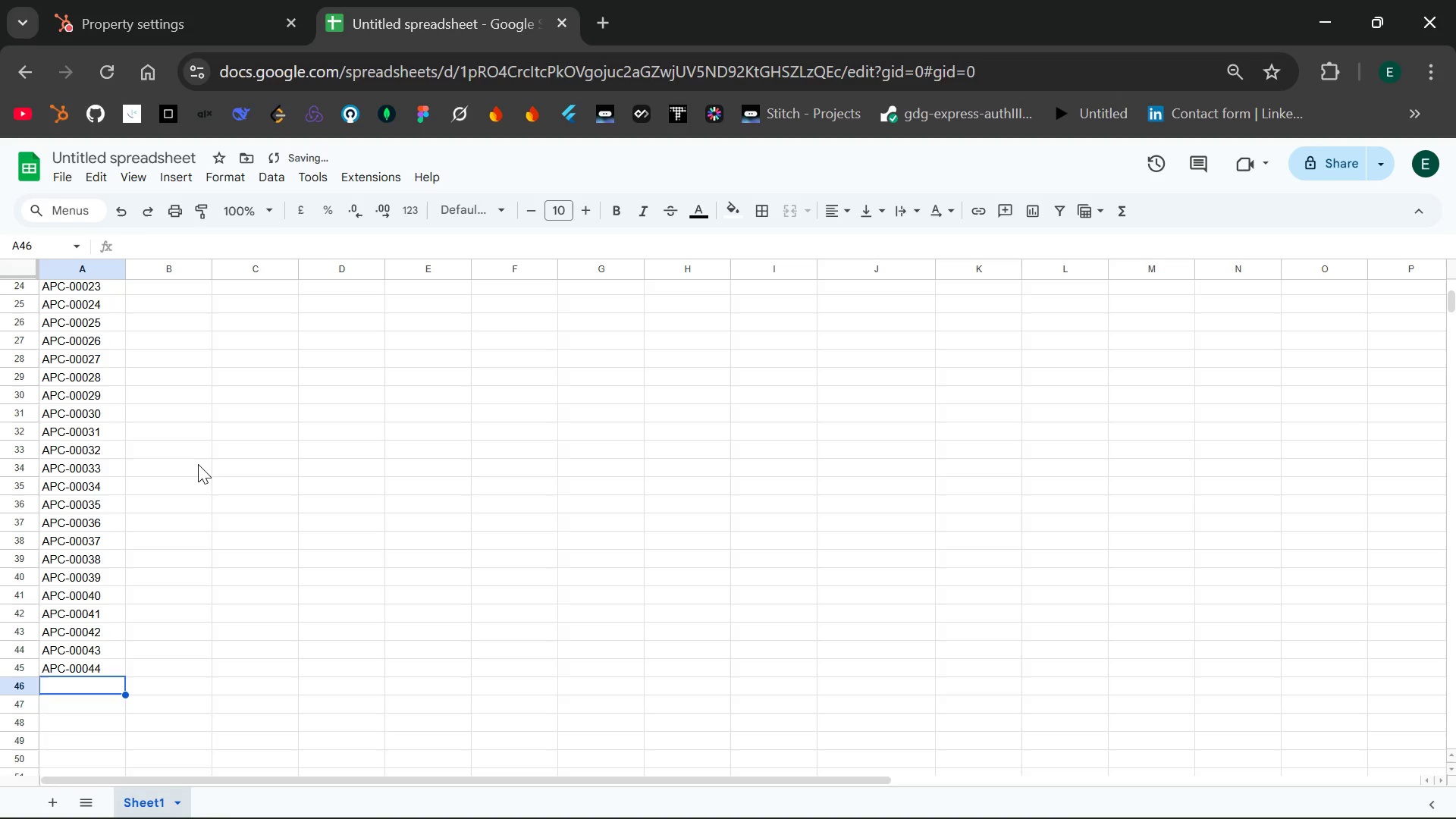 
type(APC-00055)
key(Backspace)
key(Backspace)
type(45)
 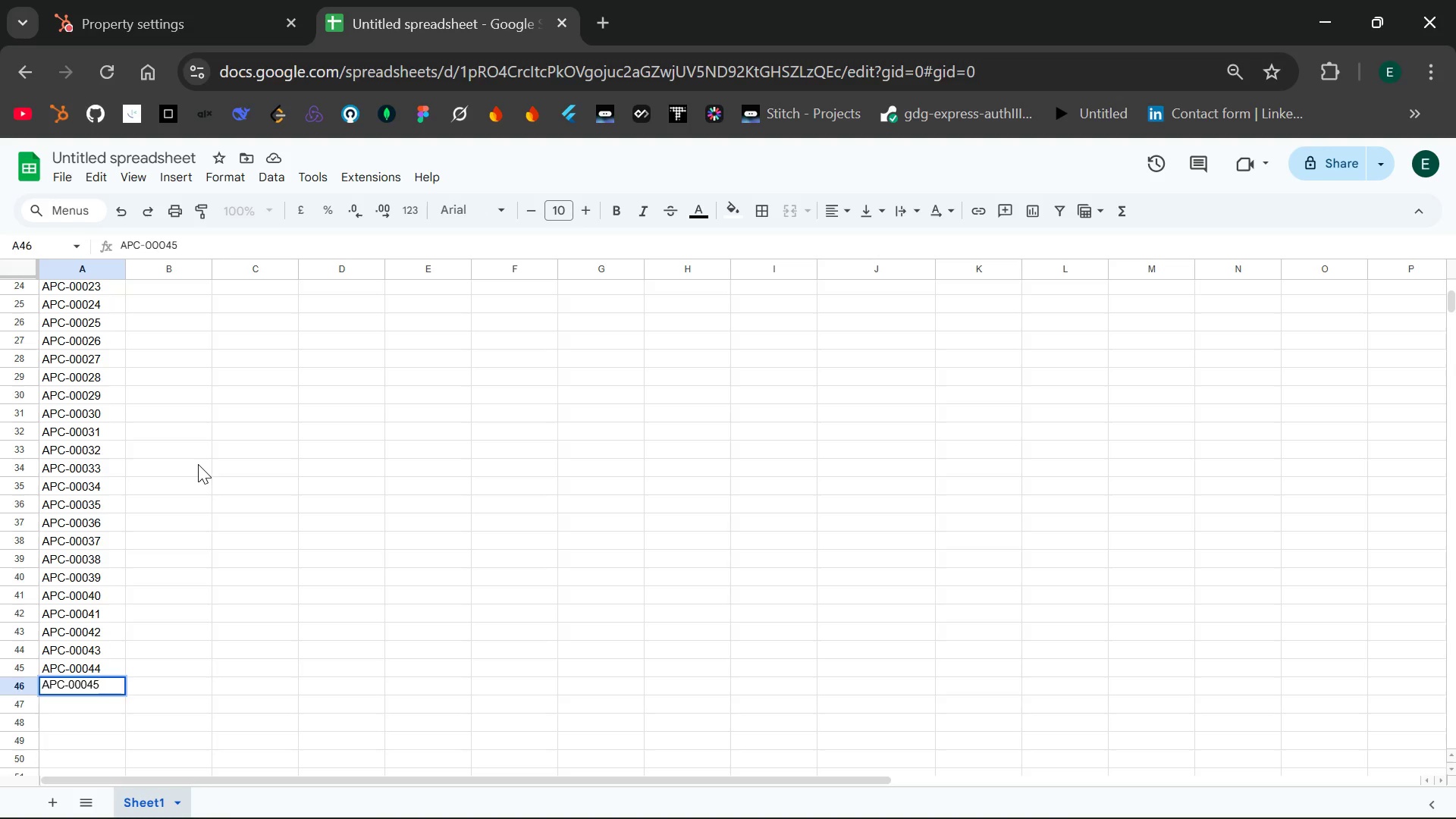 
key(Enter)
 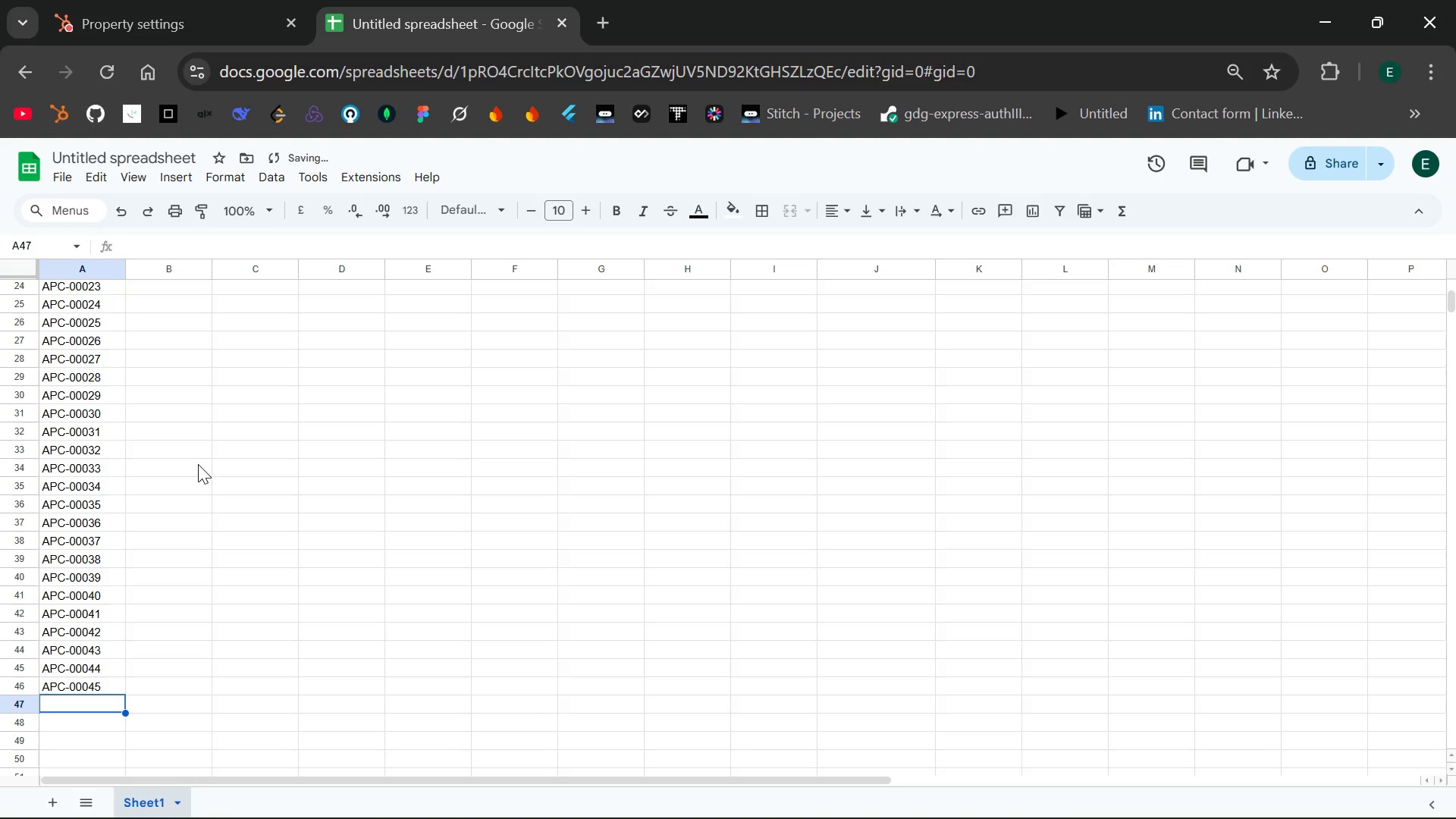 
type(APC-00046)
 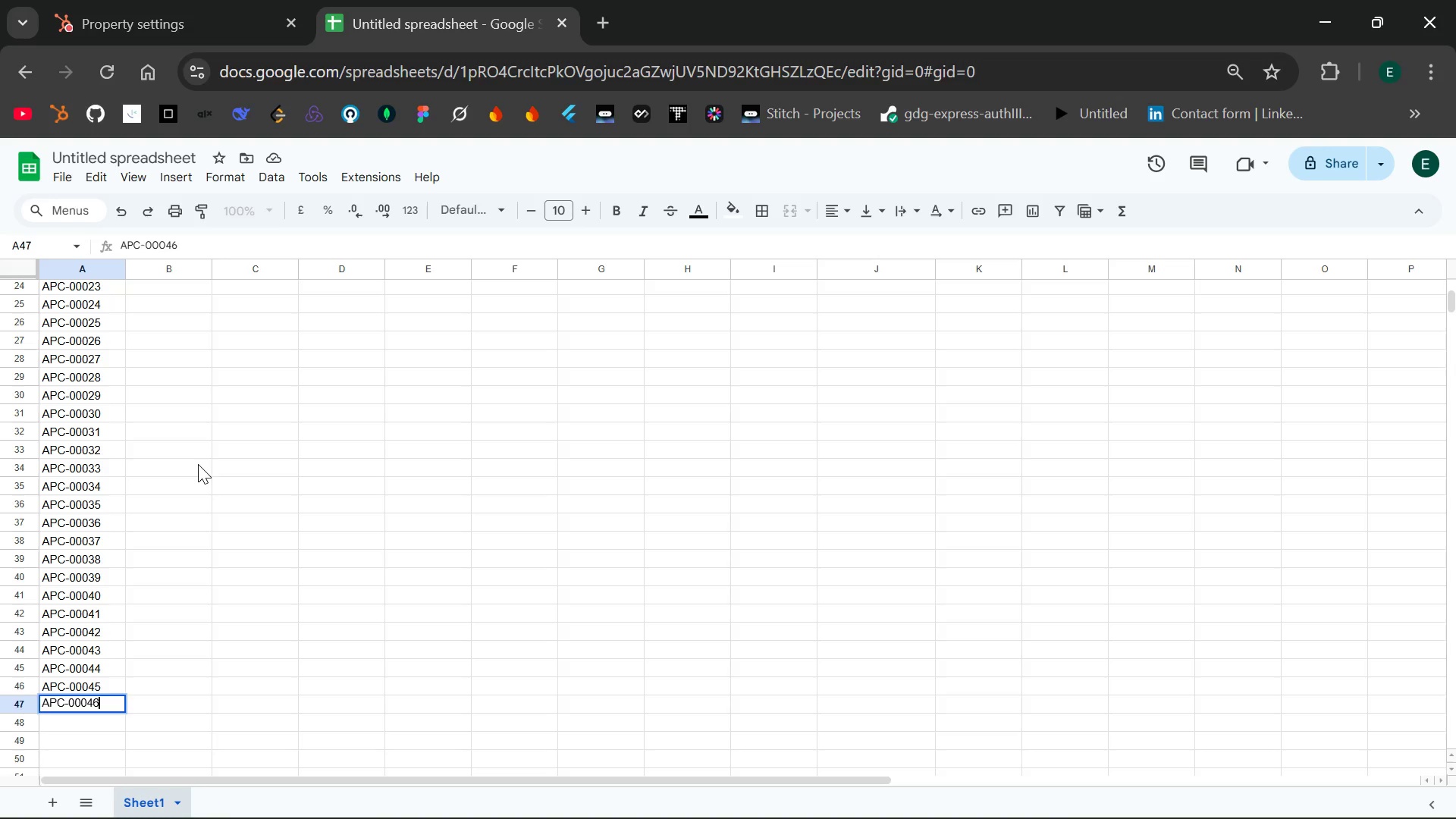 
key(Enter)
 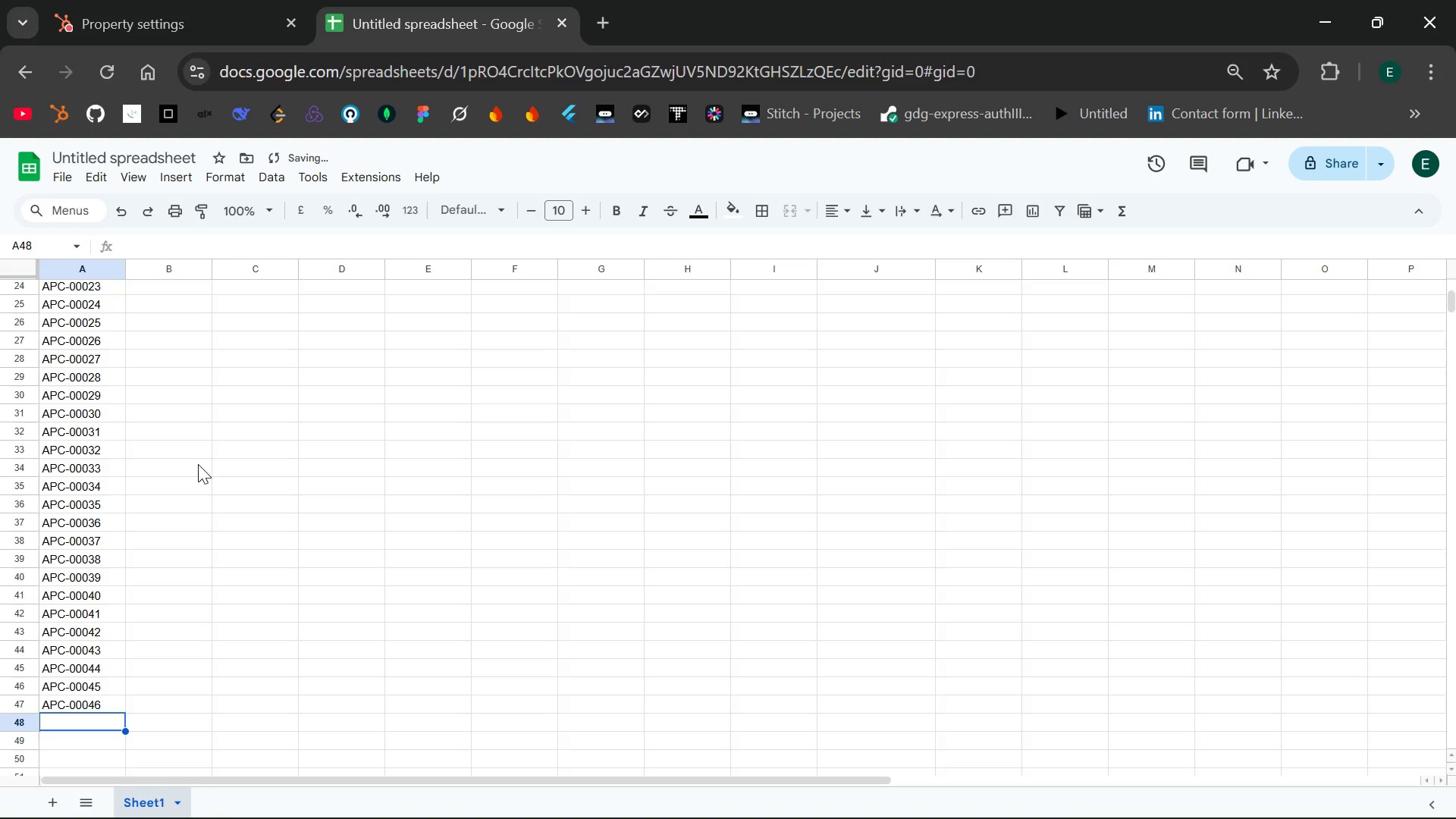 
type(APC-00047)
 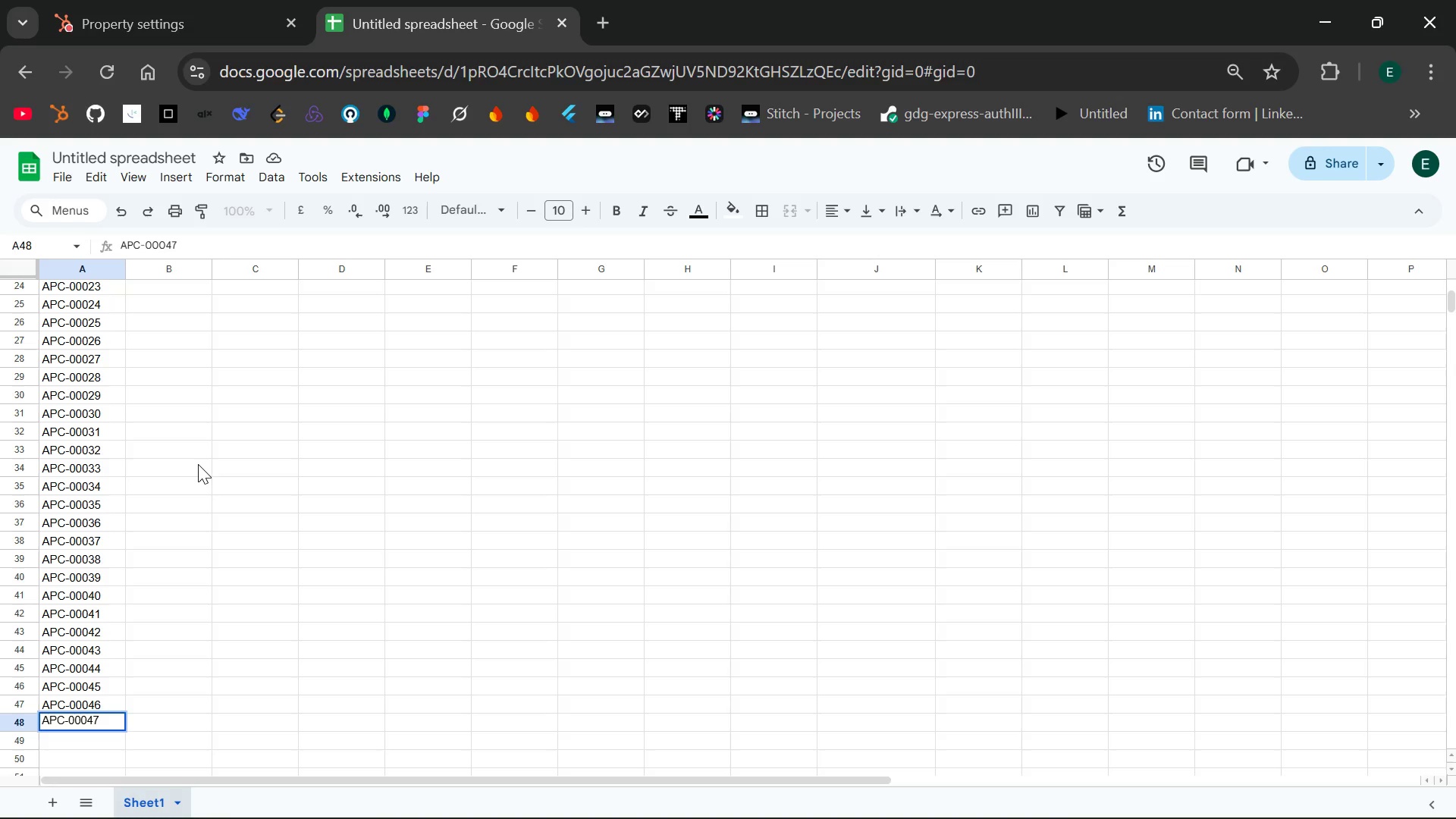 
key(Enter)
 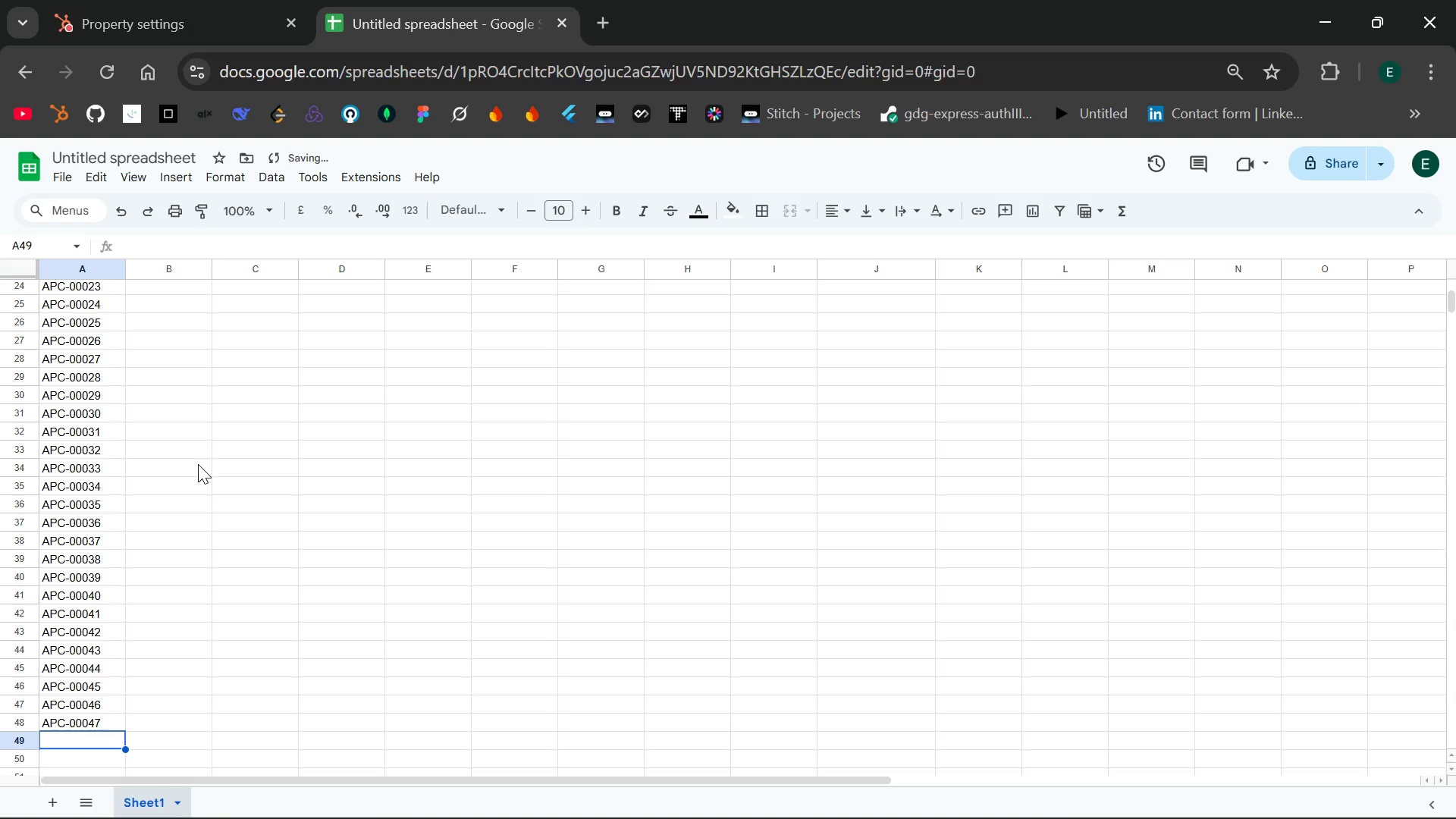 
type(APC-000)
 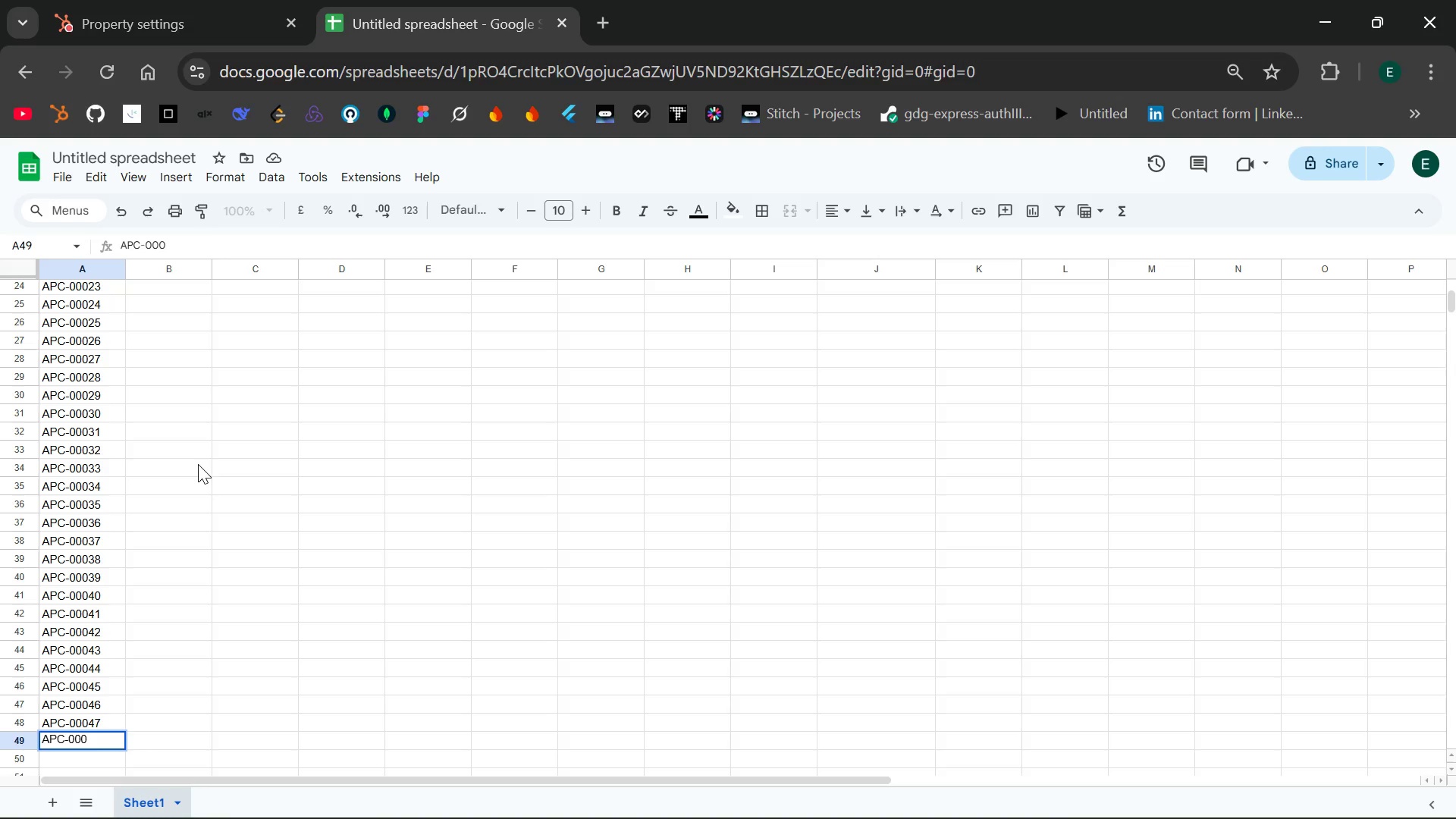 
type(48)
 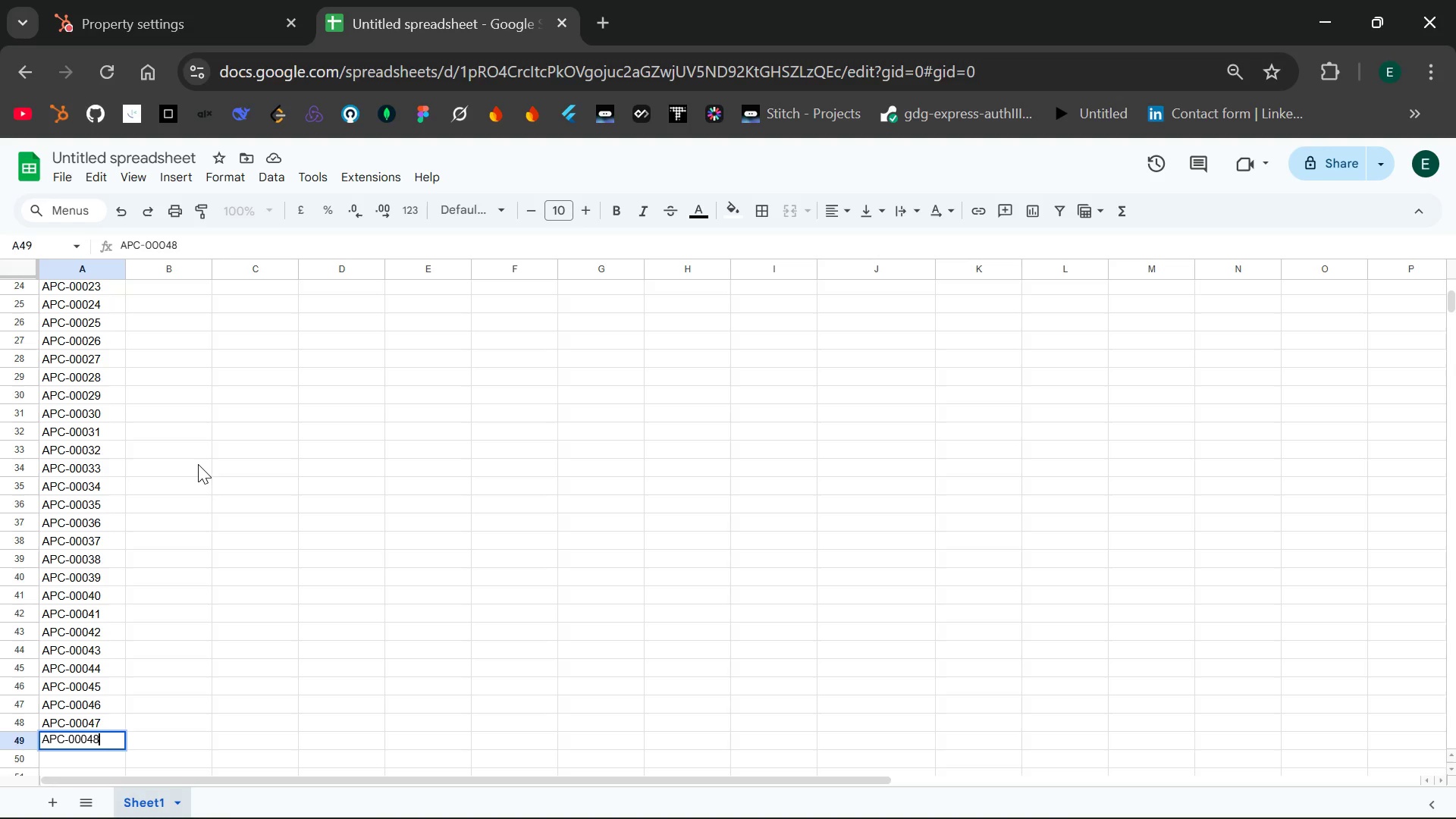 
key(Enter)
 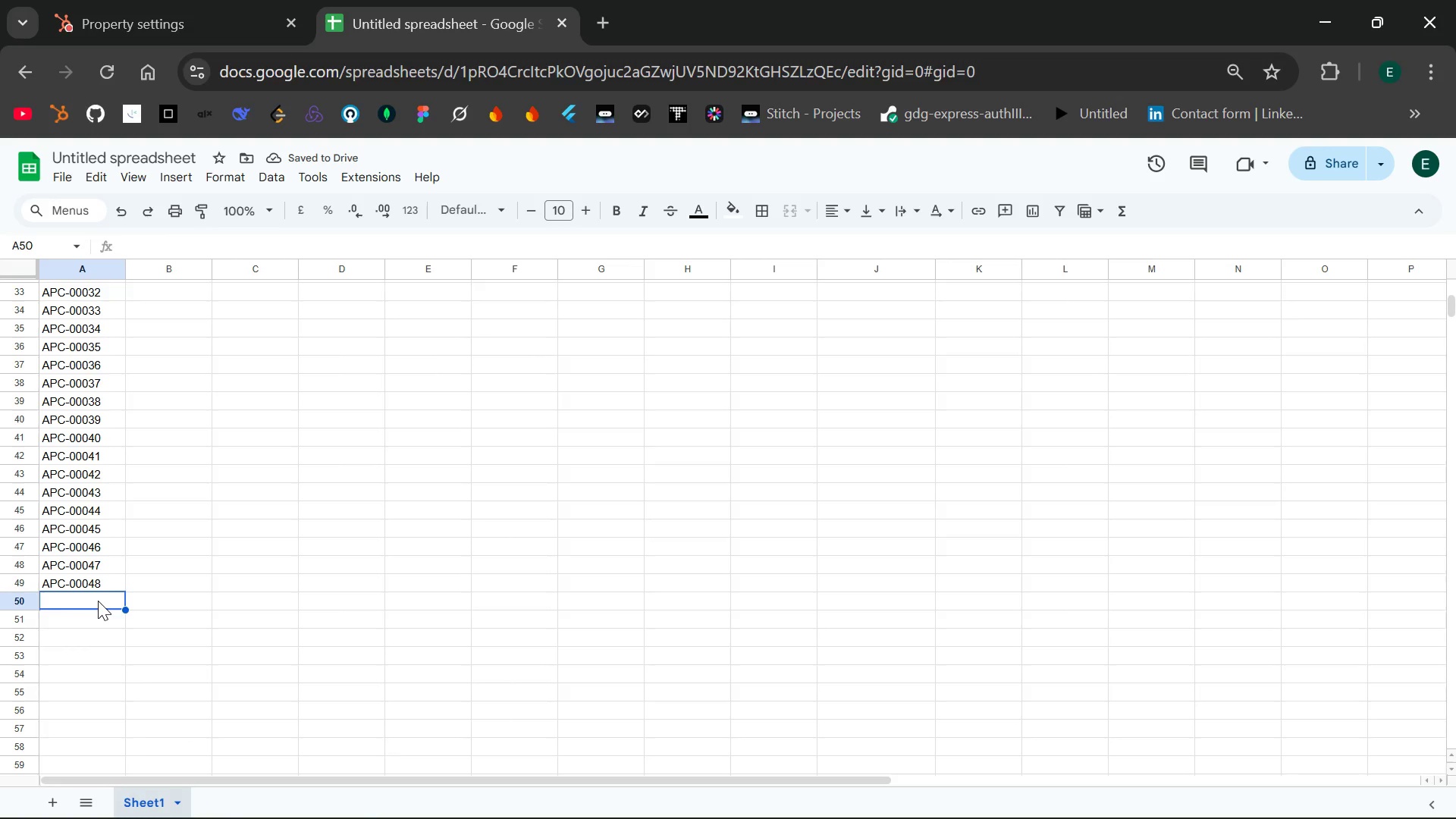 
wait(8.81)
 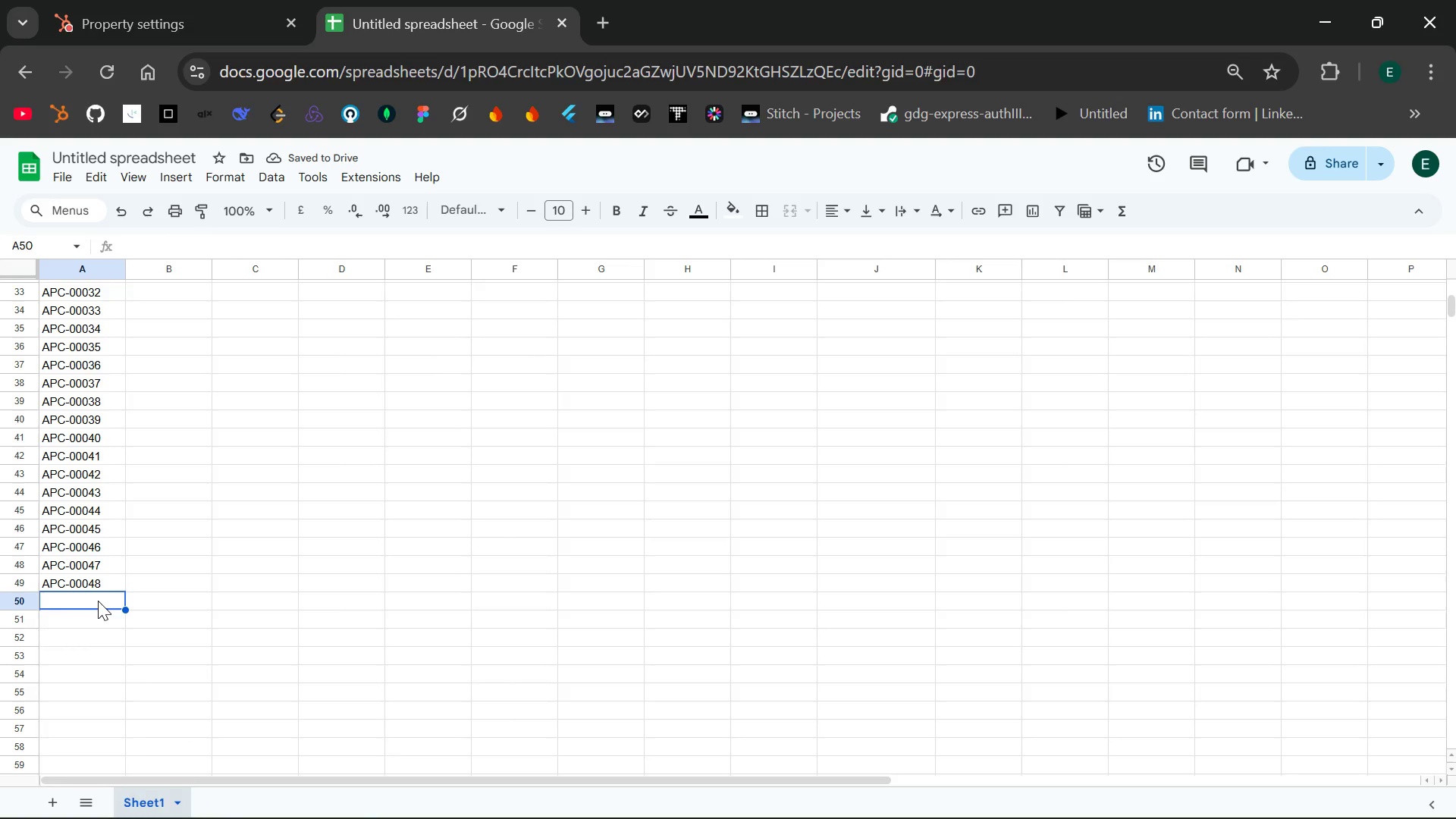 
type(APC-000)
 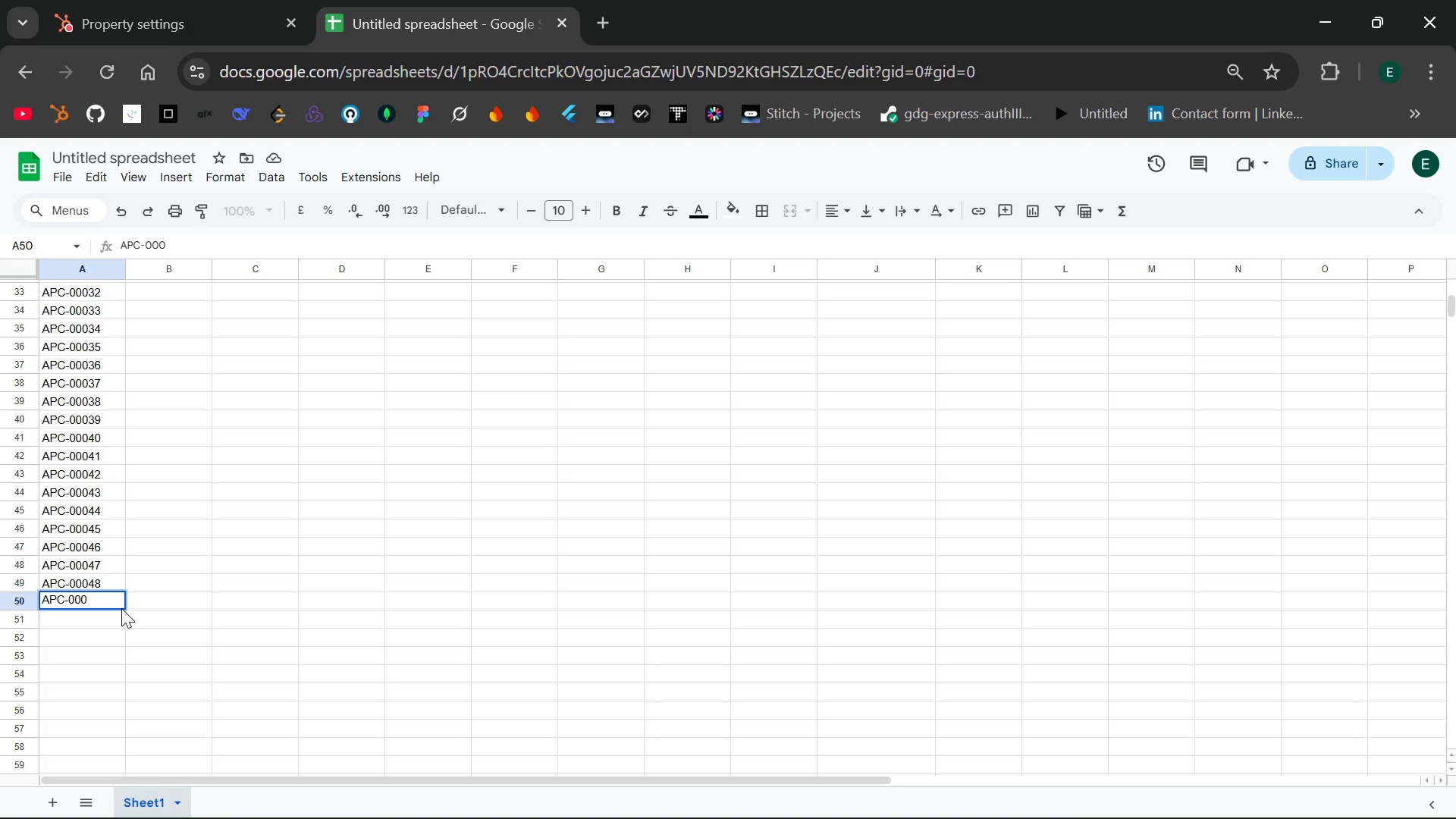 
wait(23.69)
 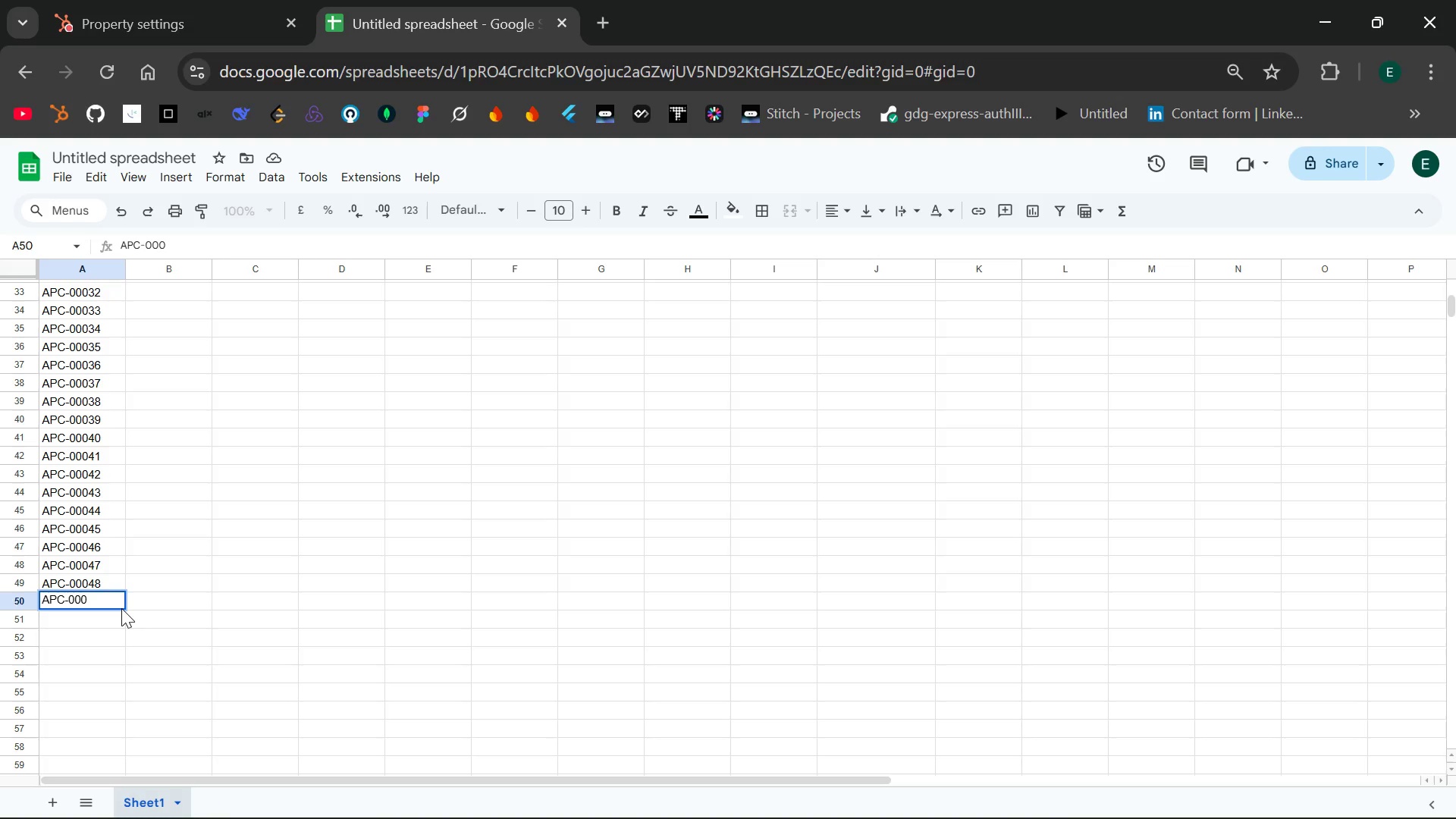 
type(49)
 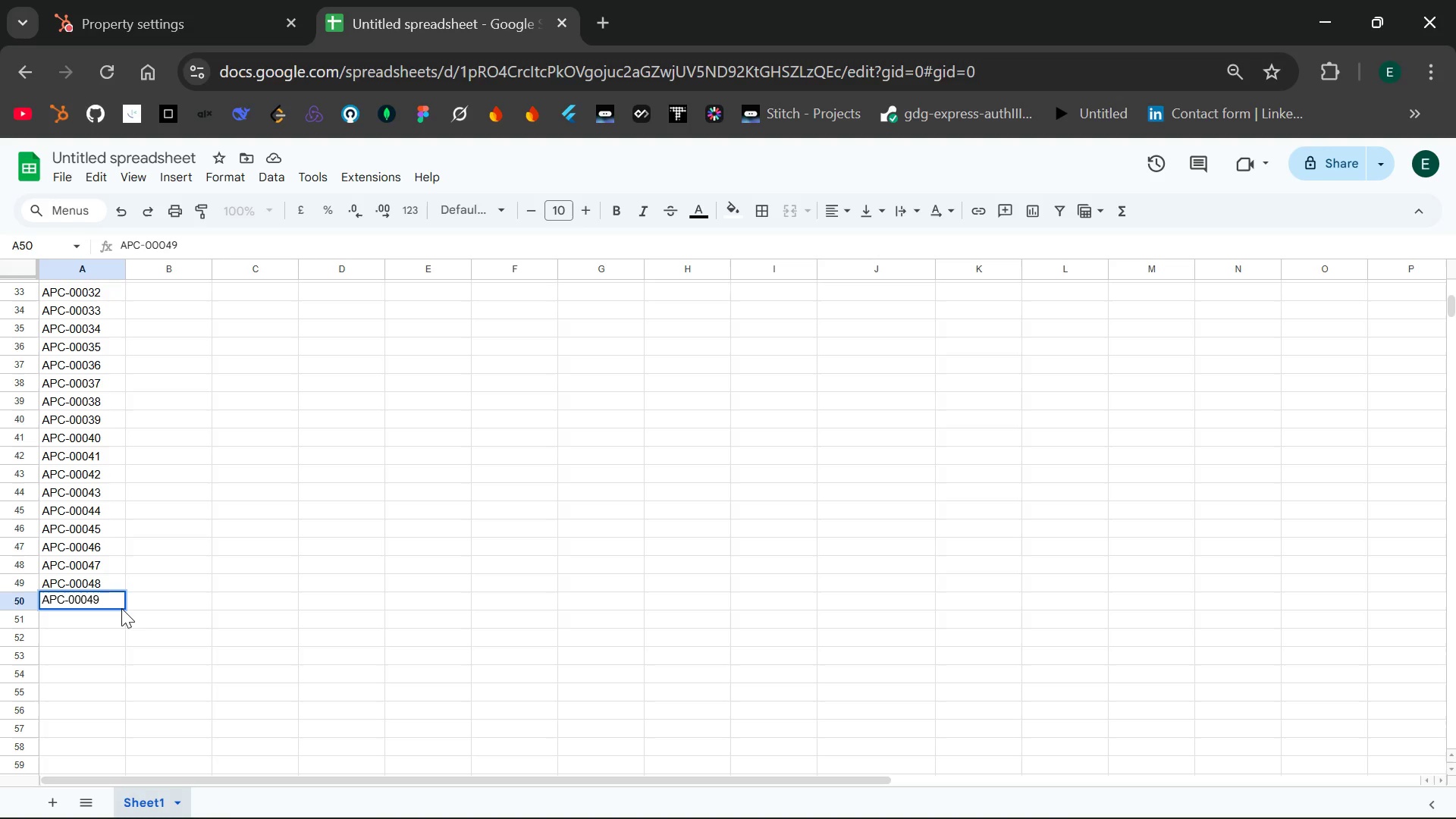 
key(Enter)
 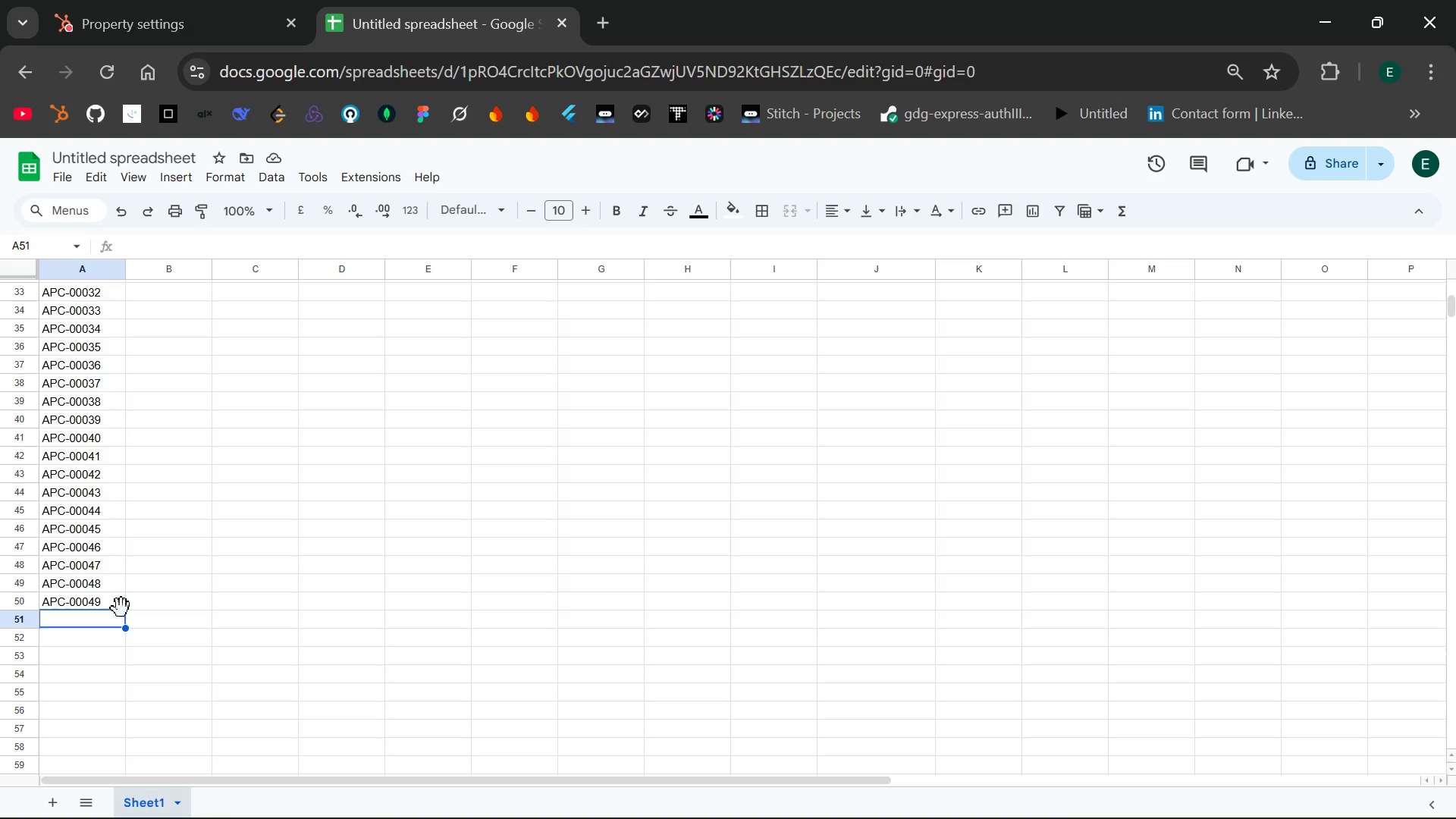 
wait(19.33)
 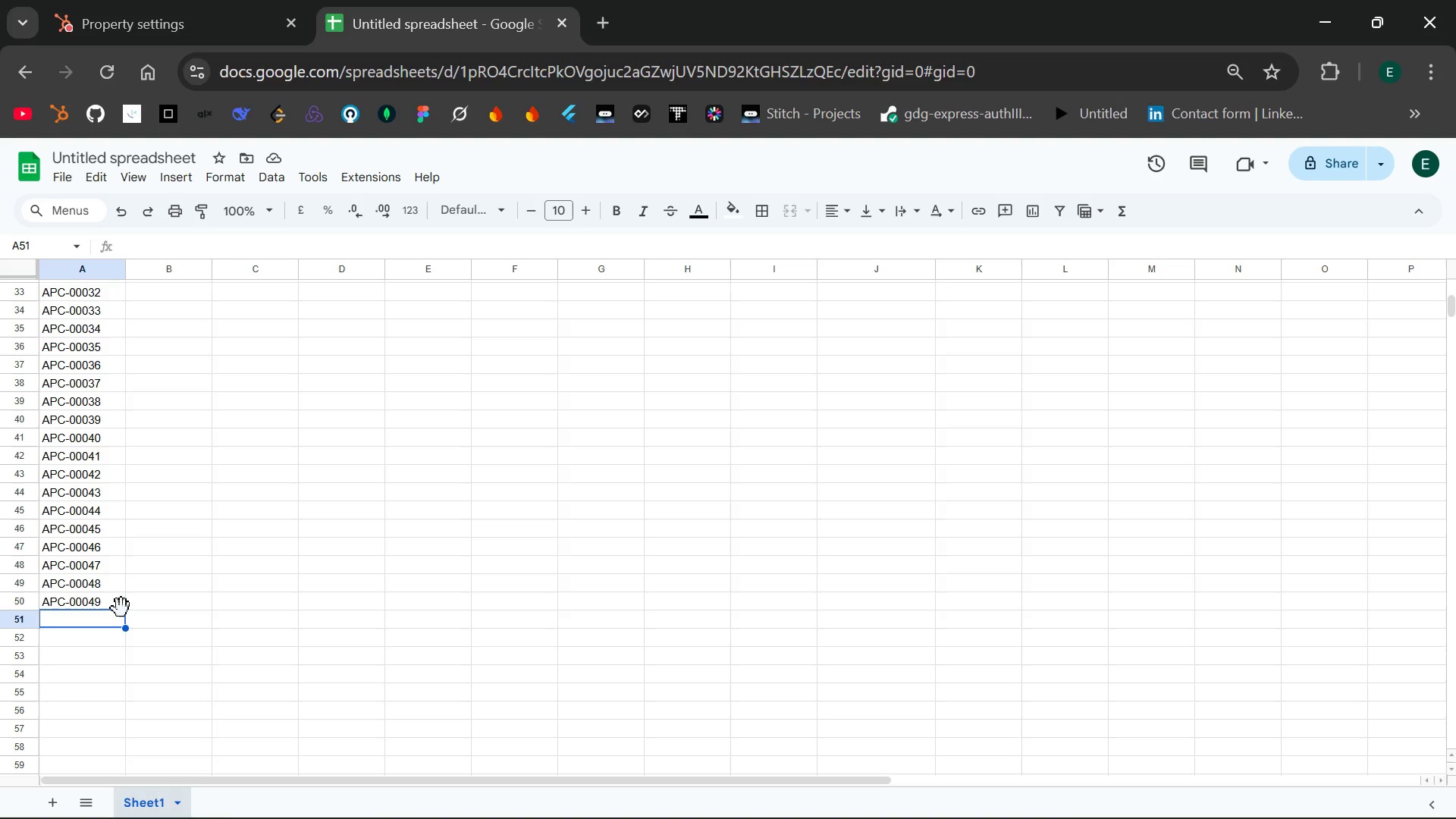 
left_click([87, 617])
 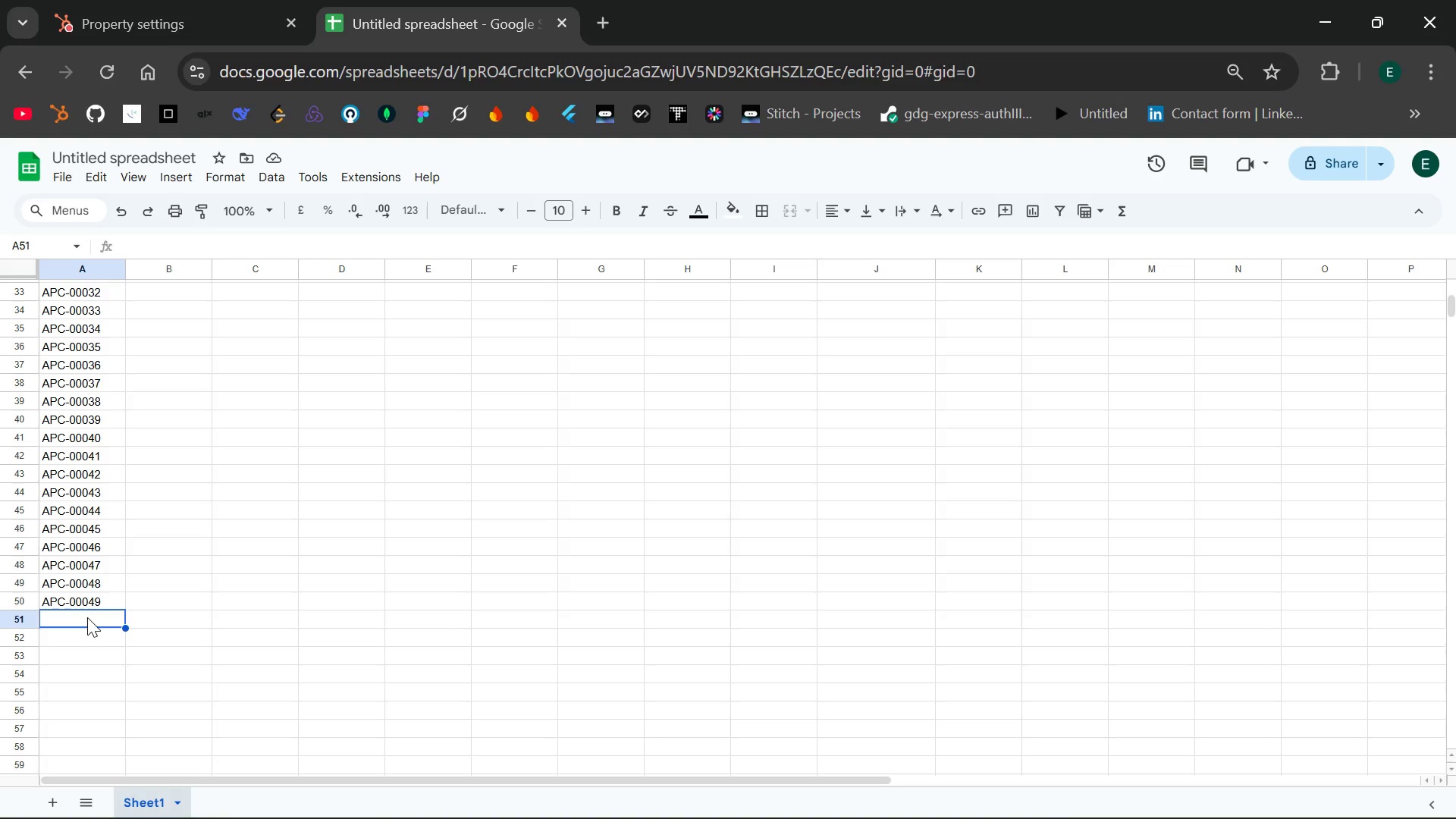 
double_click([87, 617])
 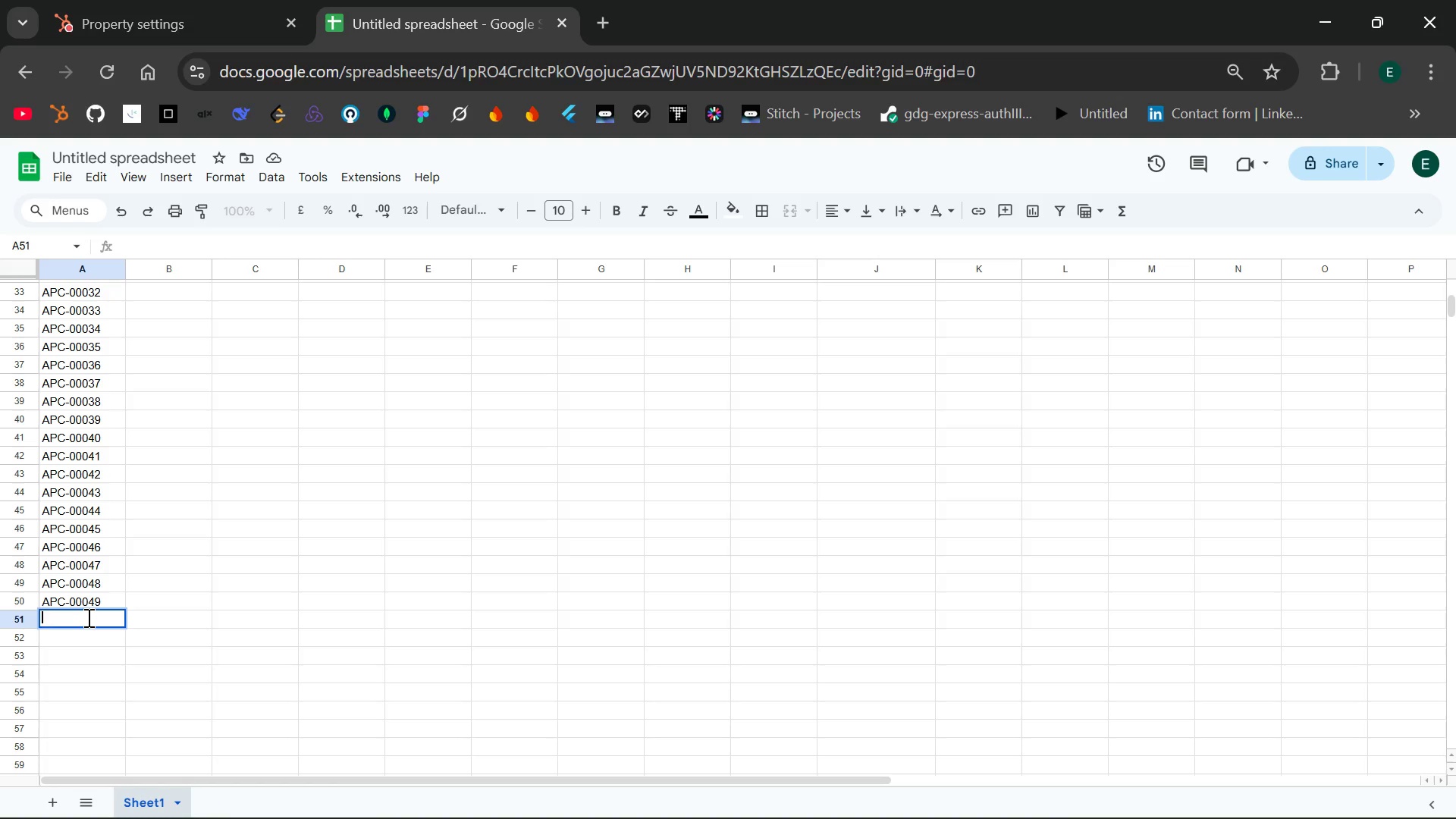 
wait(34.02)
 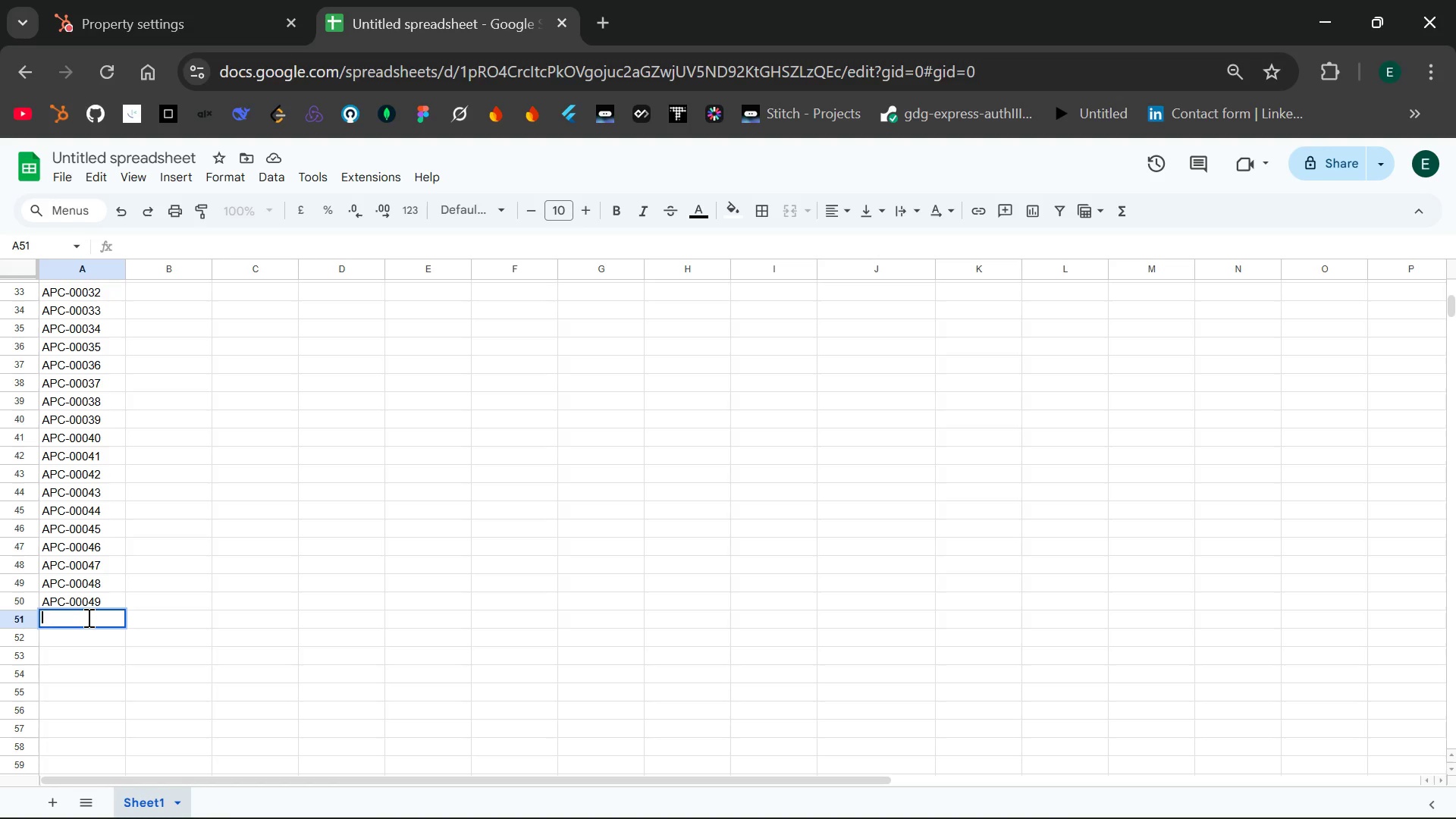 
type(APC-000)
 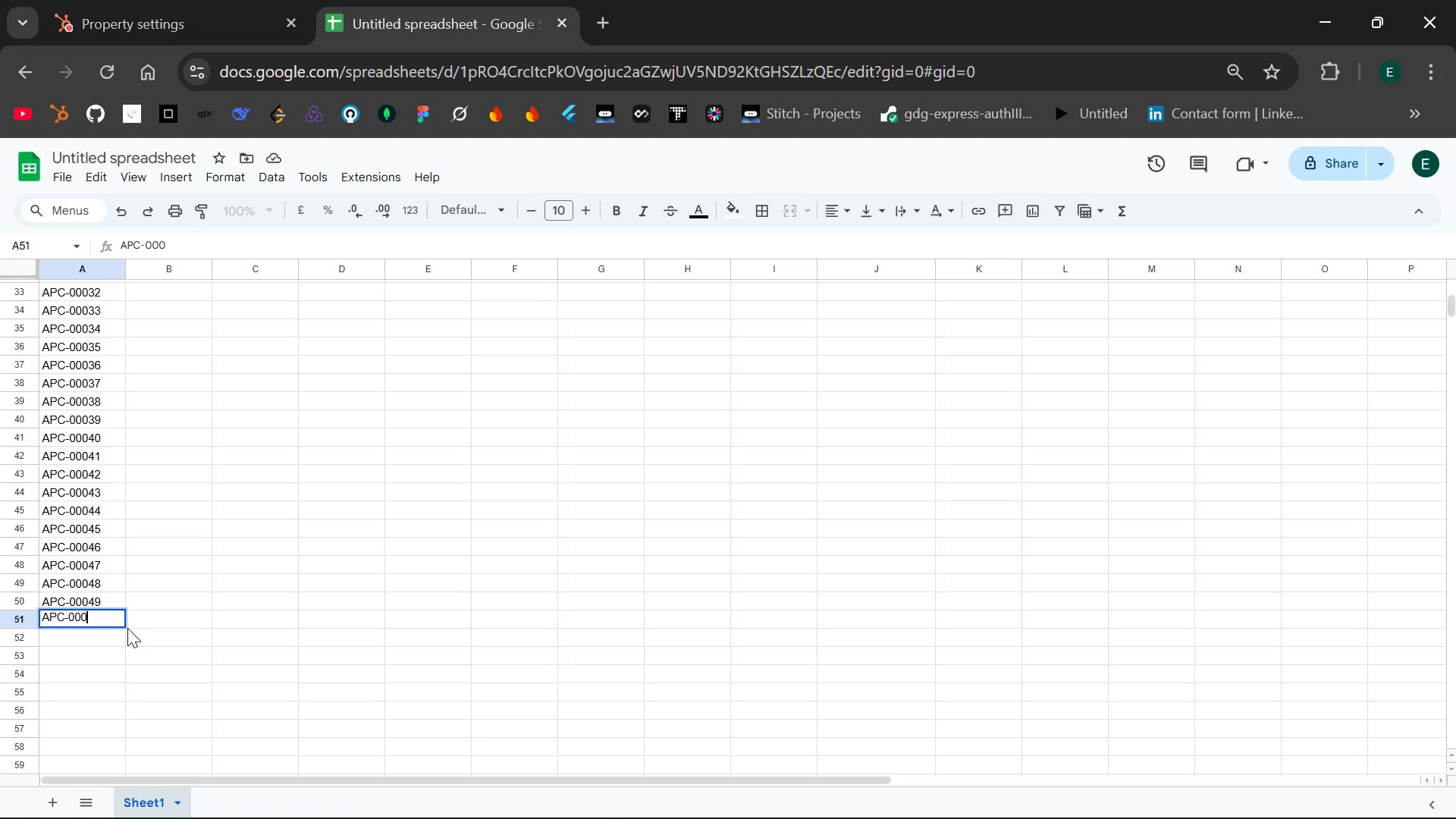 
wait(12.36)
 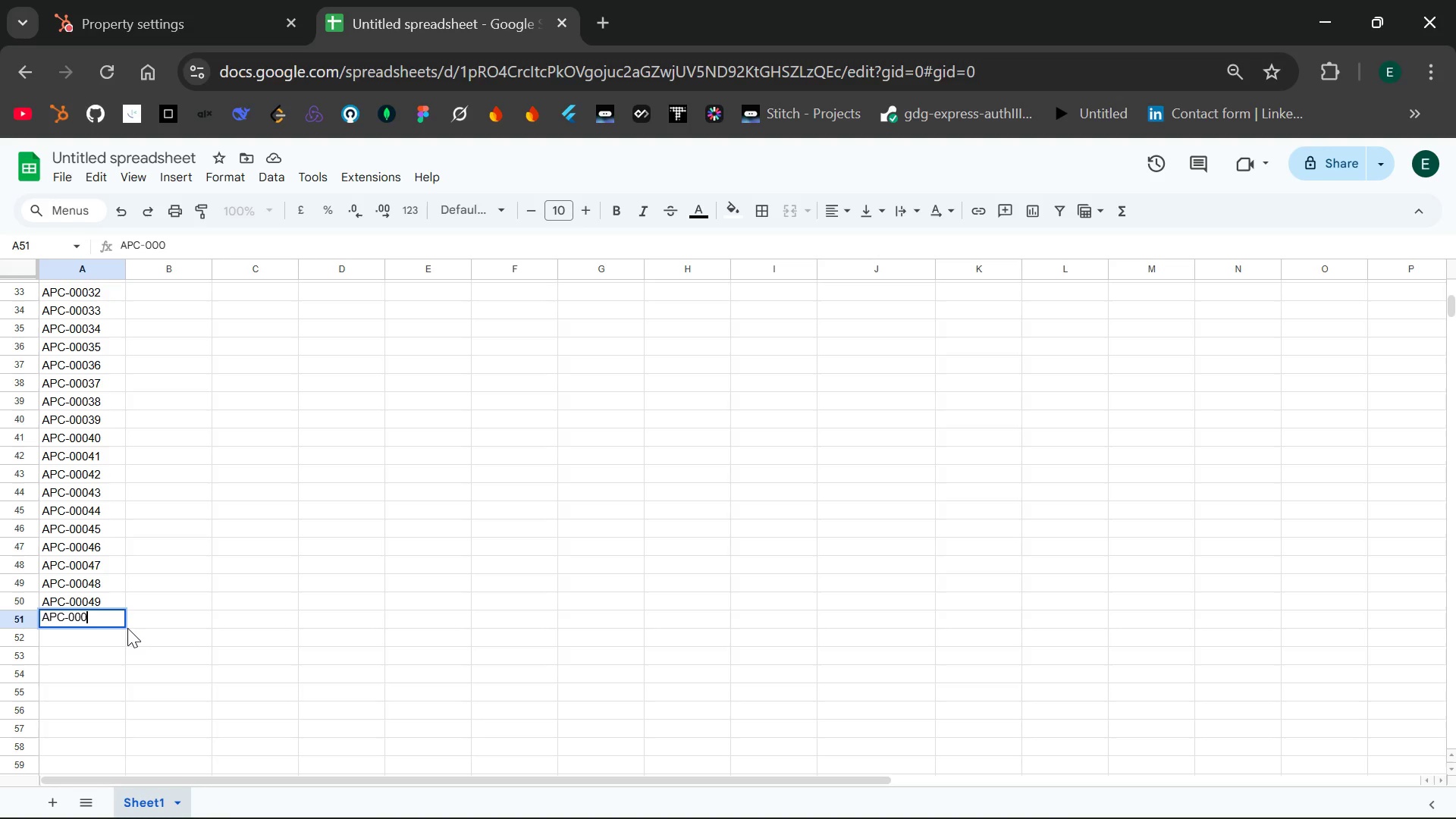 
type(50)
 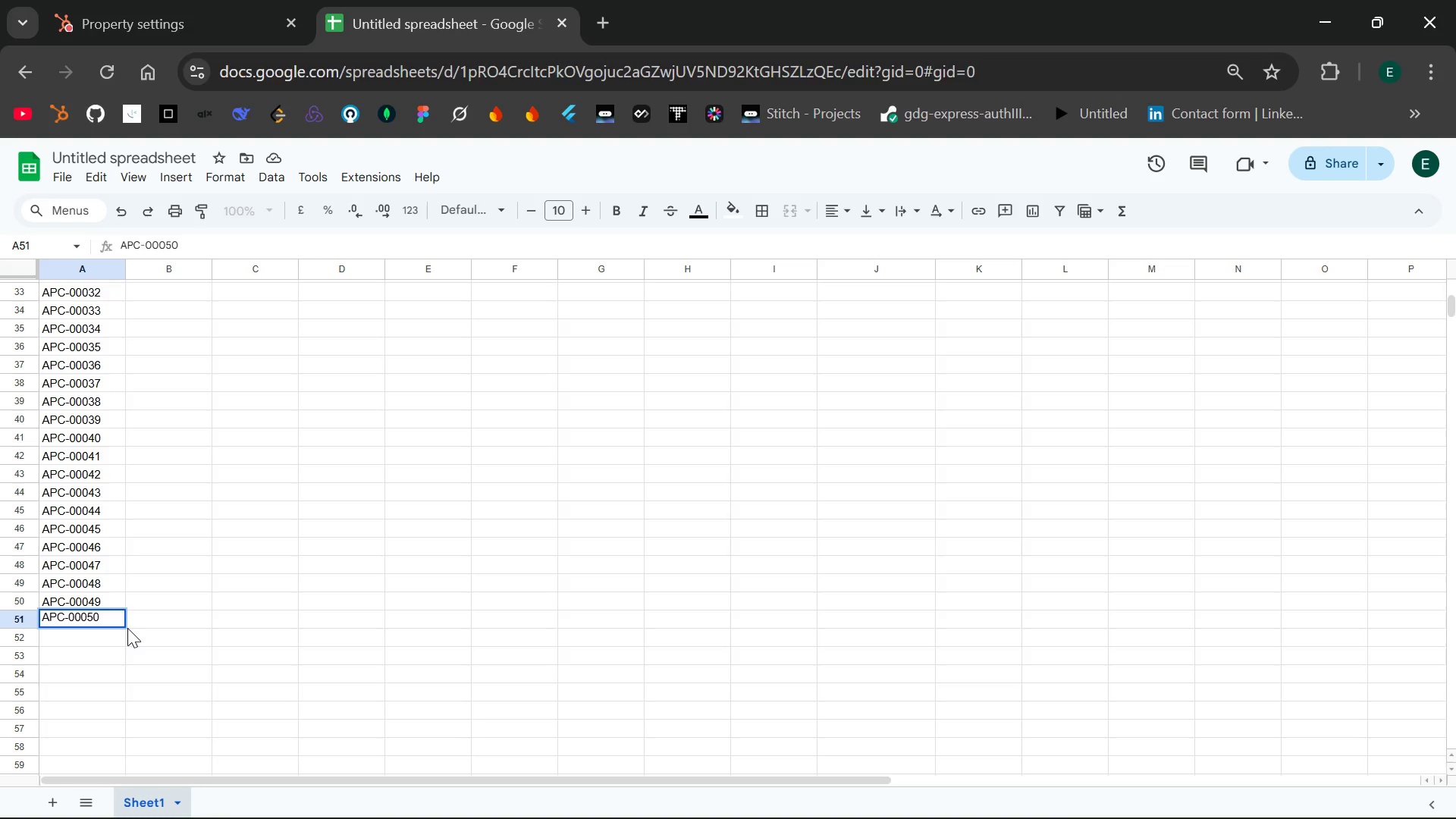 
key(Enter)
 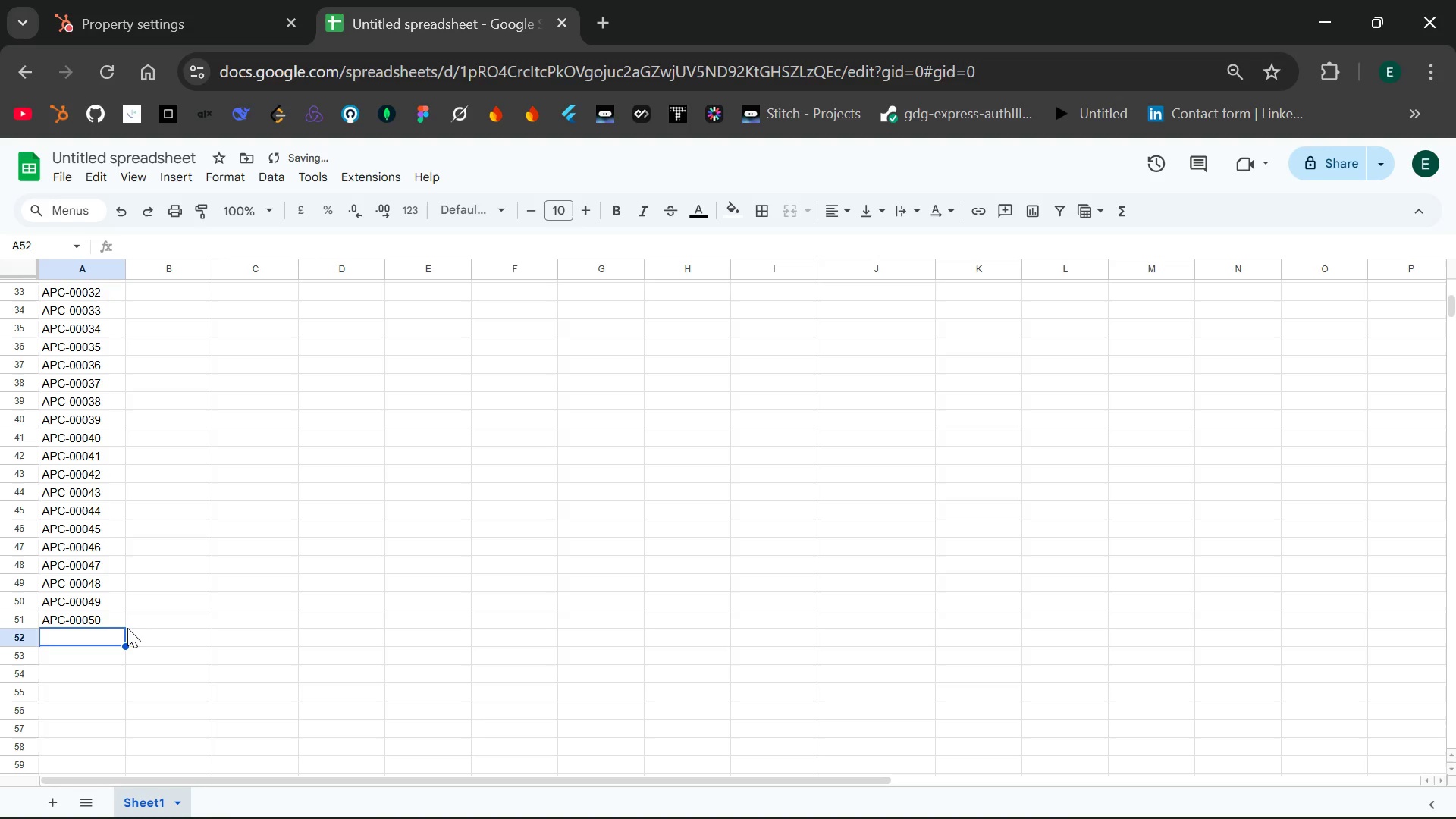 
type(APC-)
 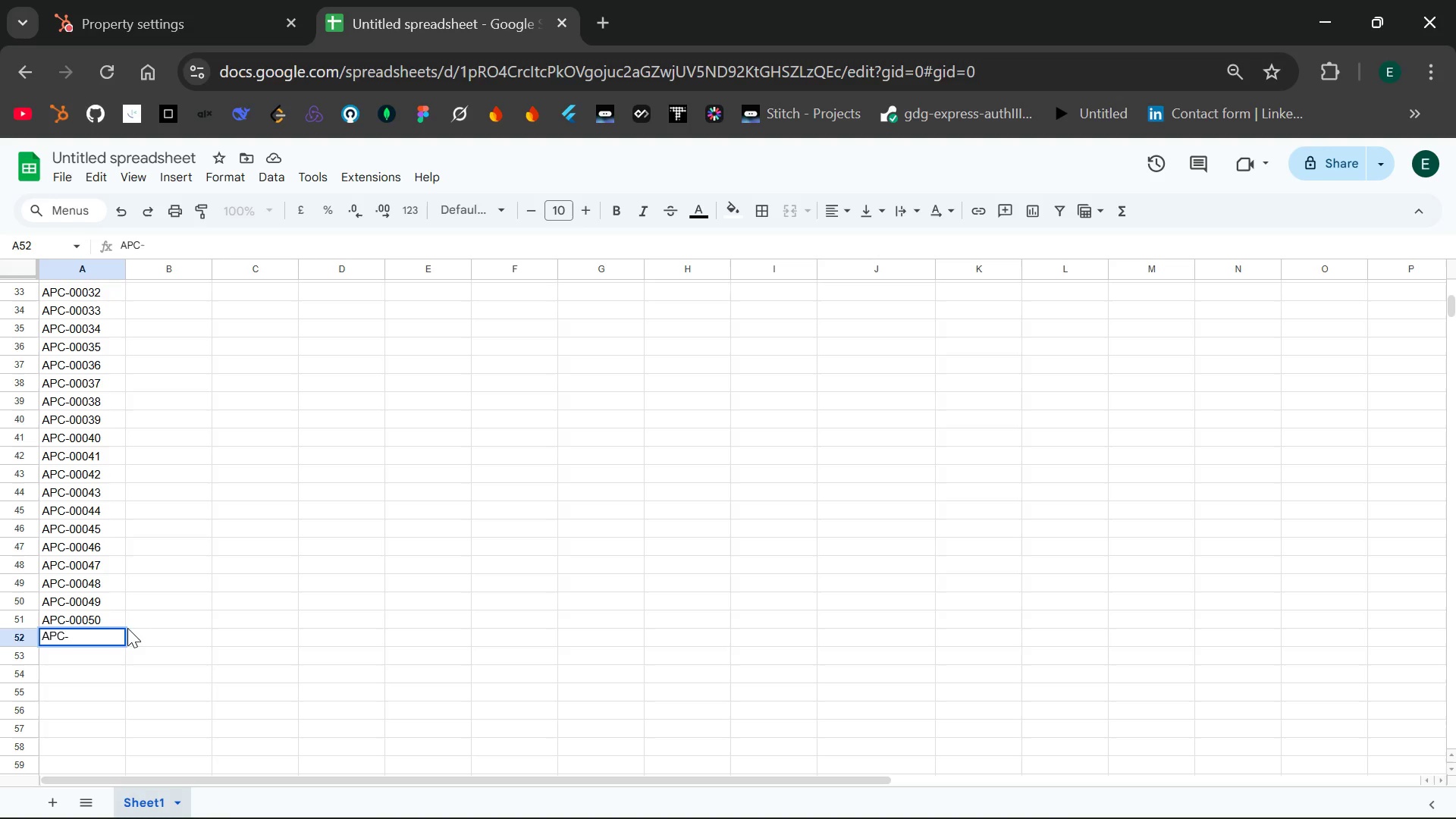 
type(000)
 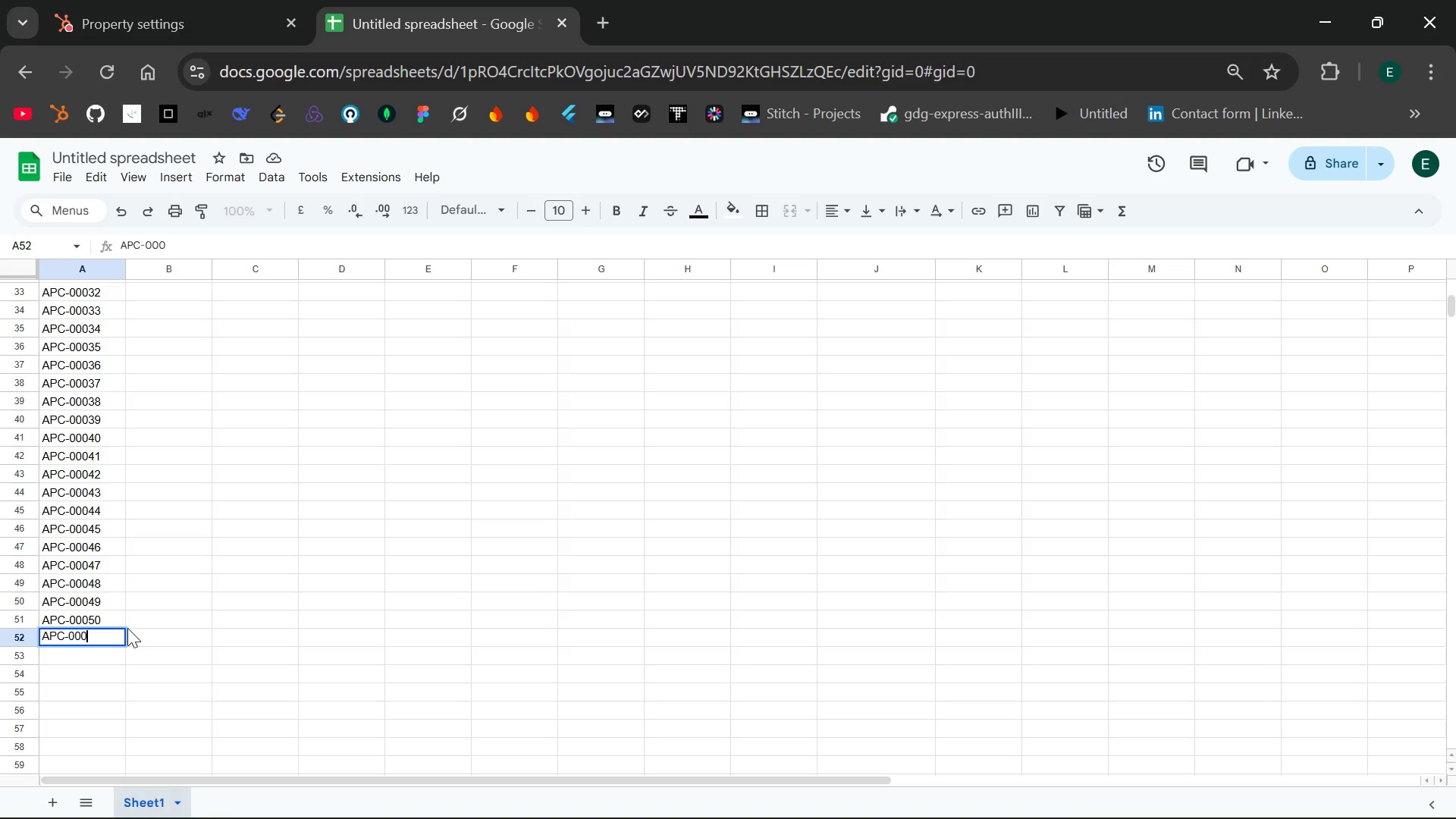 
type(51)
 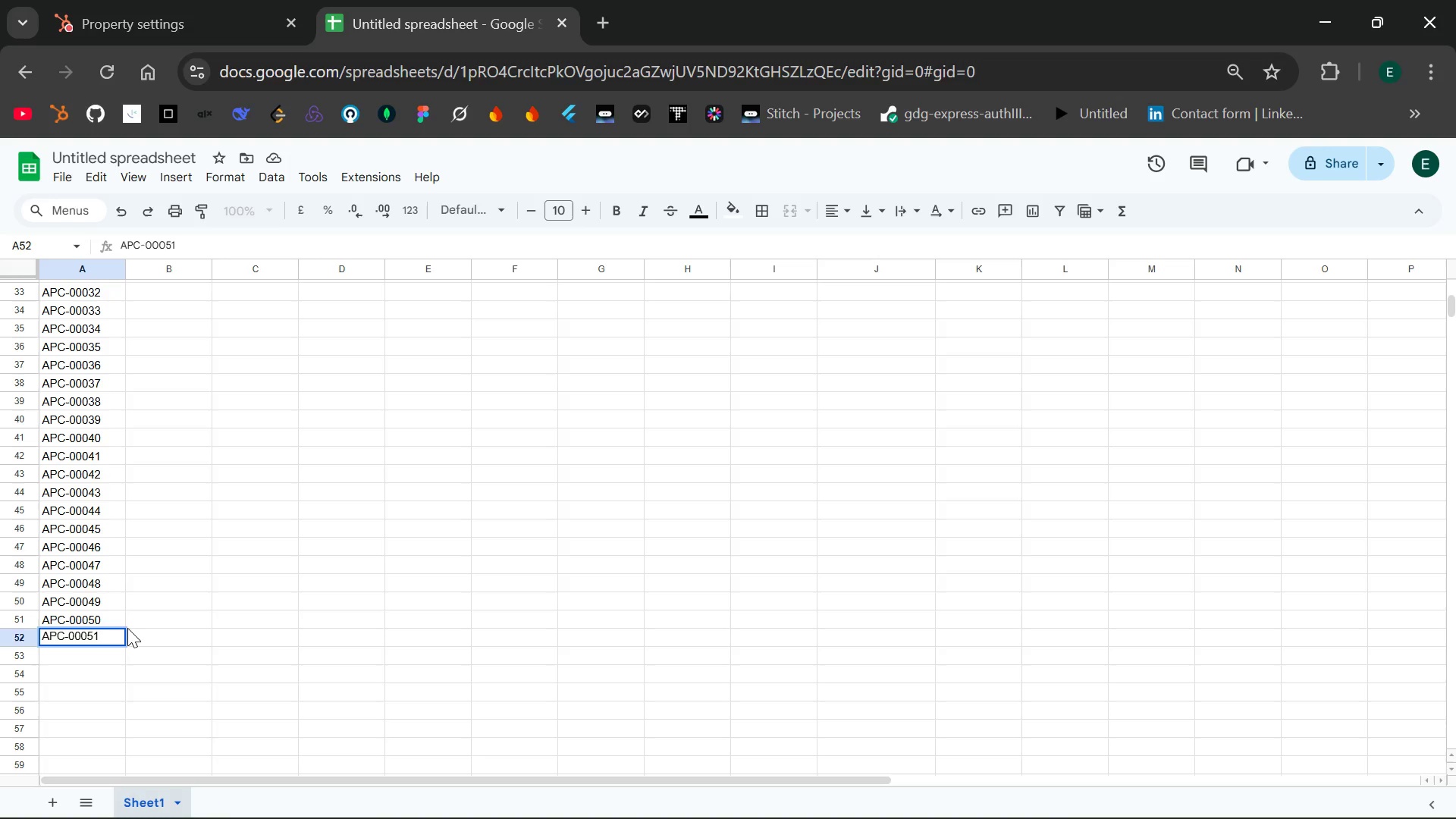 
key(Enter)
 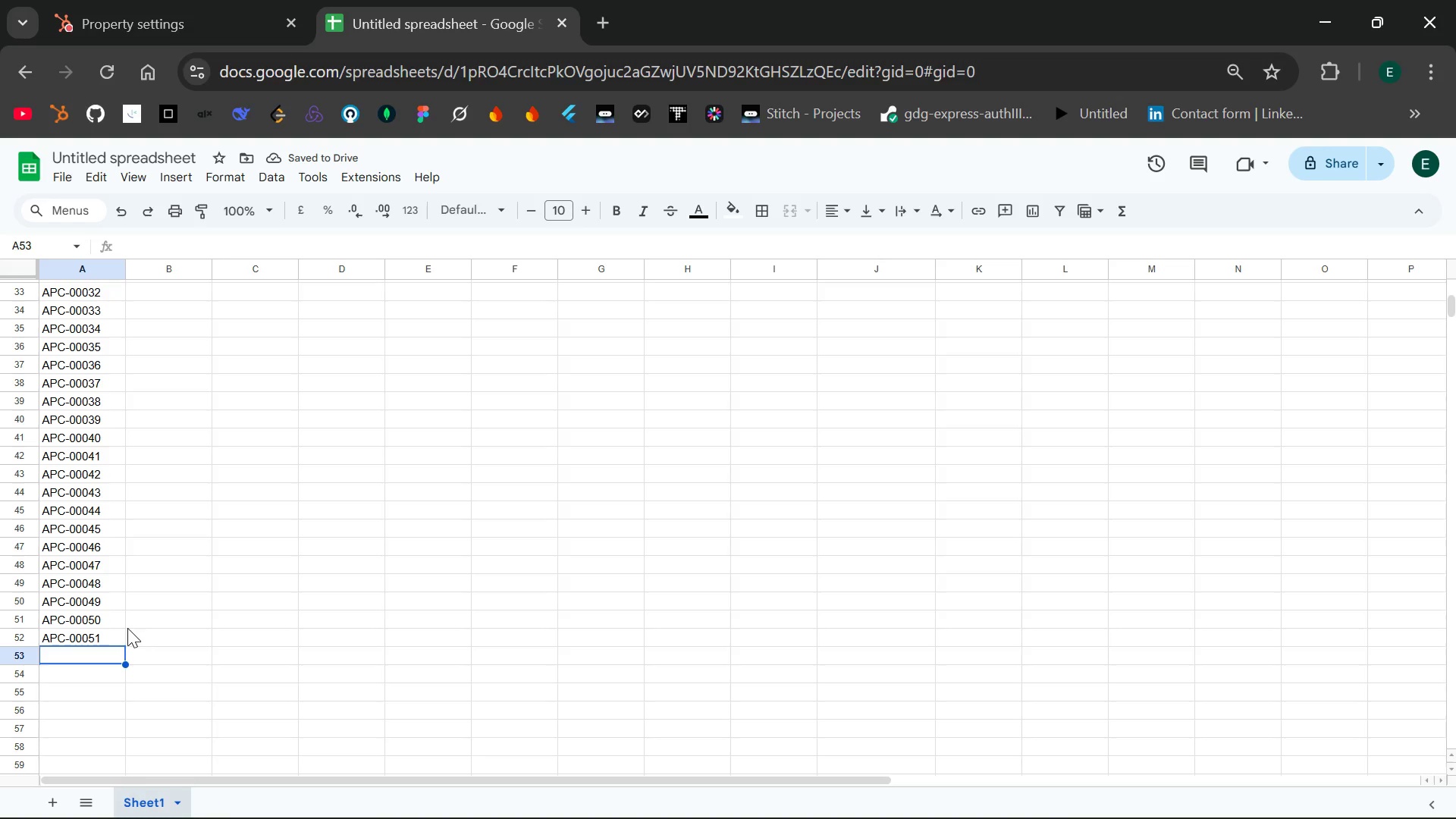 
wait(5.27)
 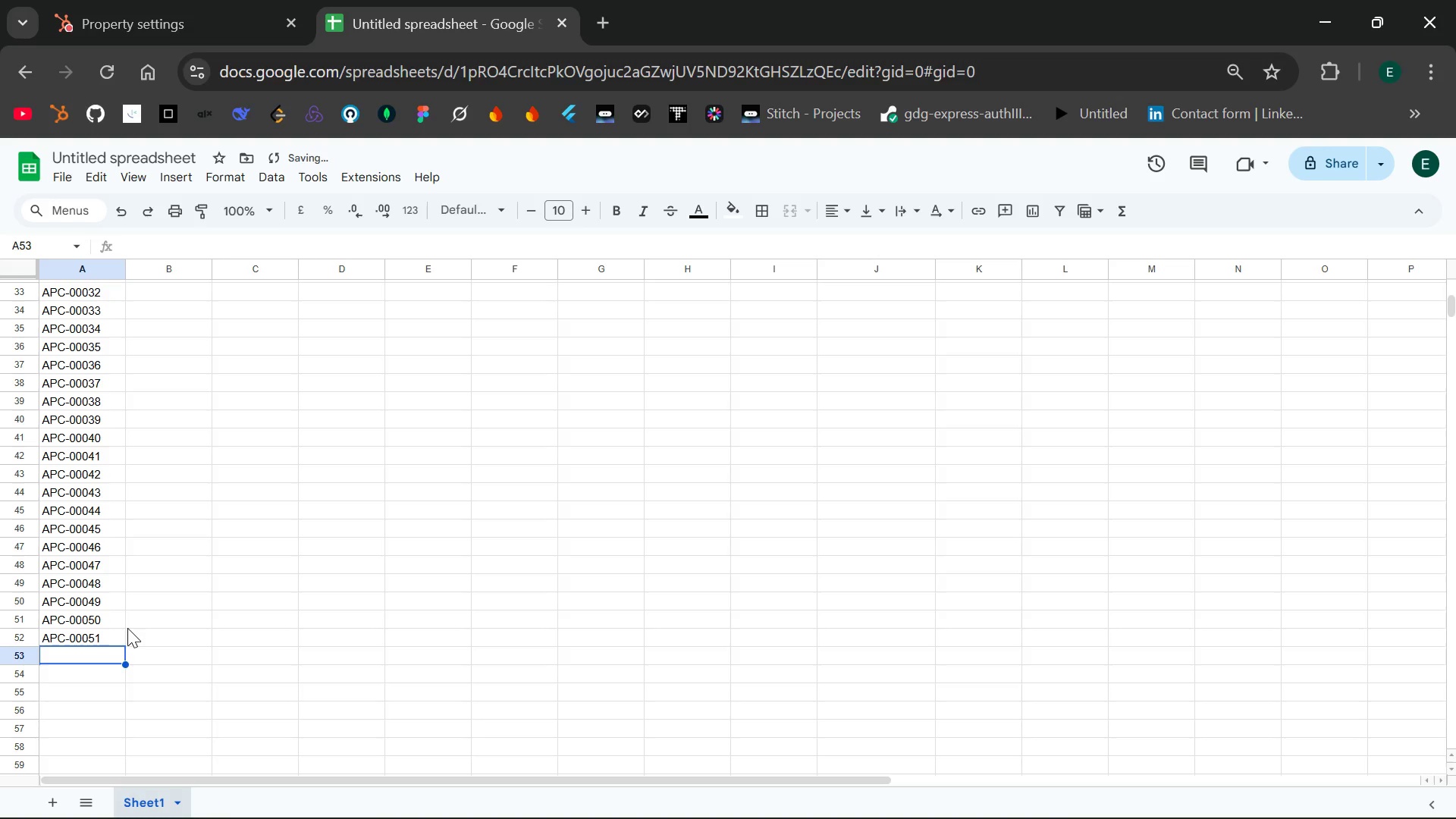 
type(APC-000)
 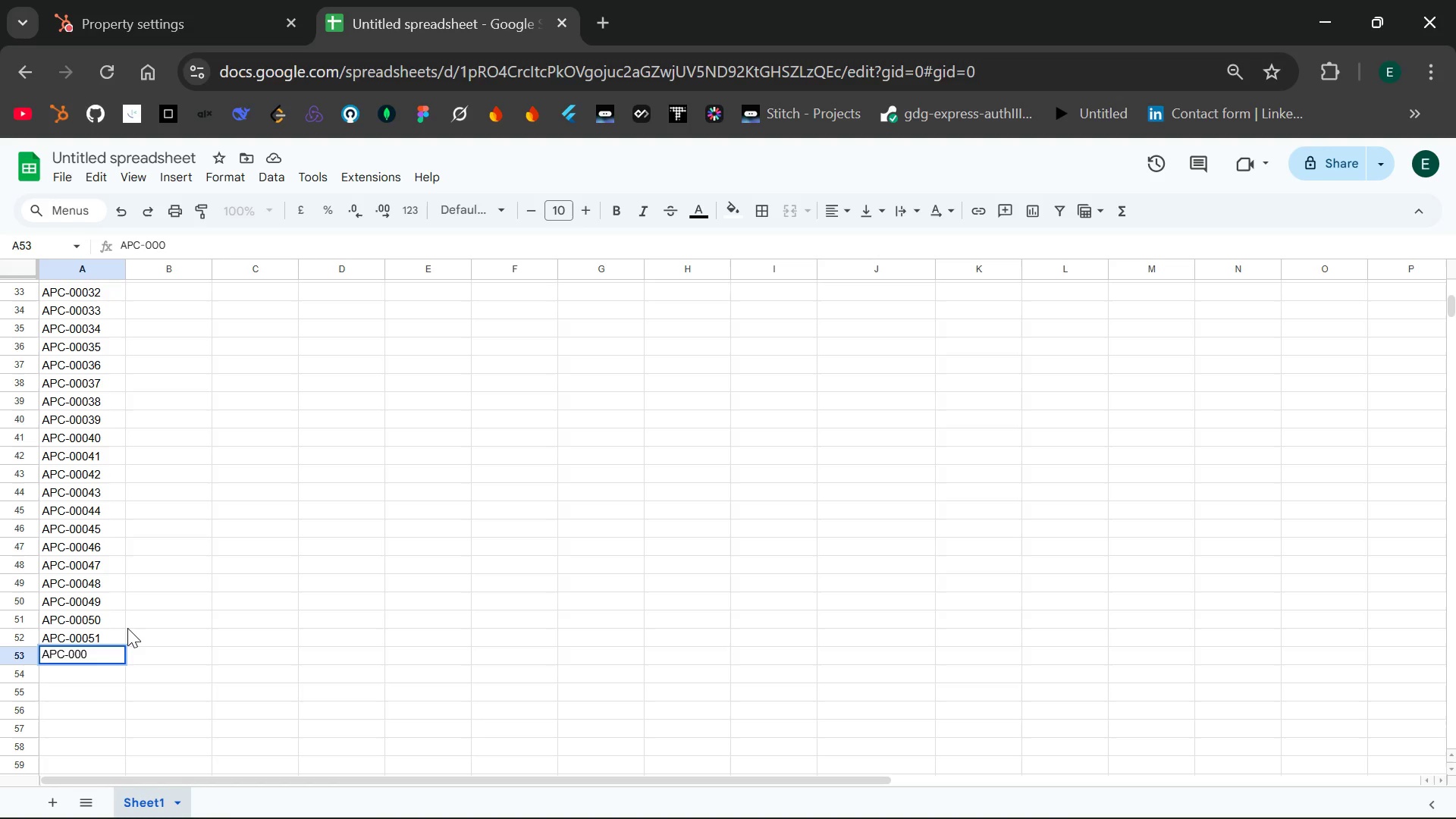 
type(52)
 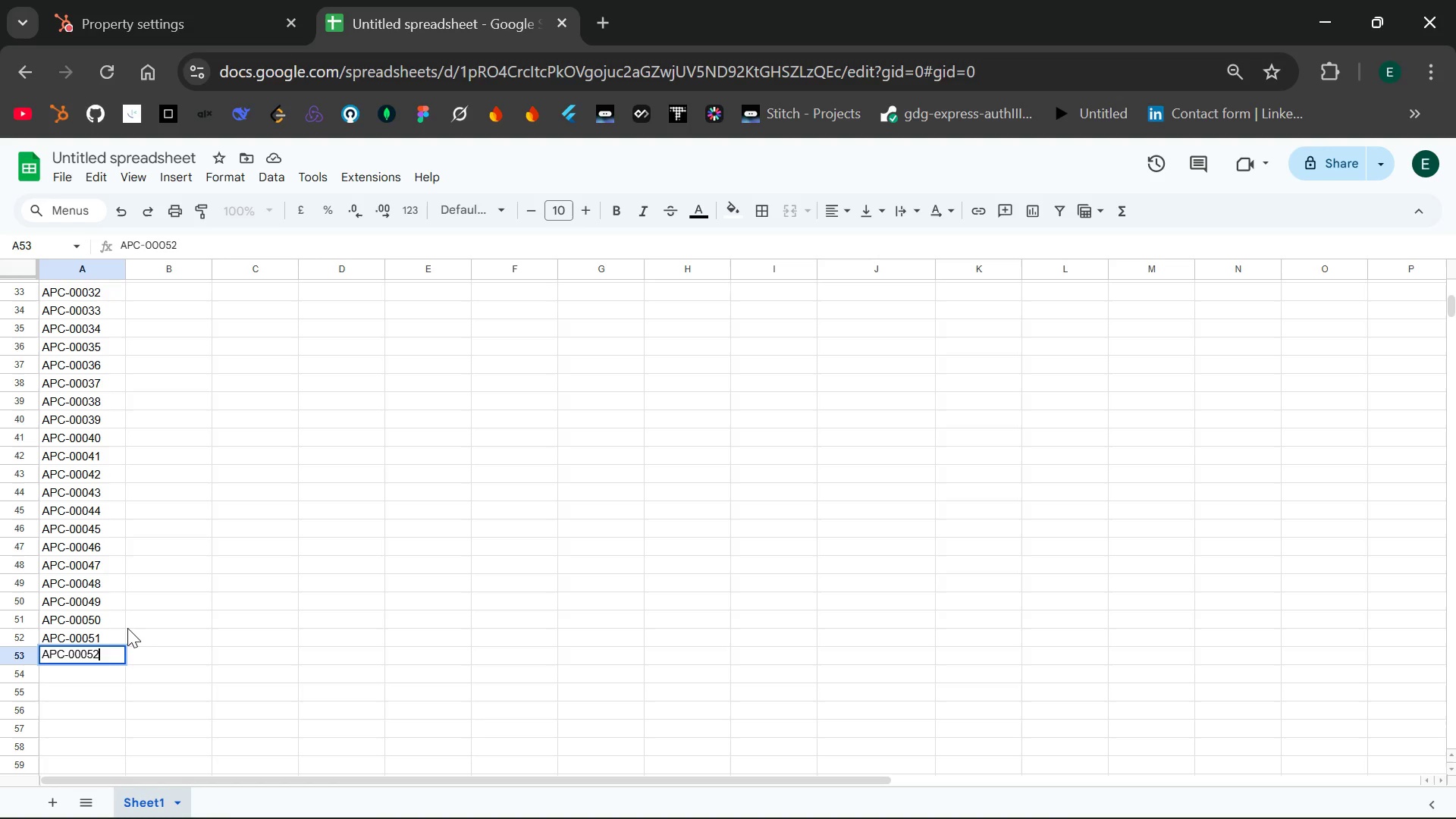 
key(Enter)
 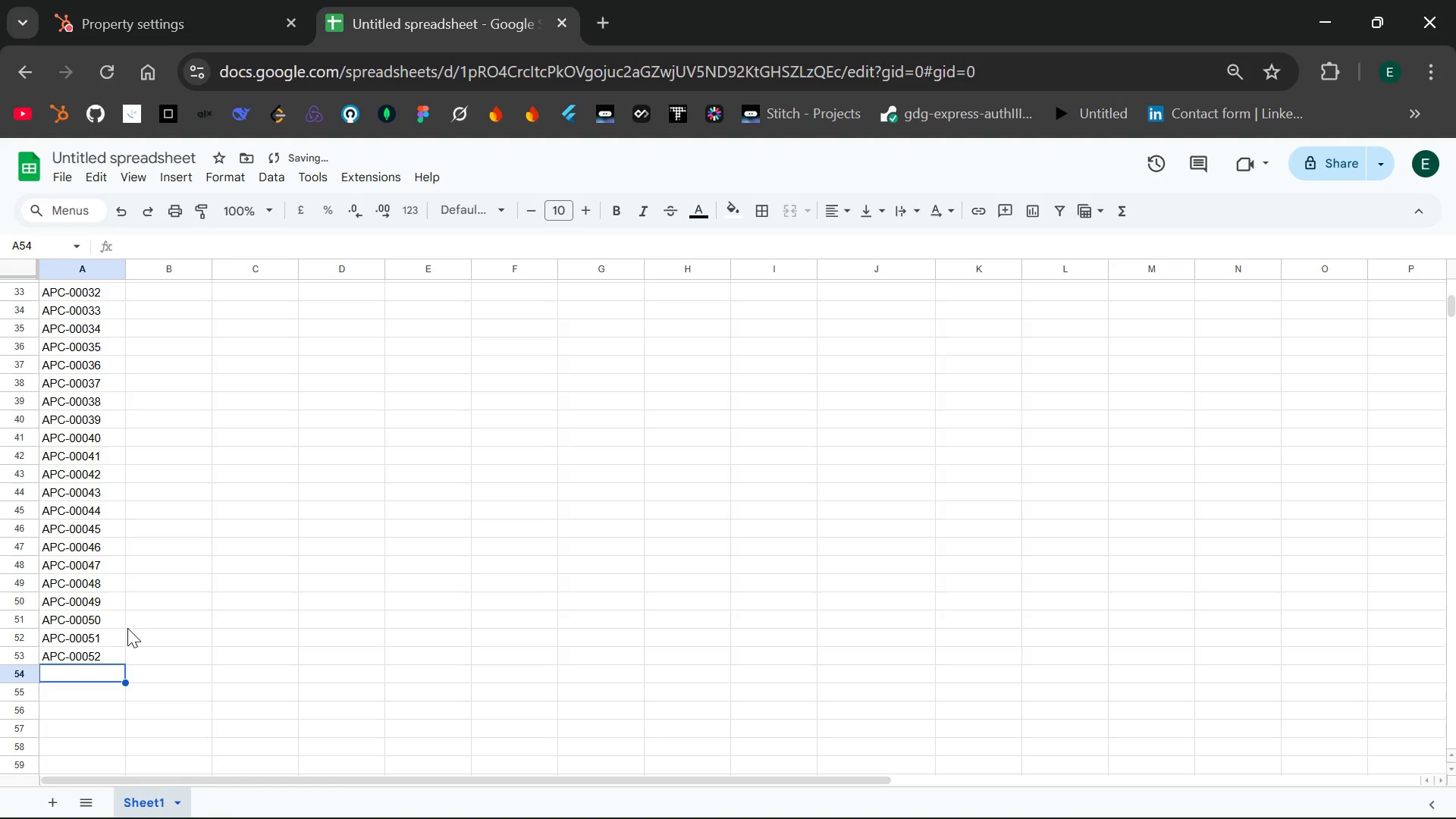 
type(APC-00053)
 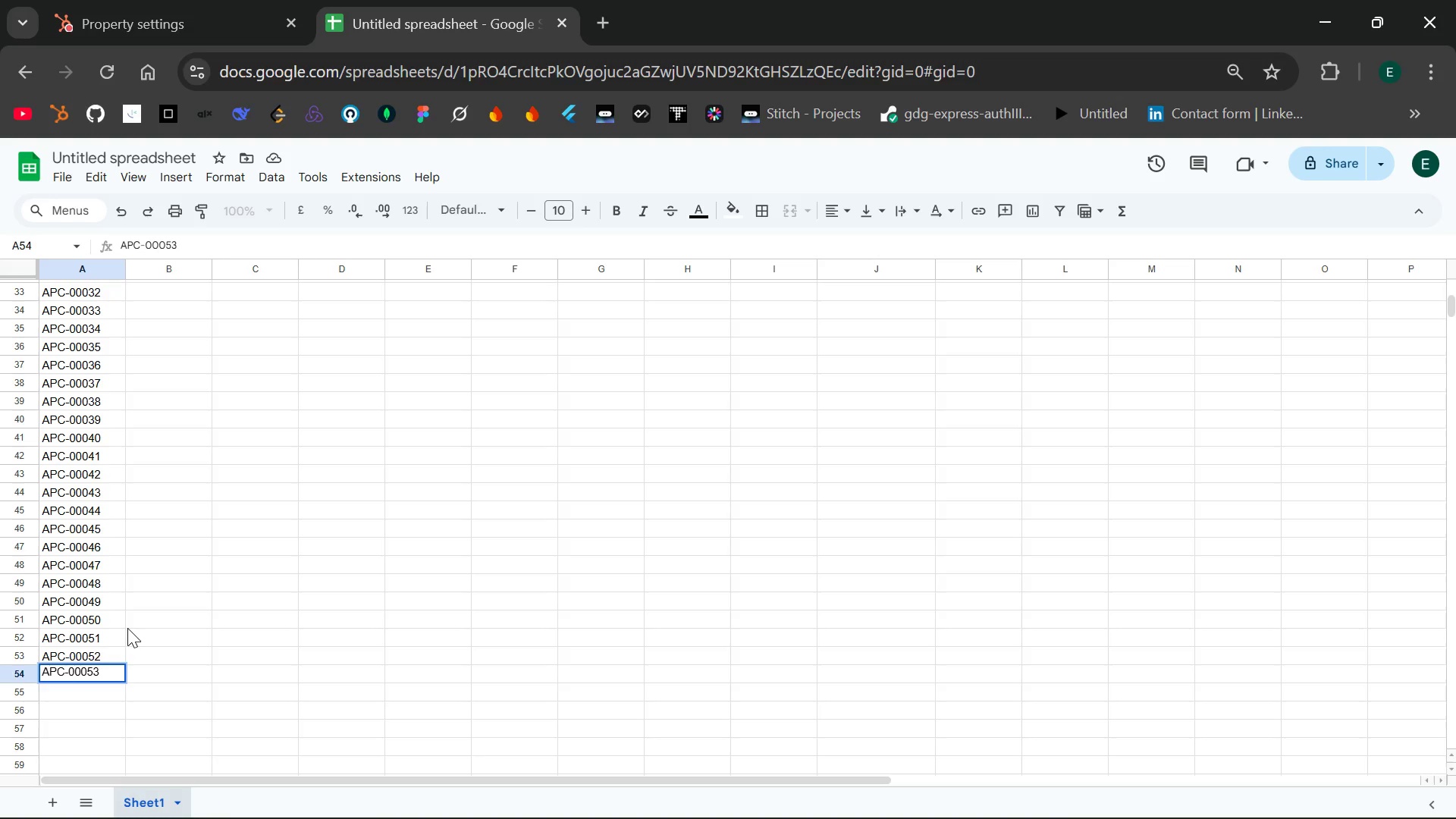 
key(Enter)
 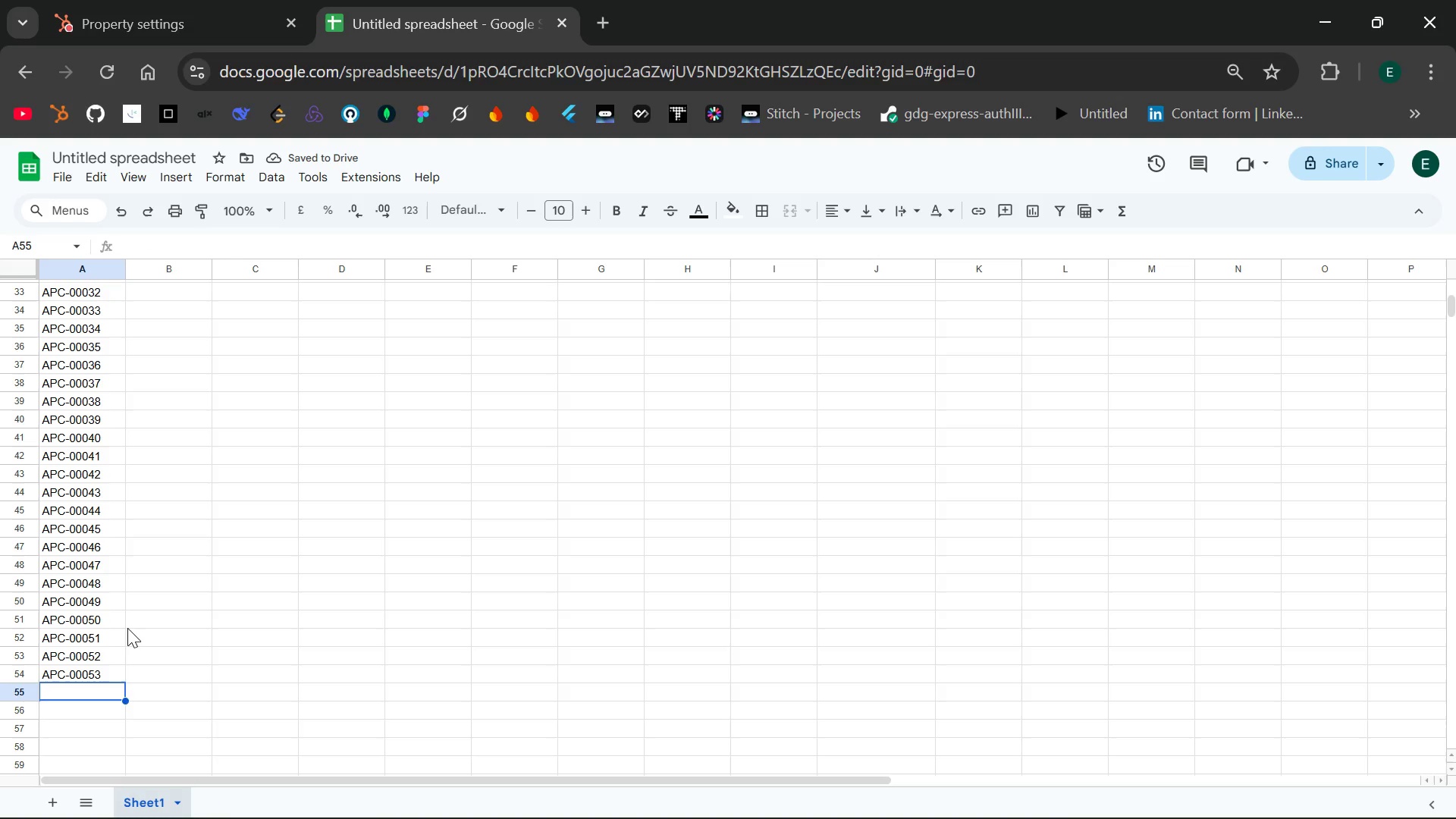 
wait(5.2)
 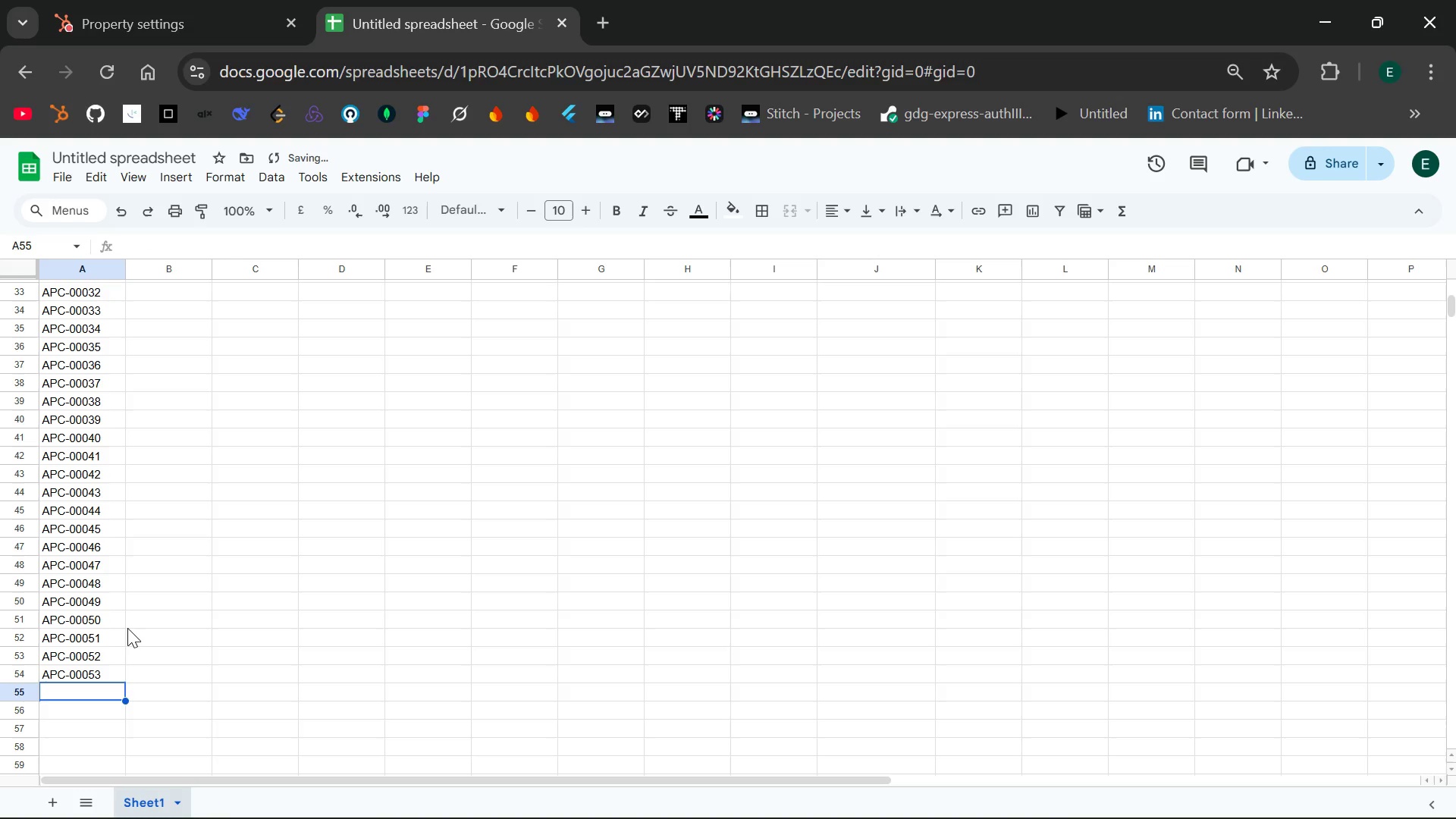 
type(APC-)
 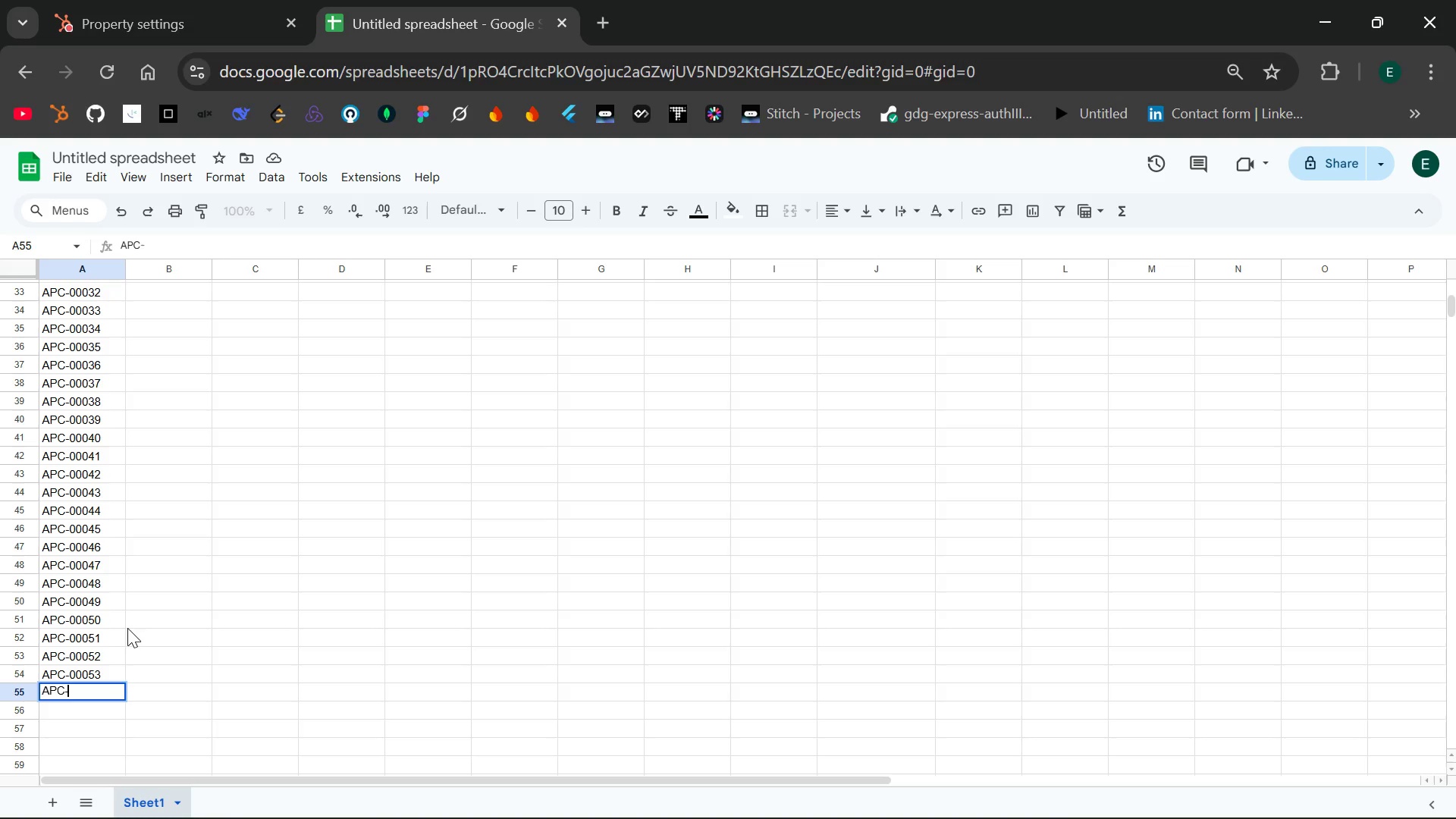 
wait(15.45)
 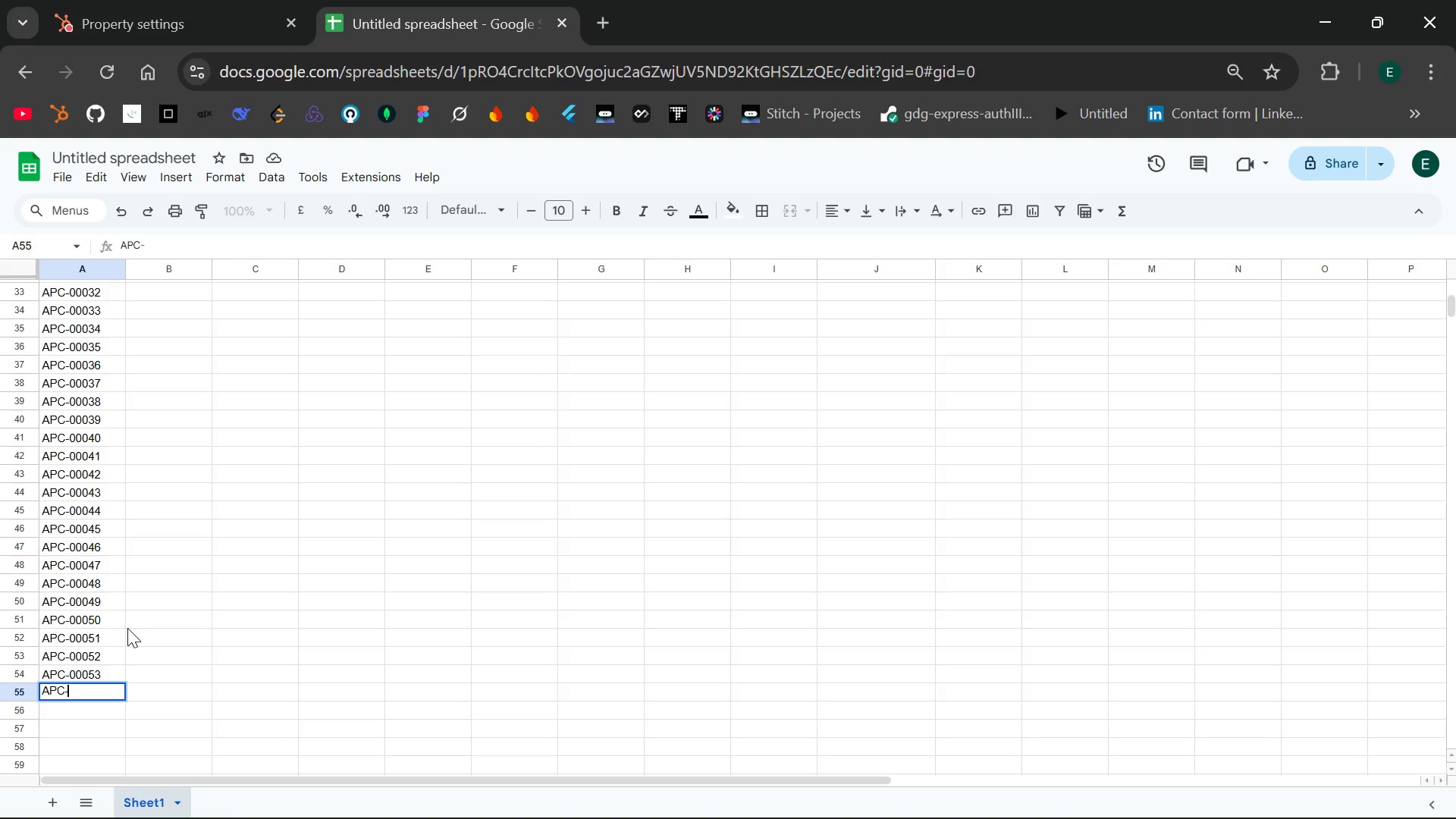 
type(00054)
 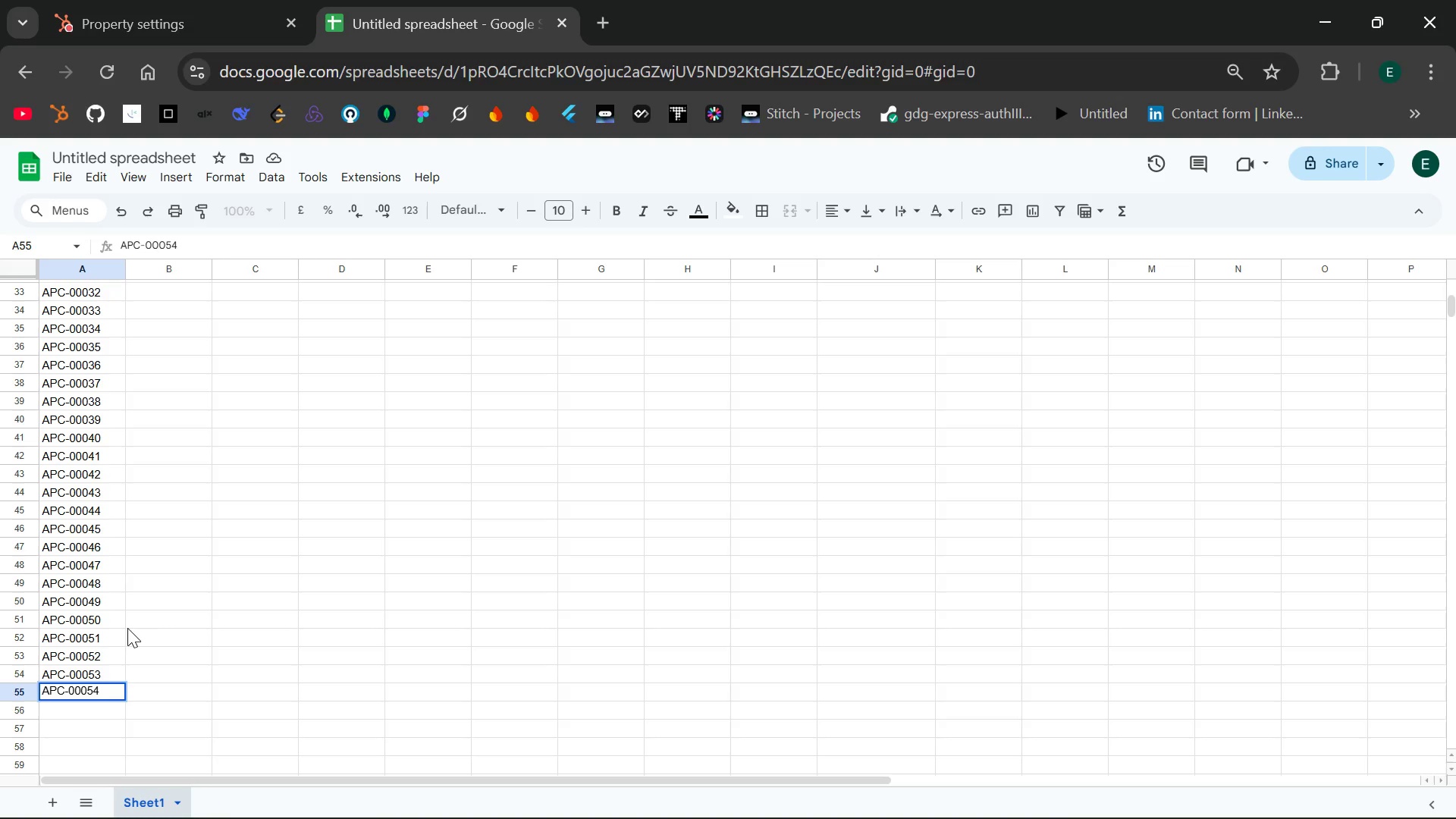 
key(Enter)
 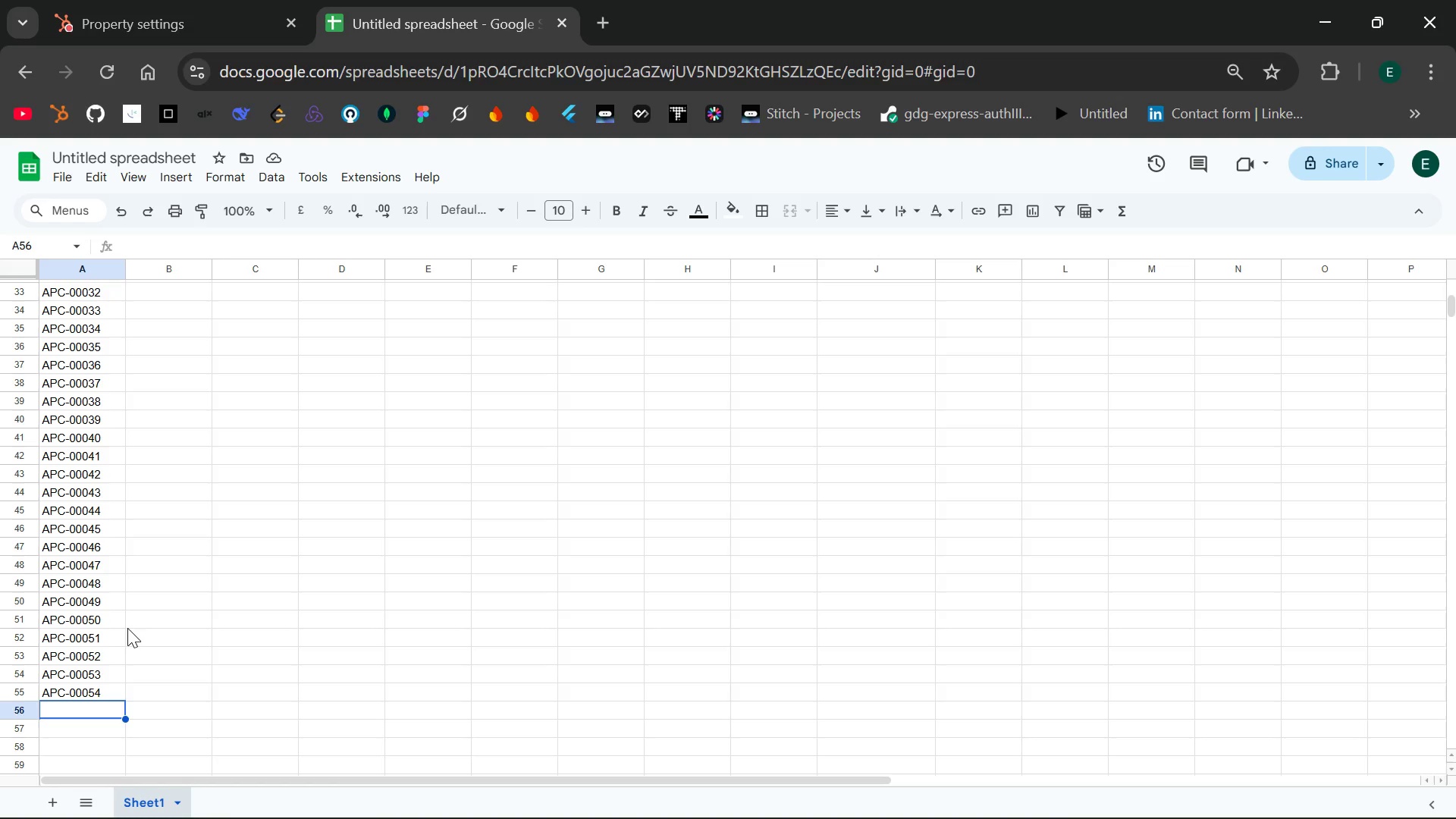 
wait(12.56)
 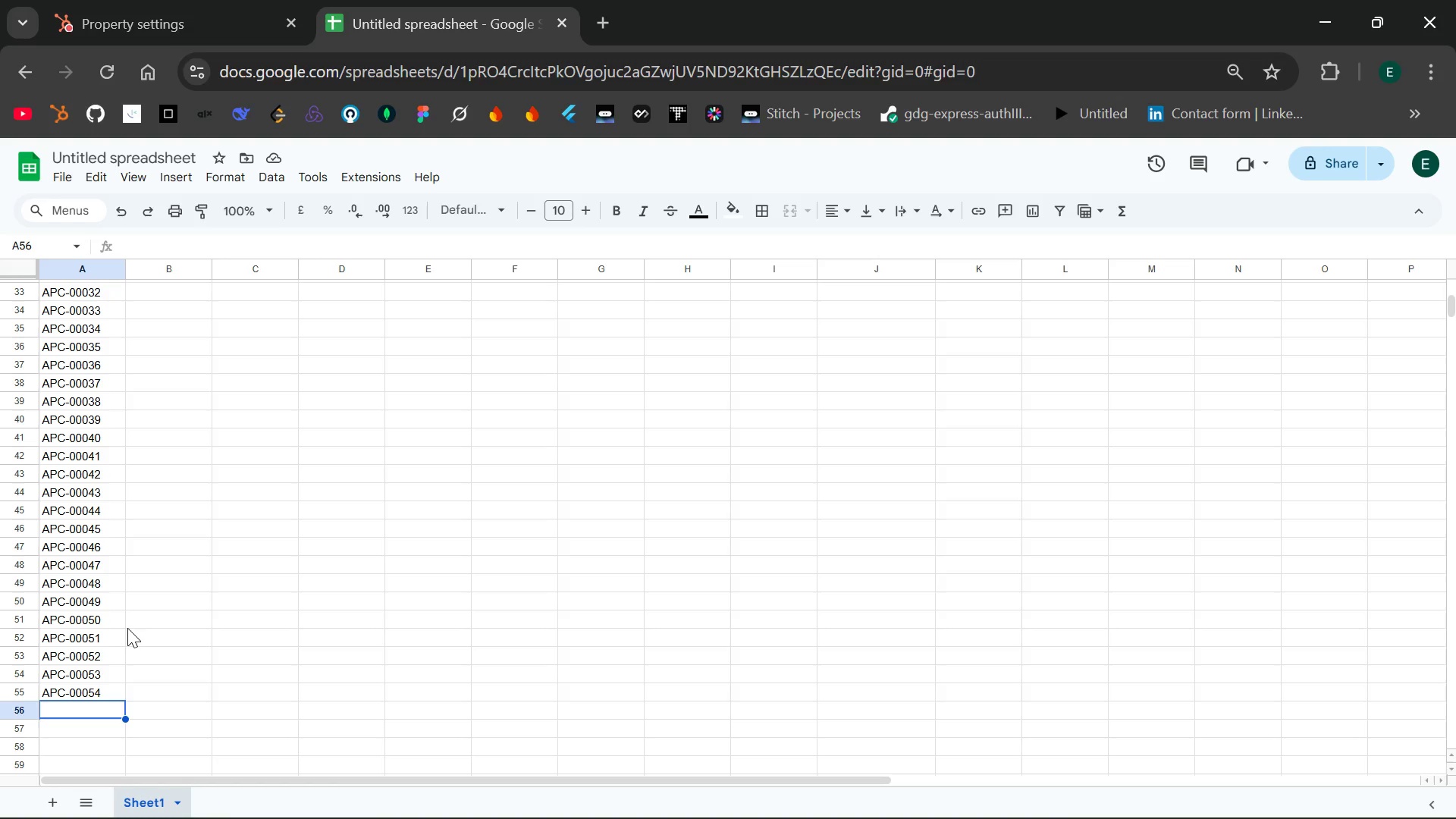 
type(APC-0005)
 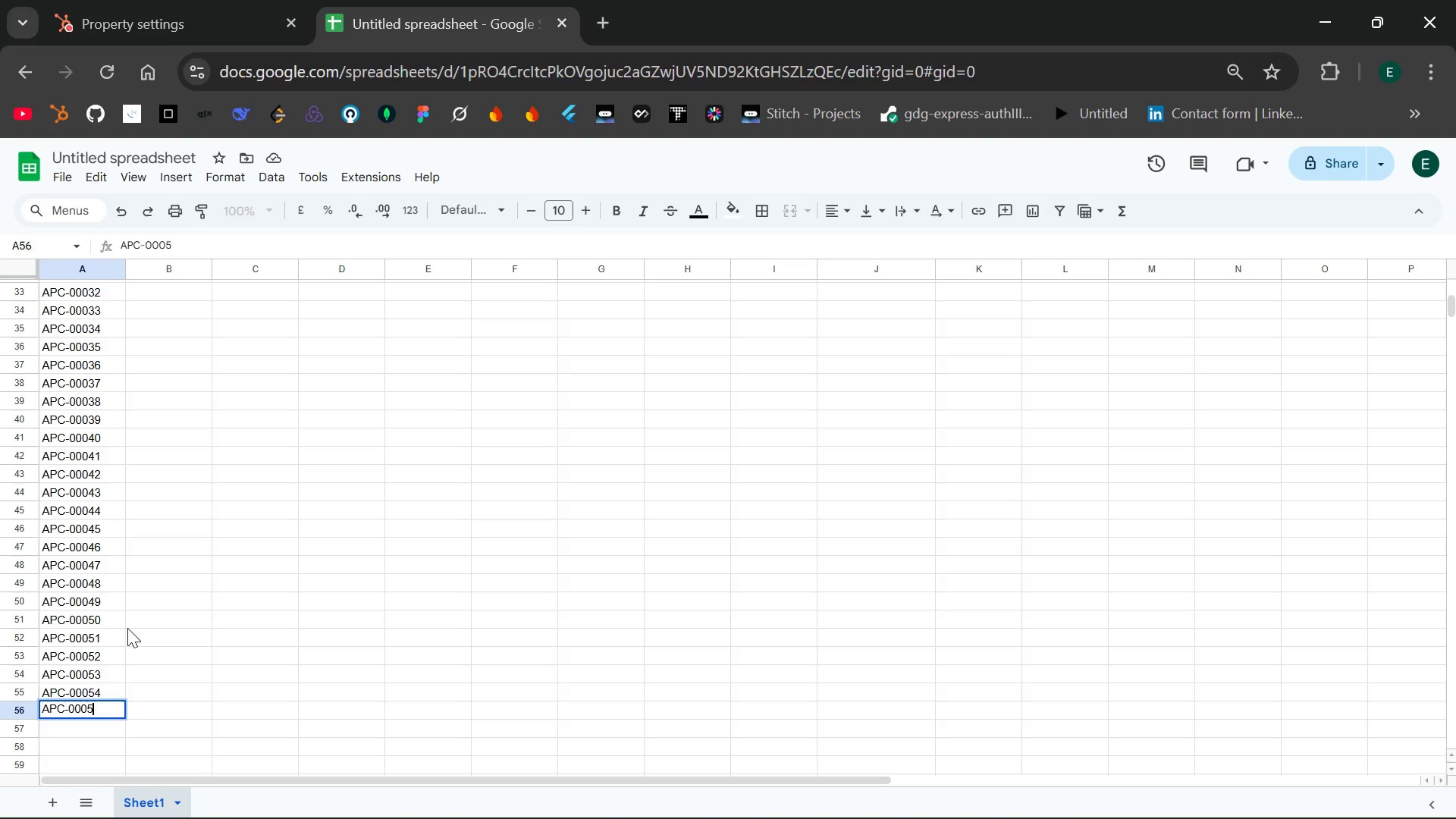 
key(5)
 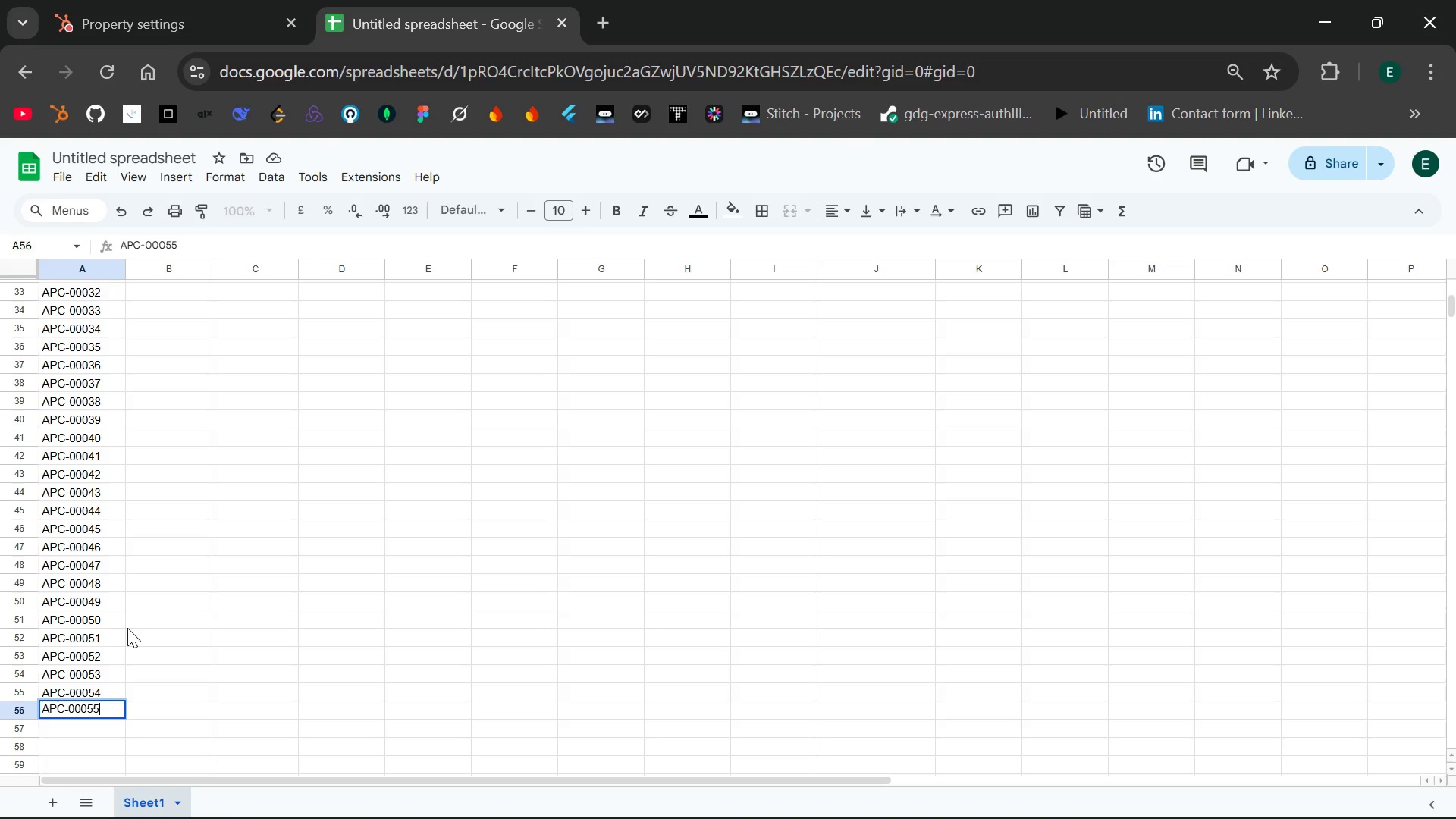 
key(Enter)
 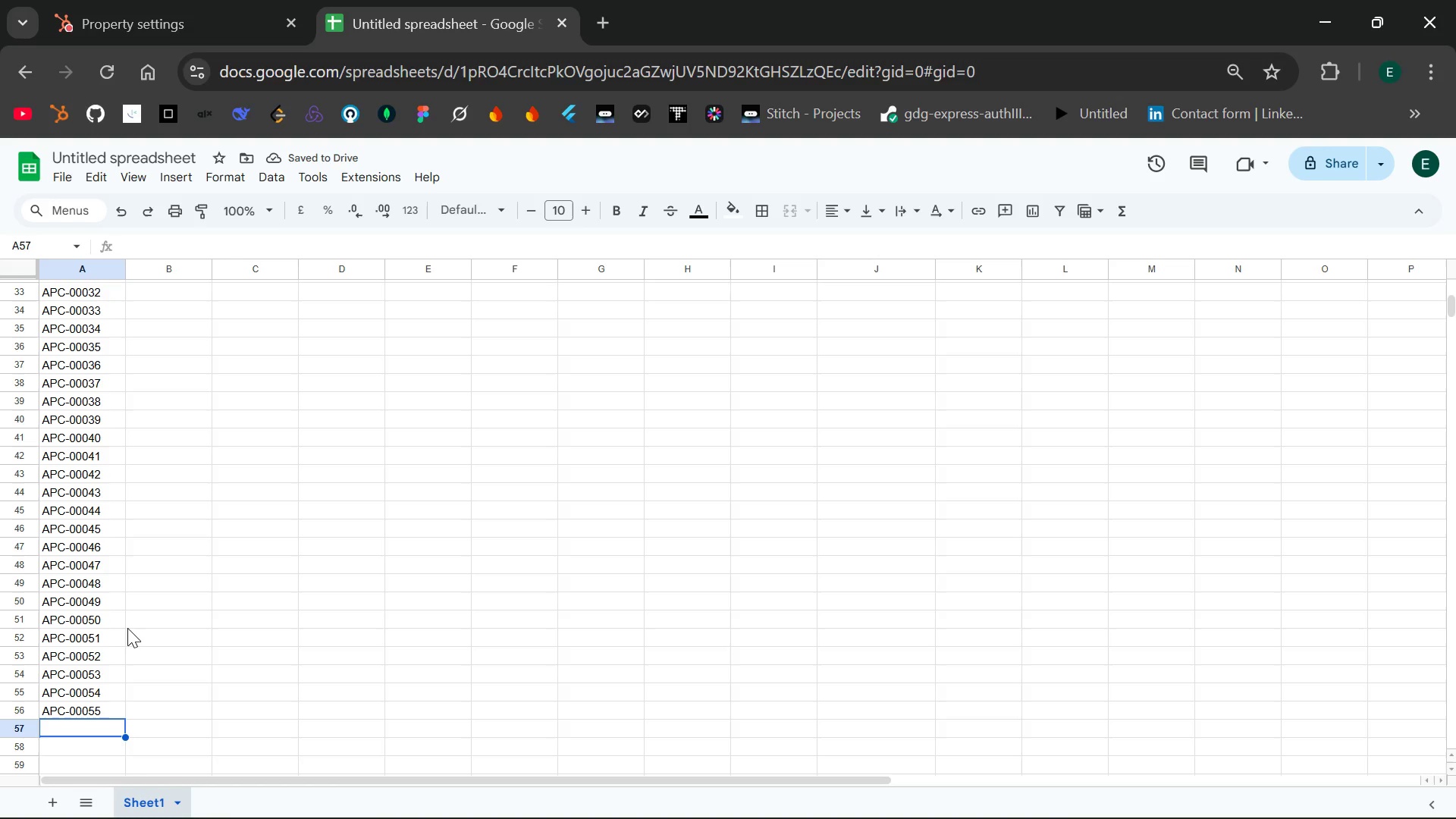 
type(APC-00056)
 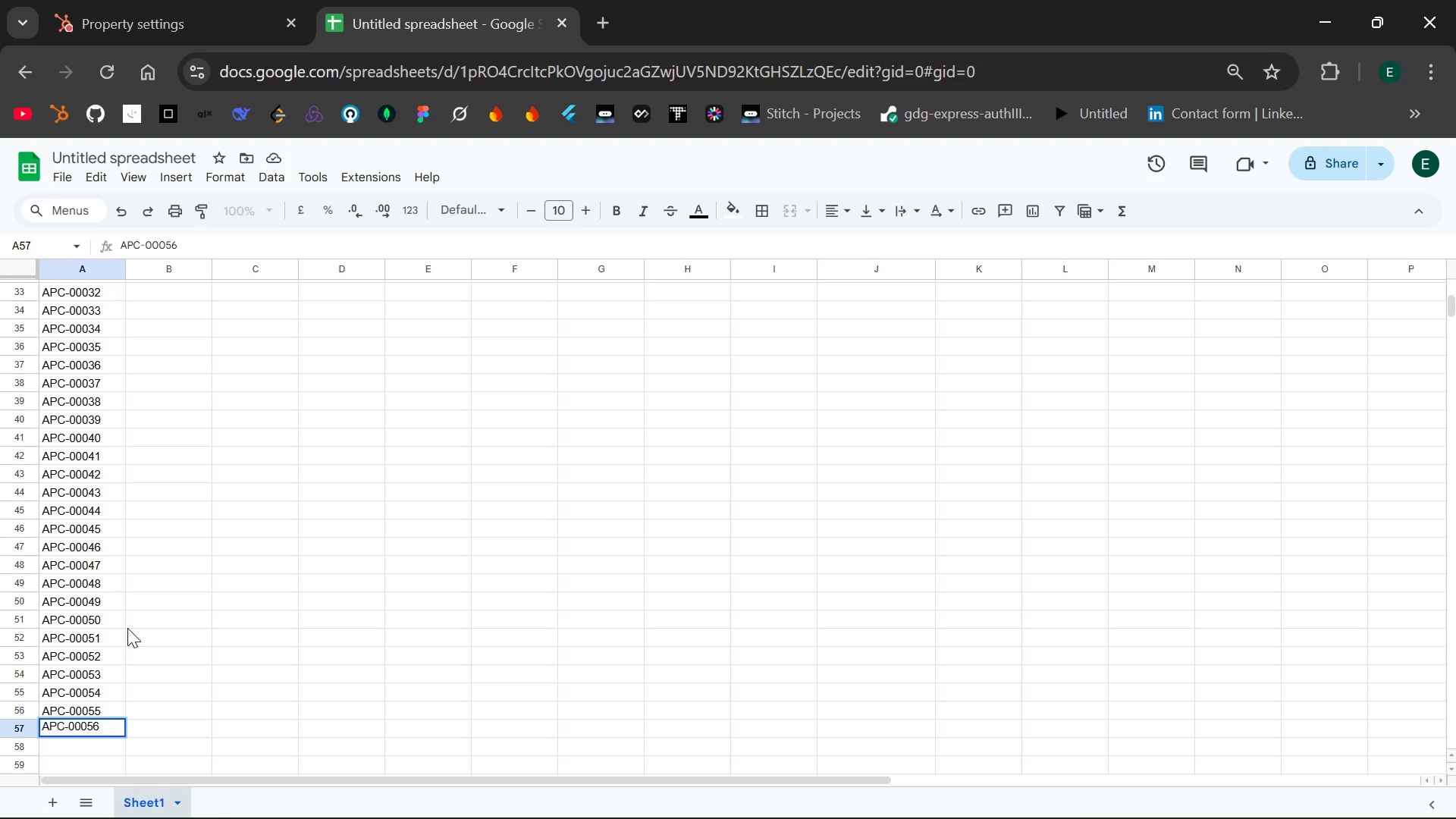 
key(Enter)
 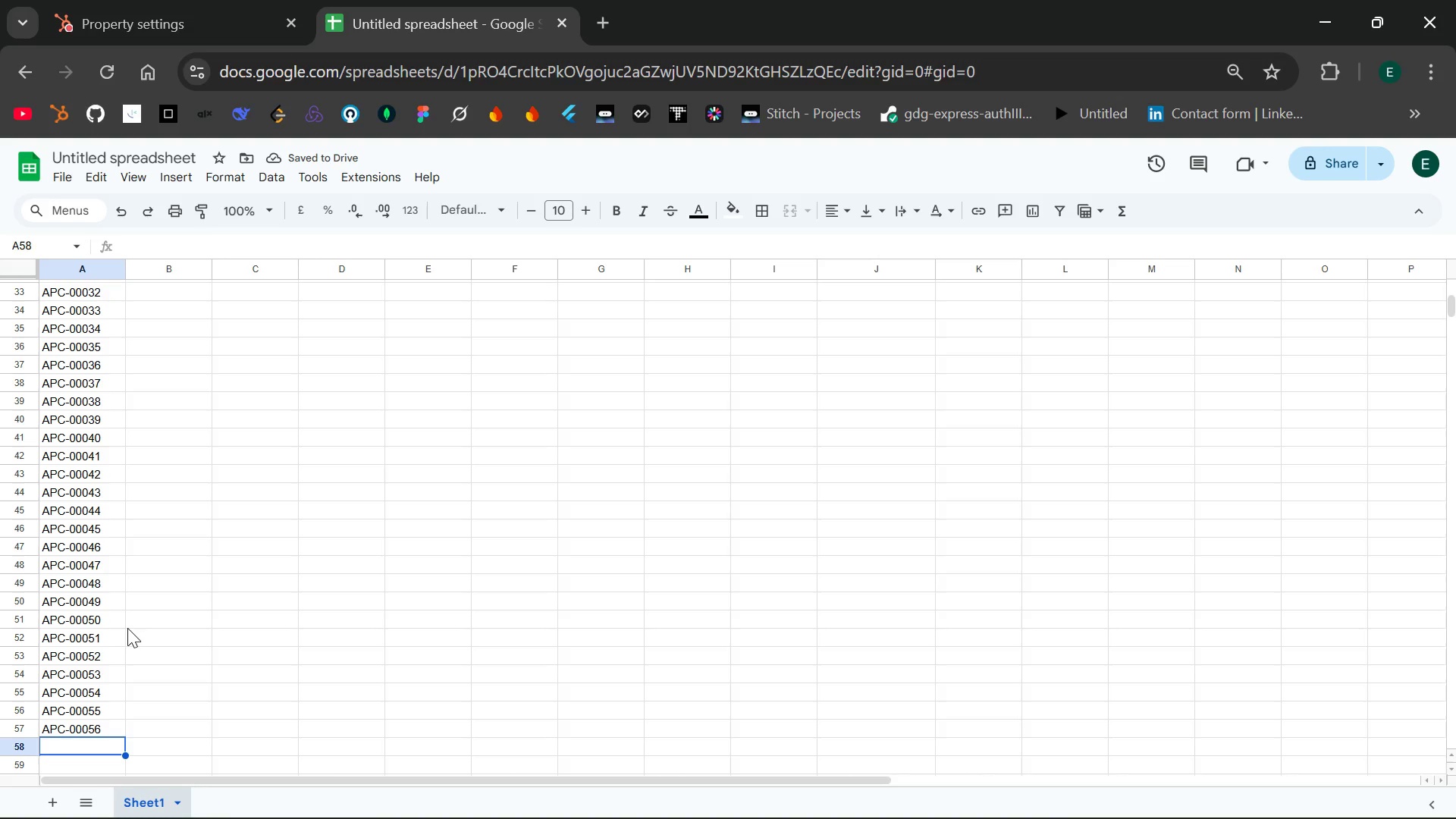 
wait(9.27)
 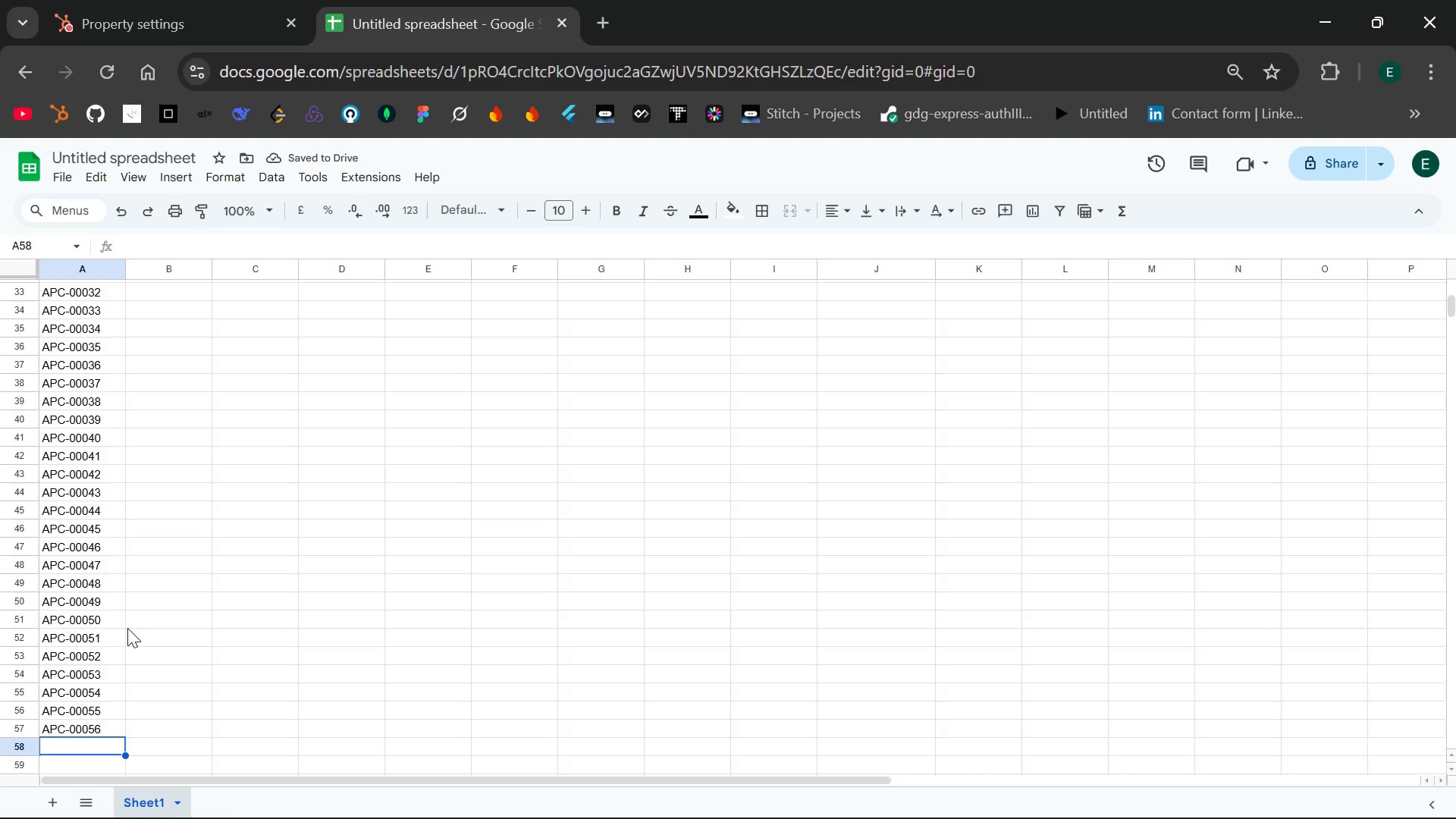 
type(APC-)
 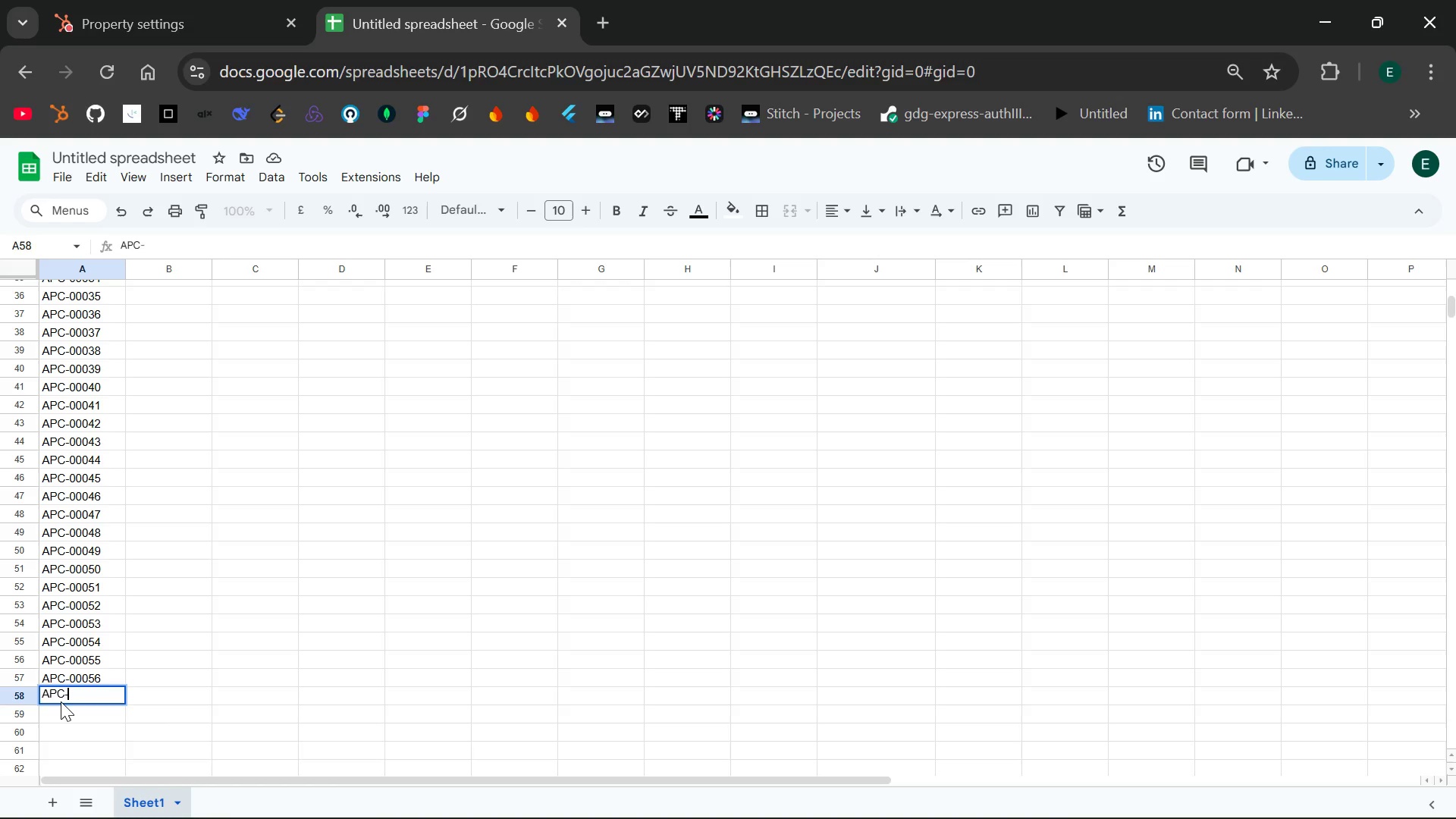 
wait(11.67)
 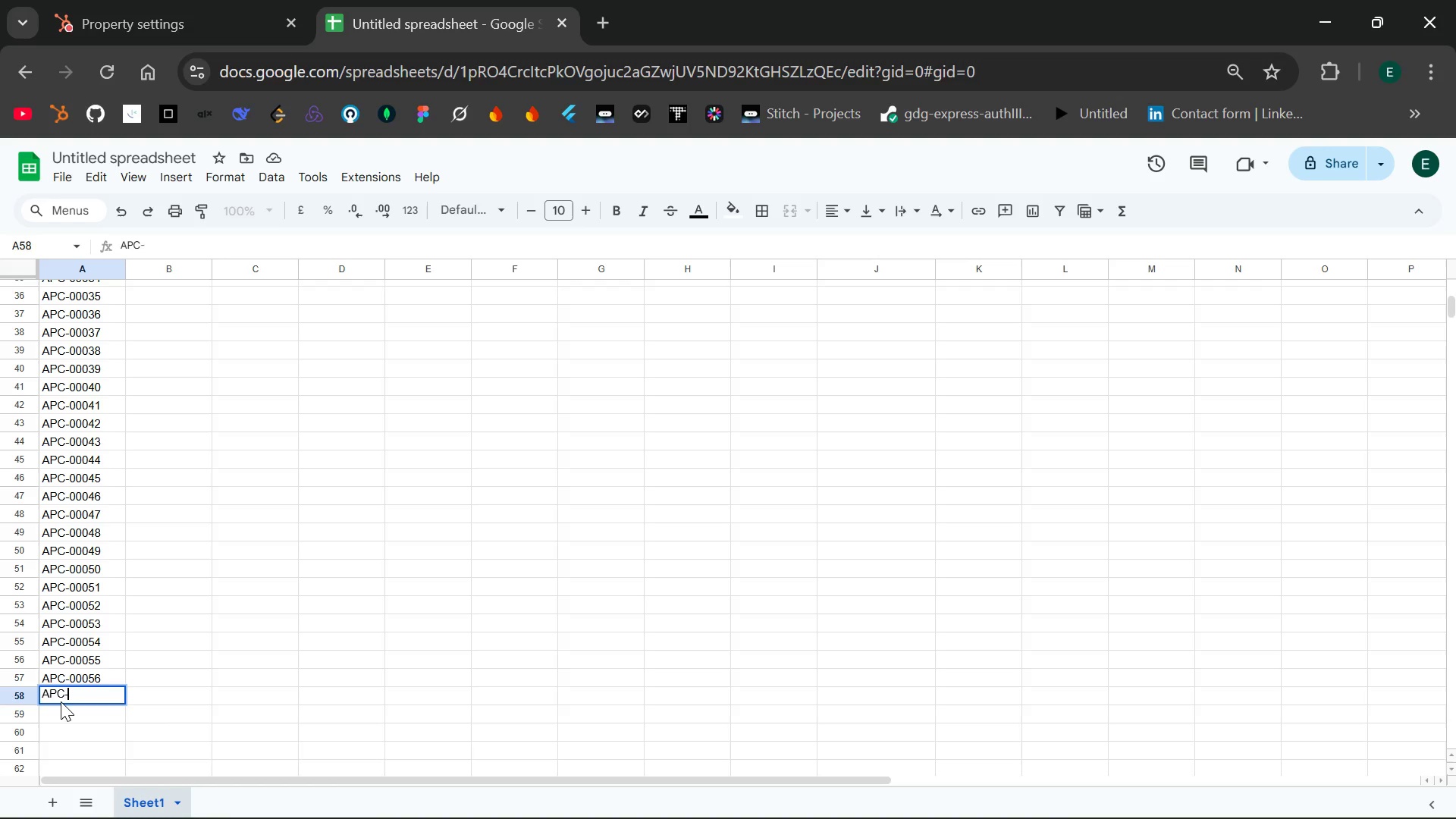 
type(00057)
 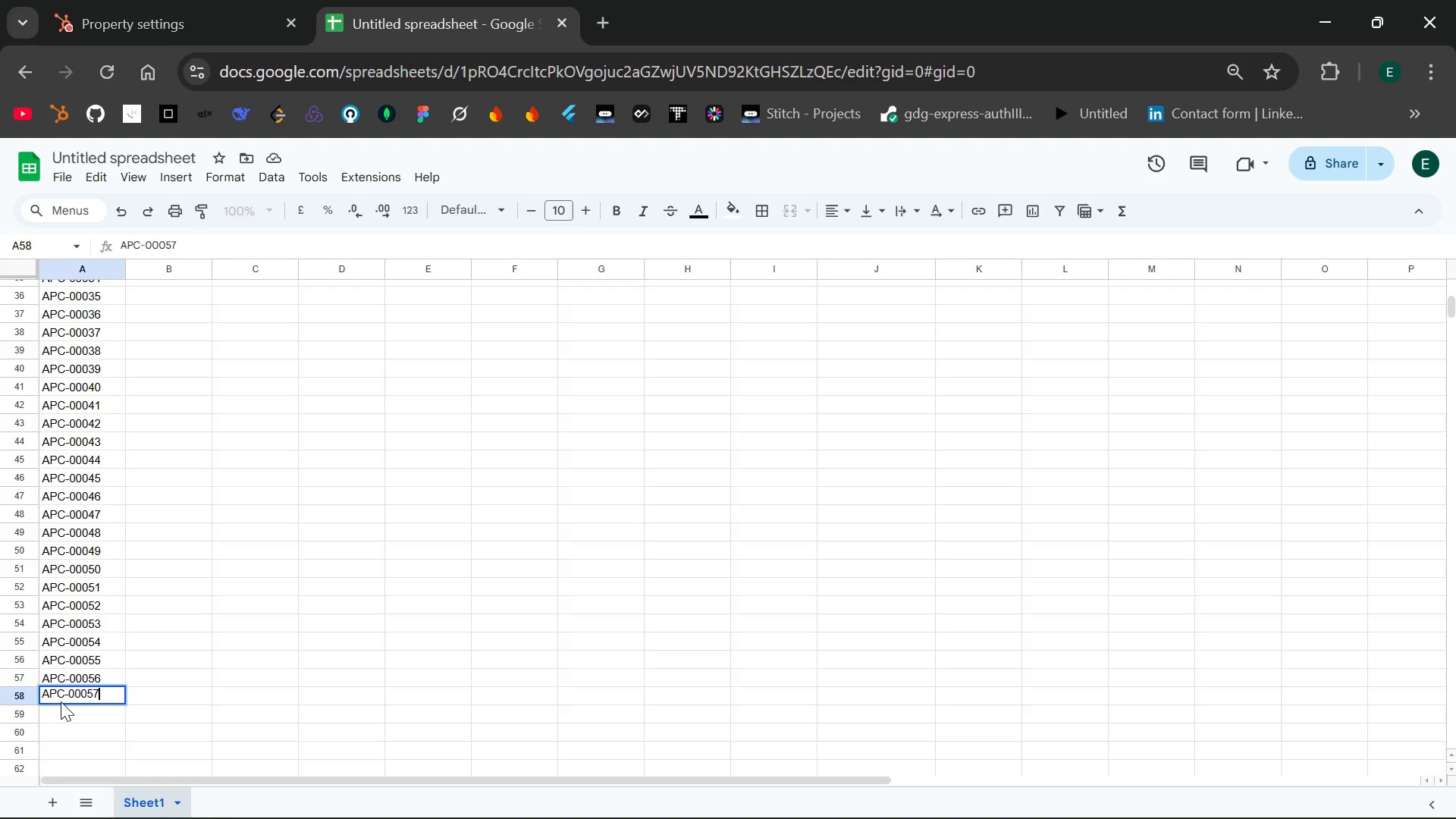 
wait(9.48)
 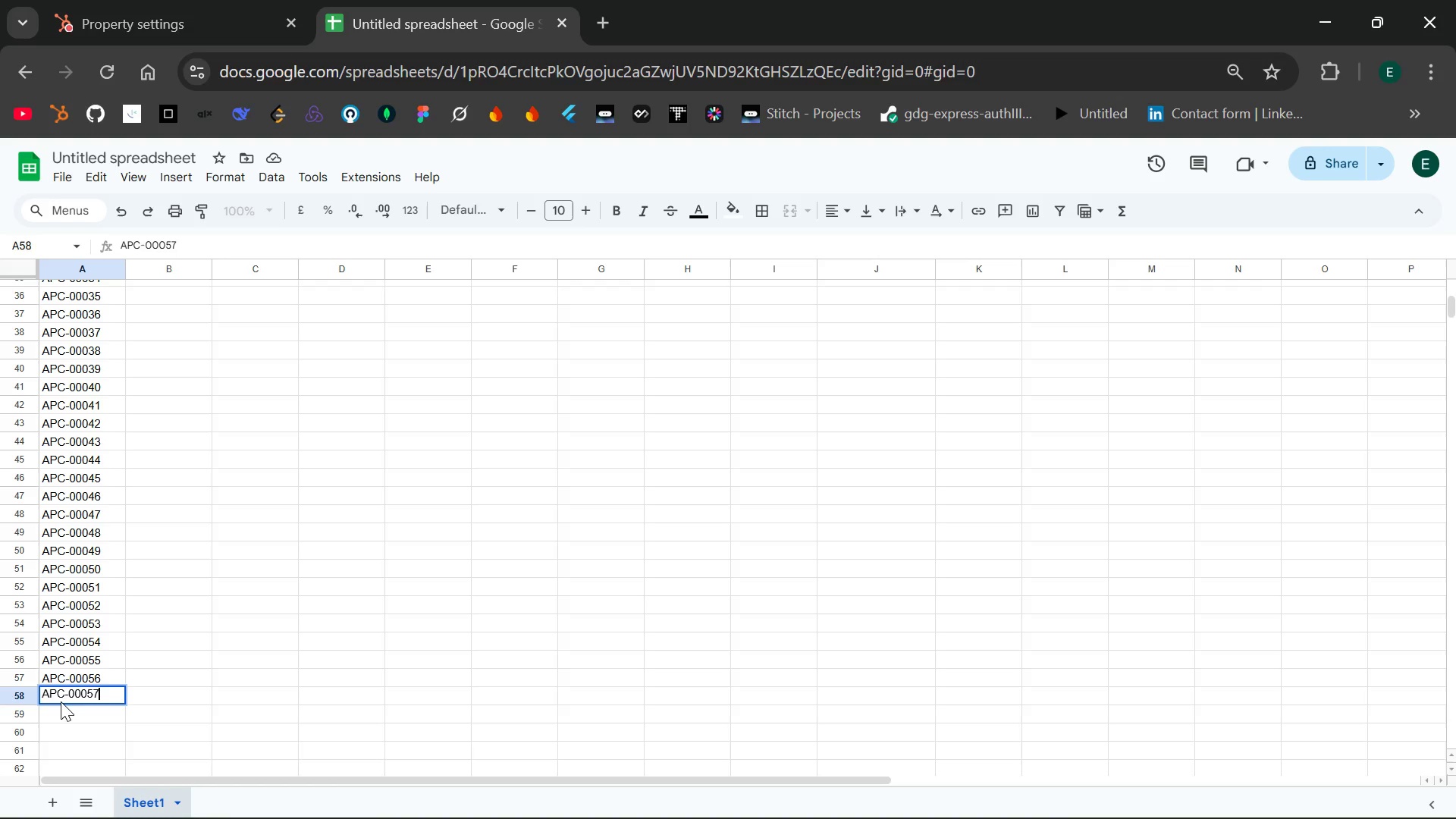 
key(Enter)
 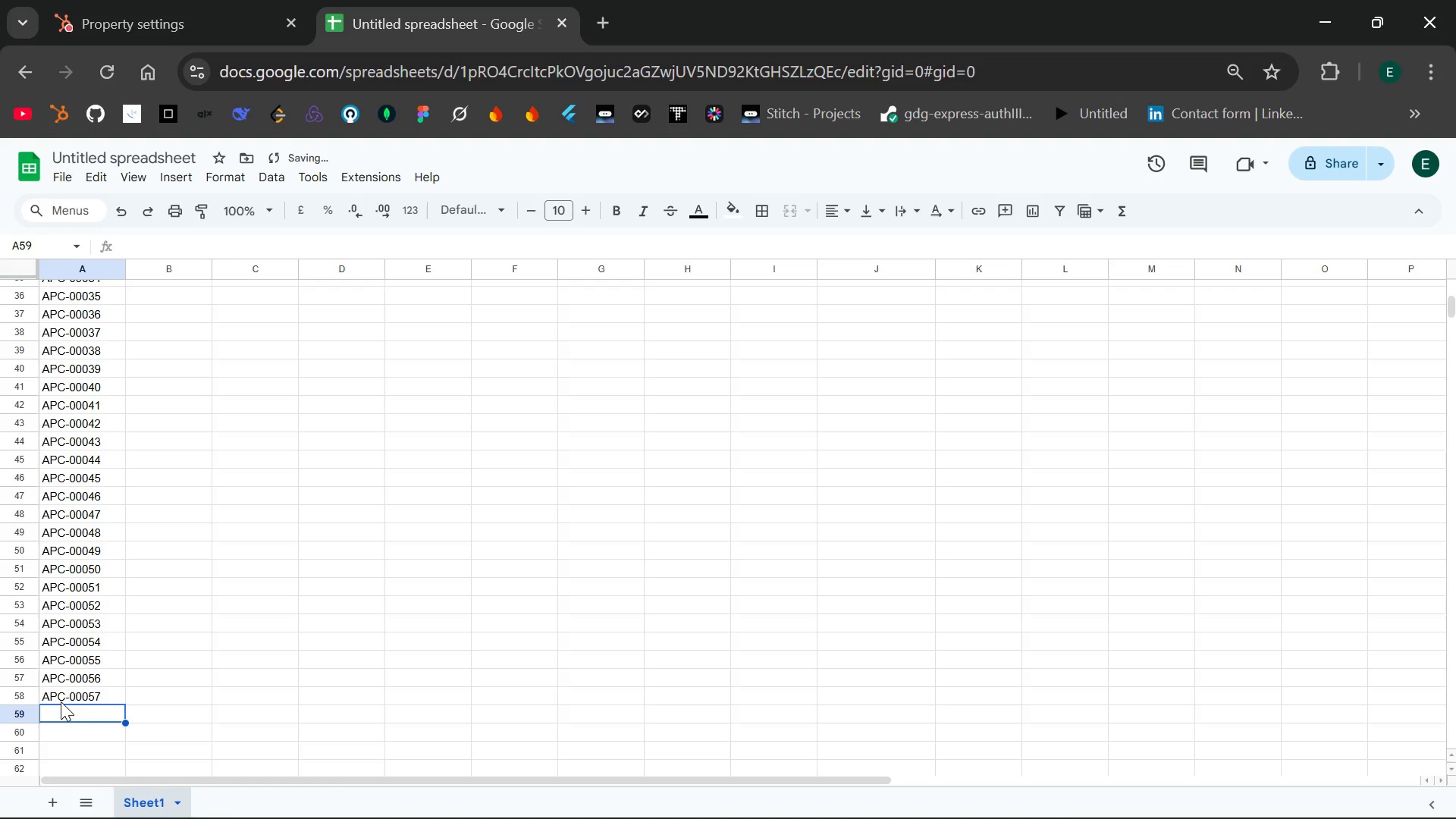 
type(APC-)
 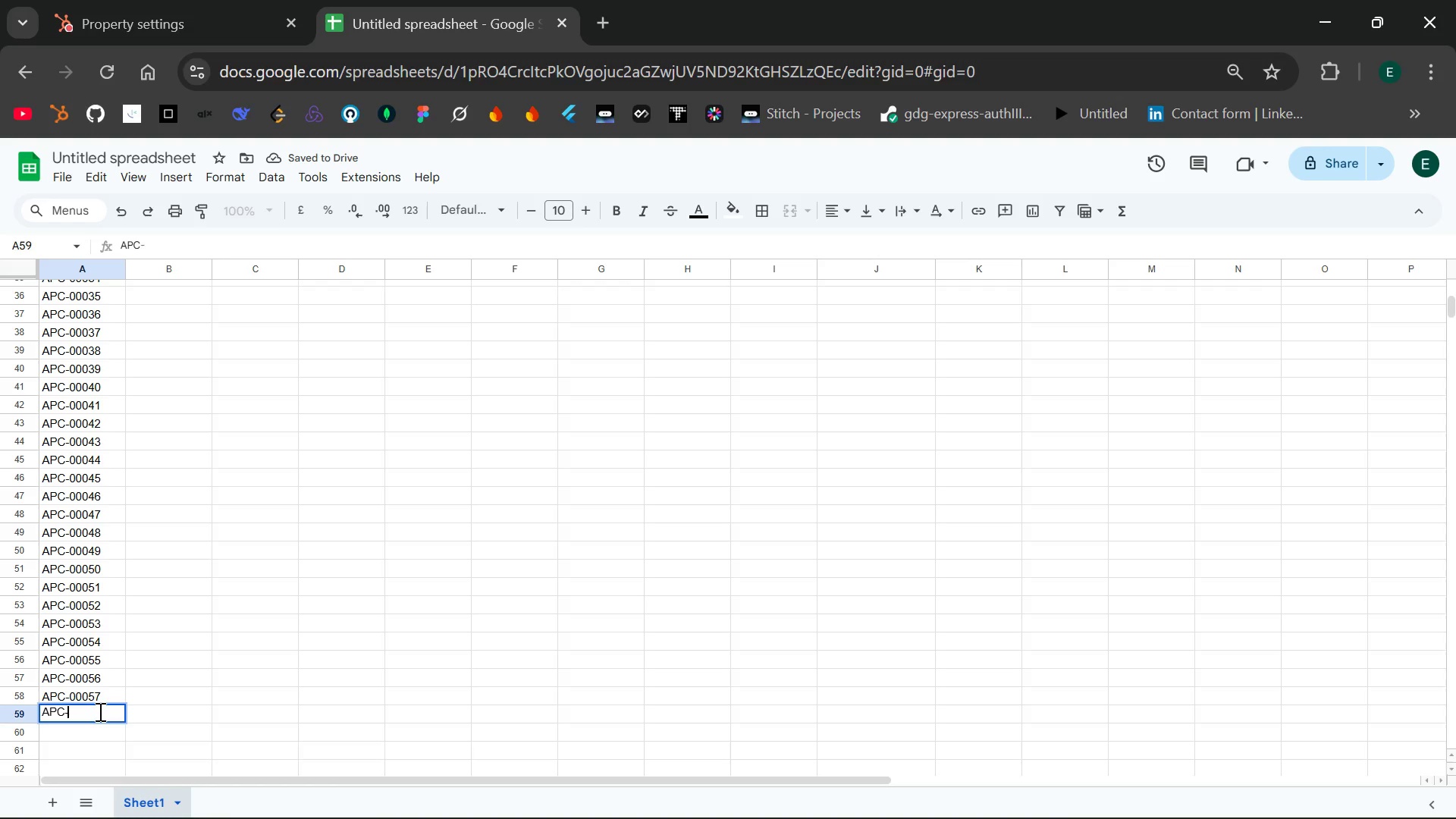 
key(Minus)
 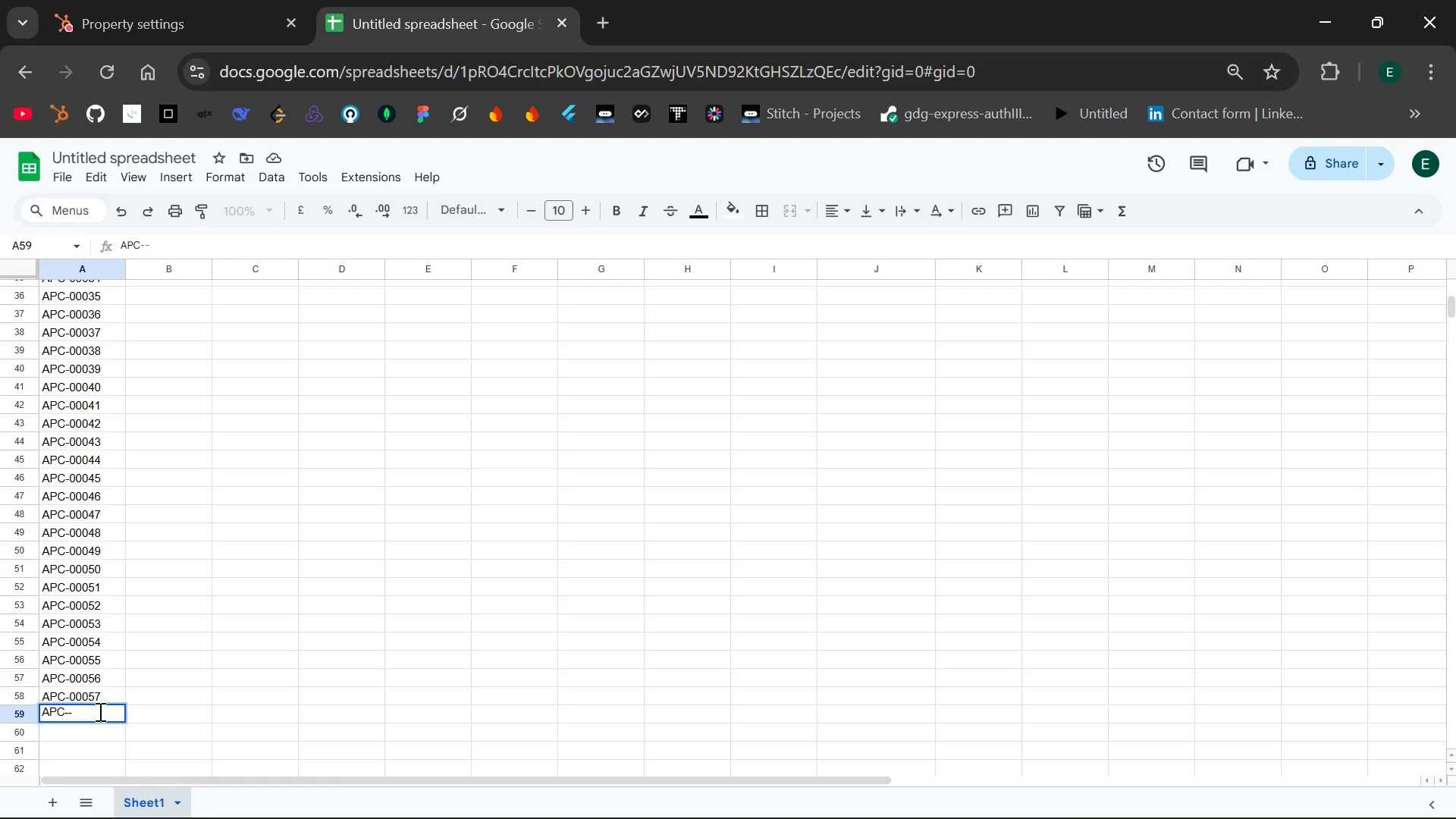 
key(Backspace)
 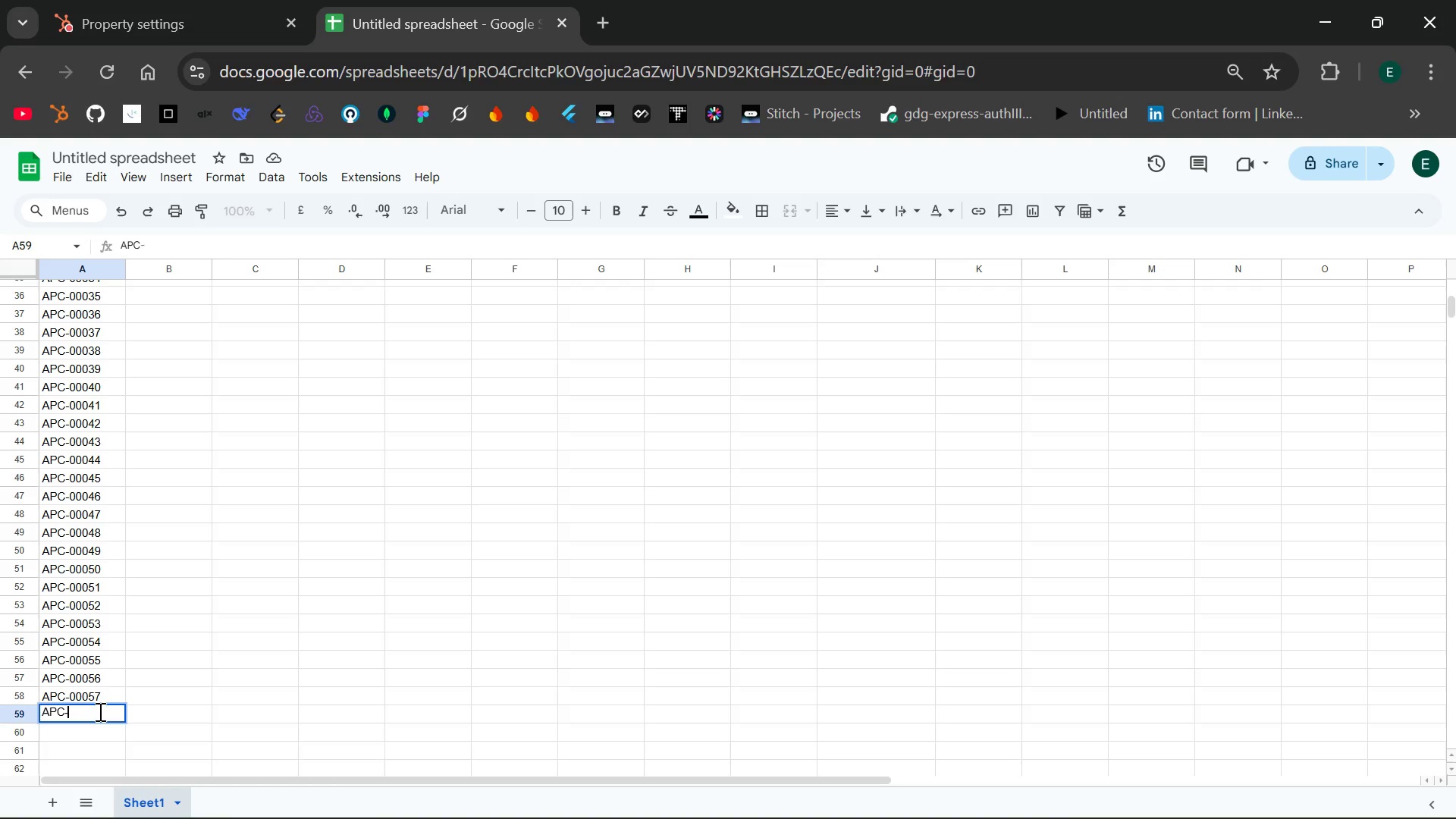 
type(00058)
 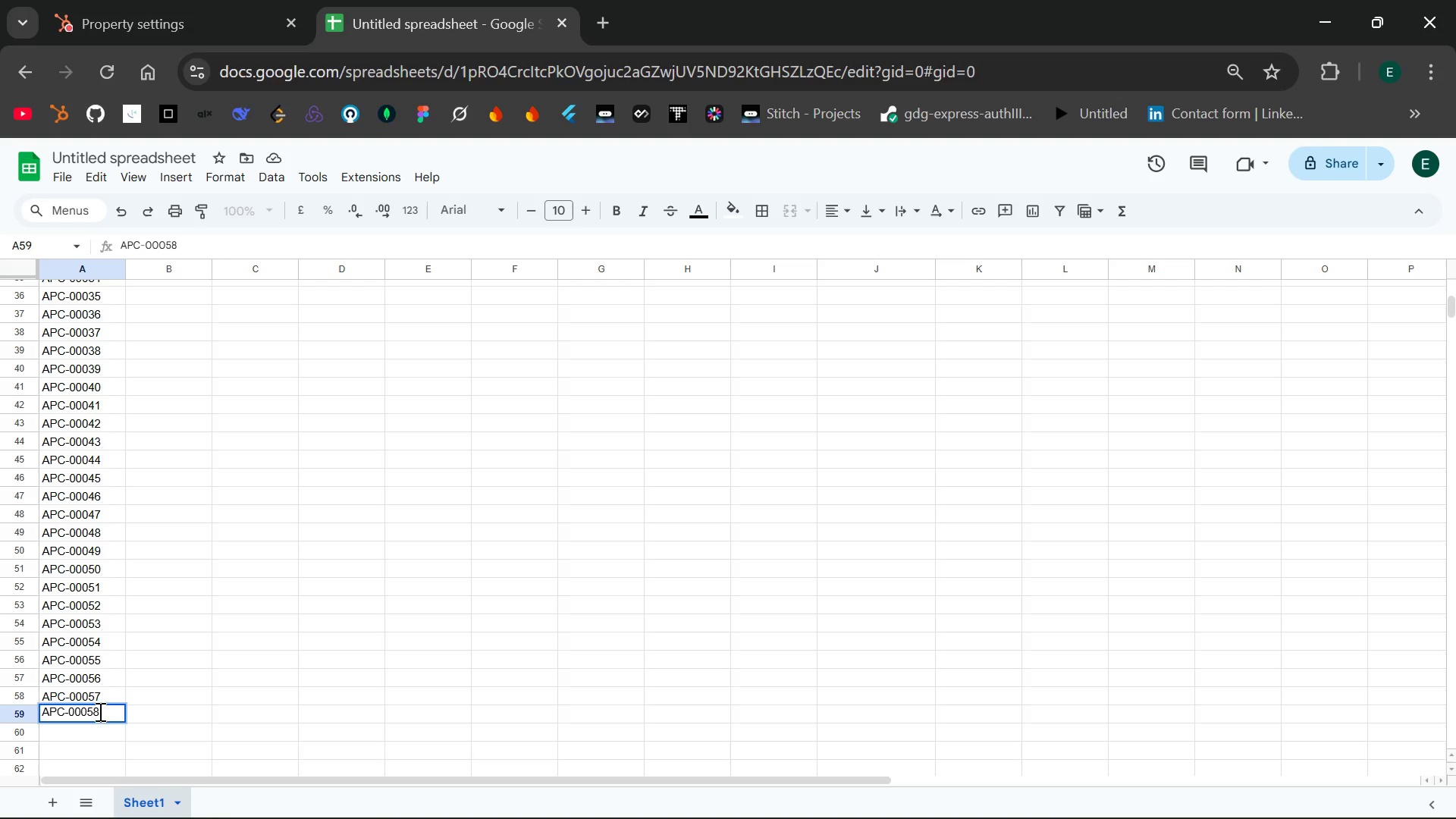 
key(Enter)
 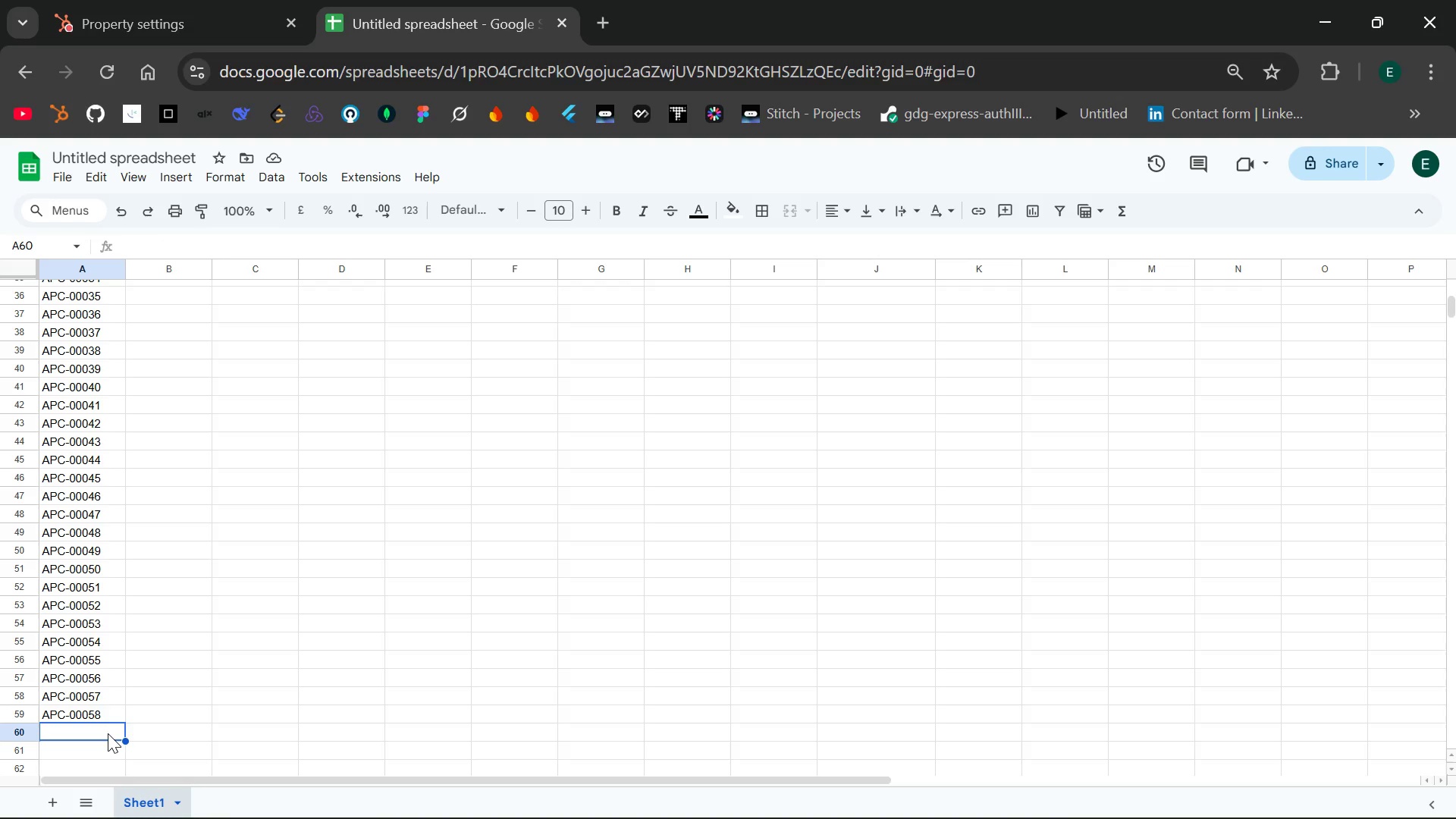 
wait(13.24)
 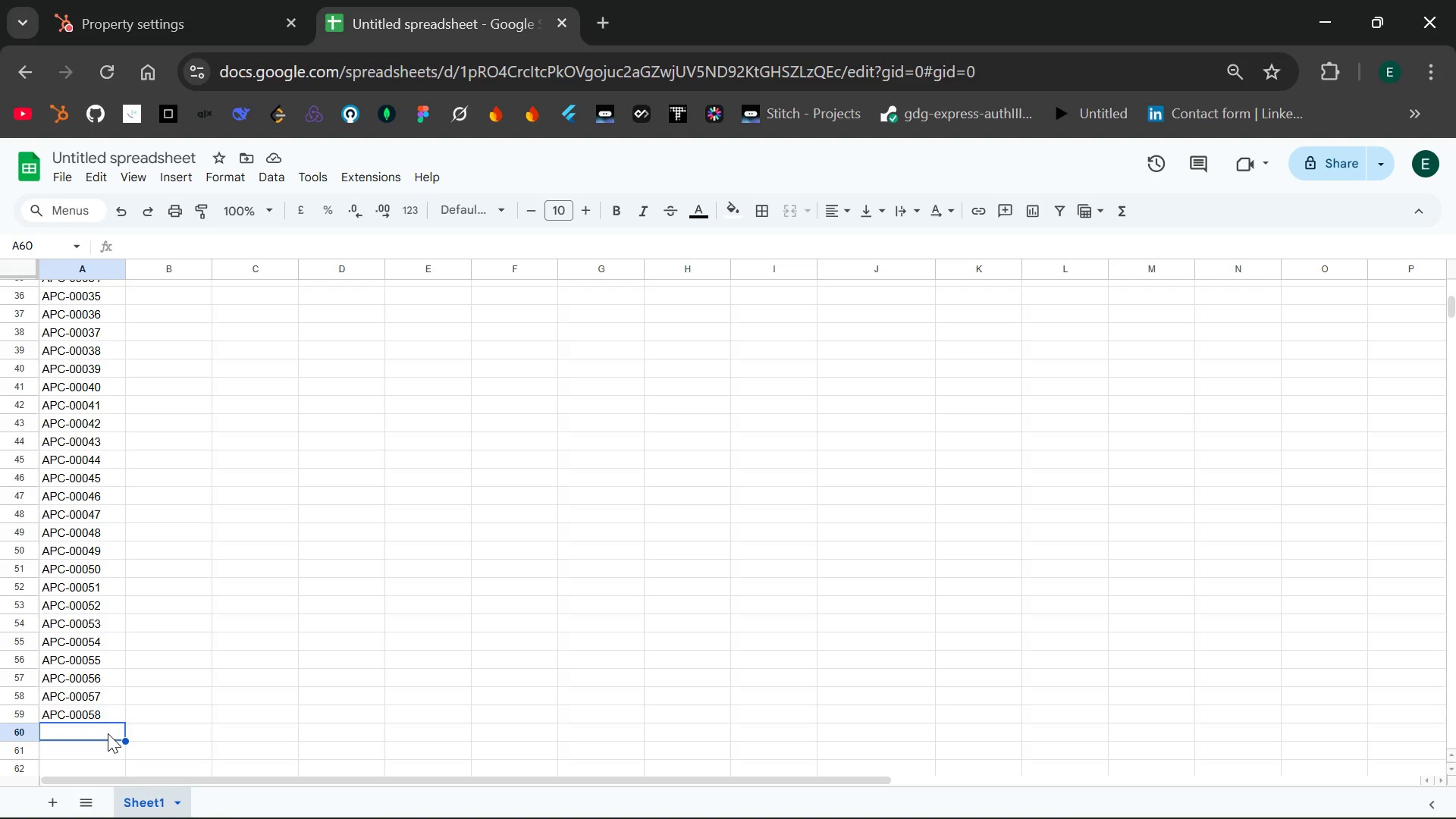 
type(APC-000)
 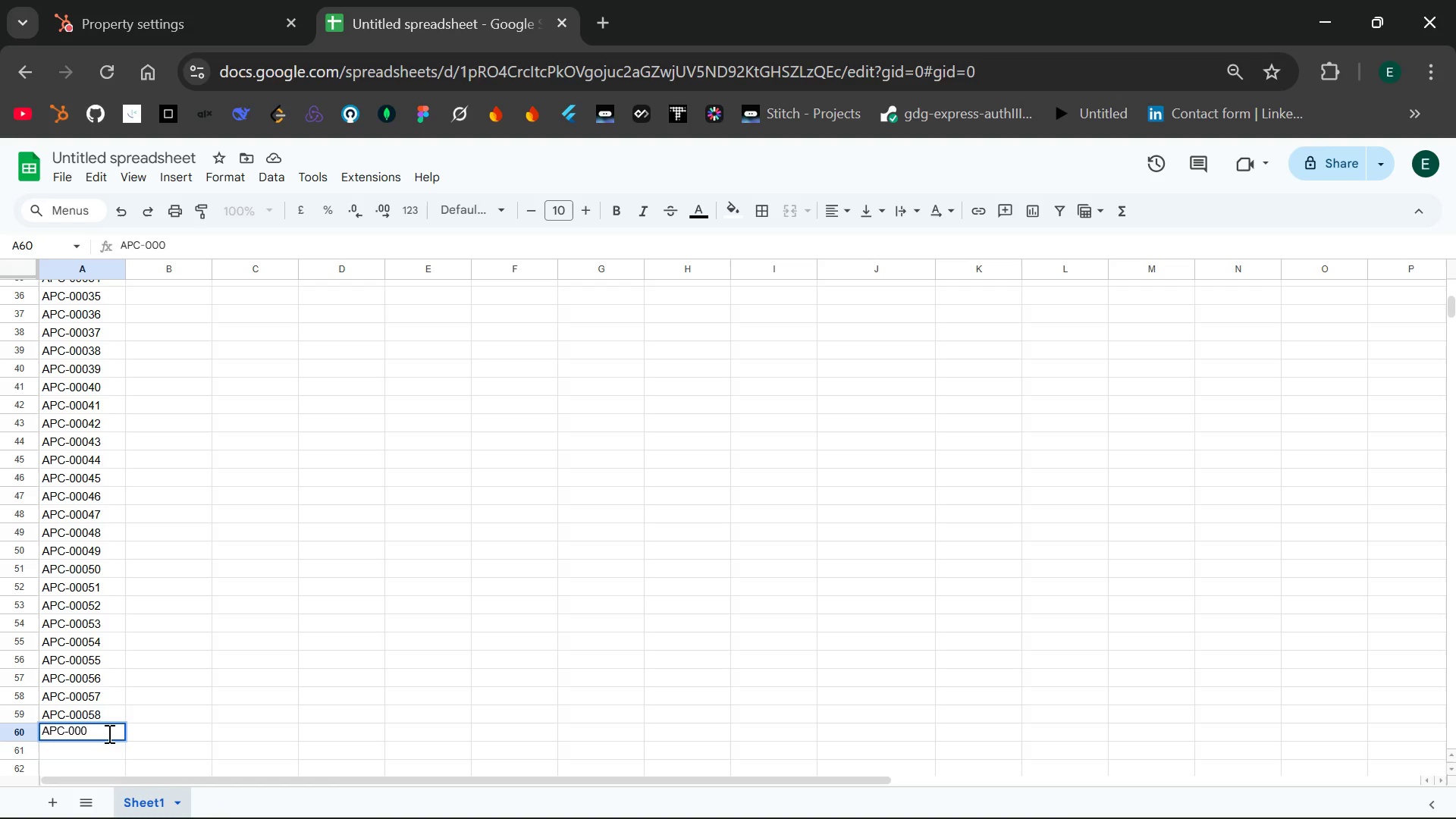 
type(59)
 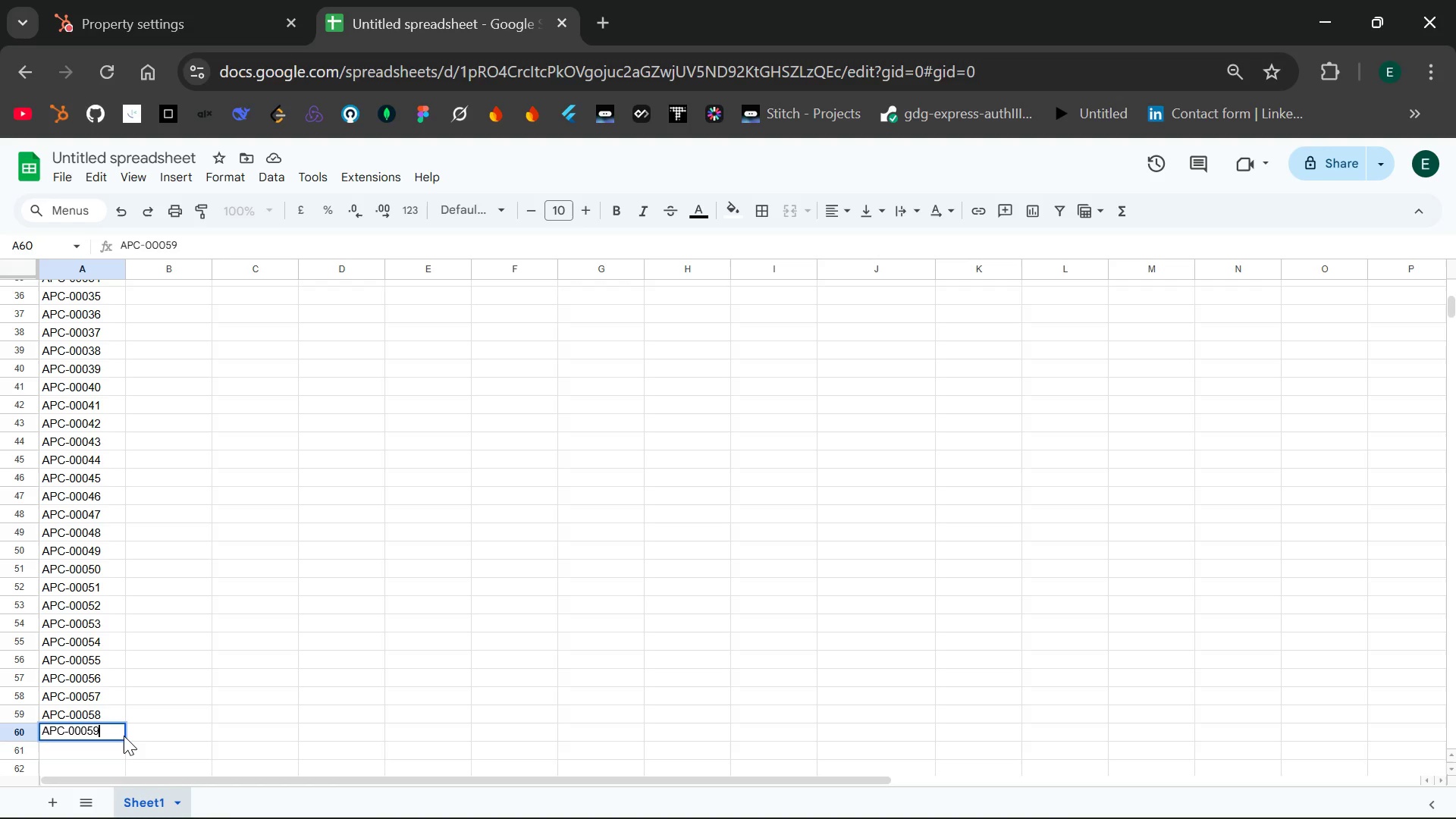 
key(Enter)
 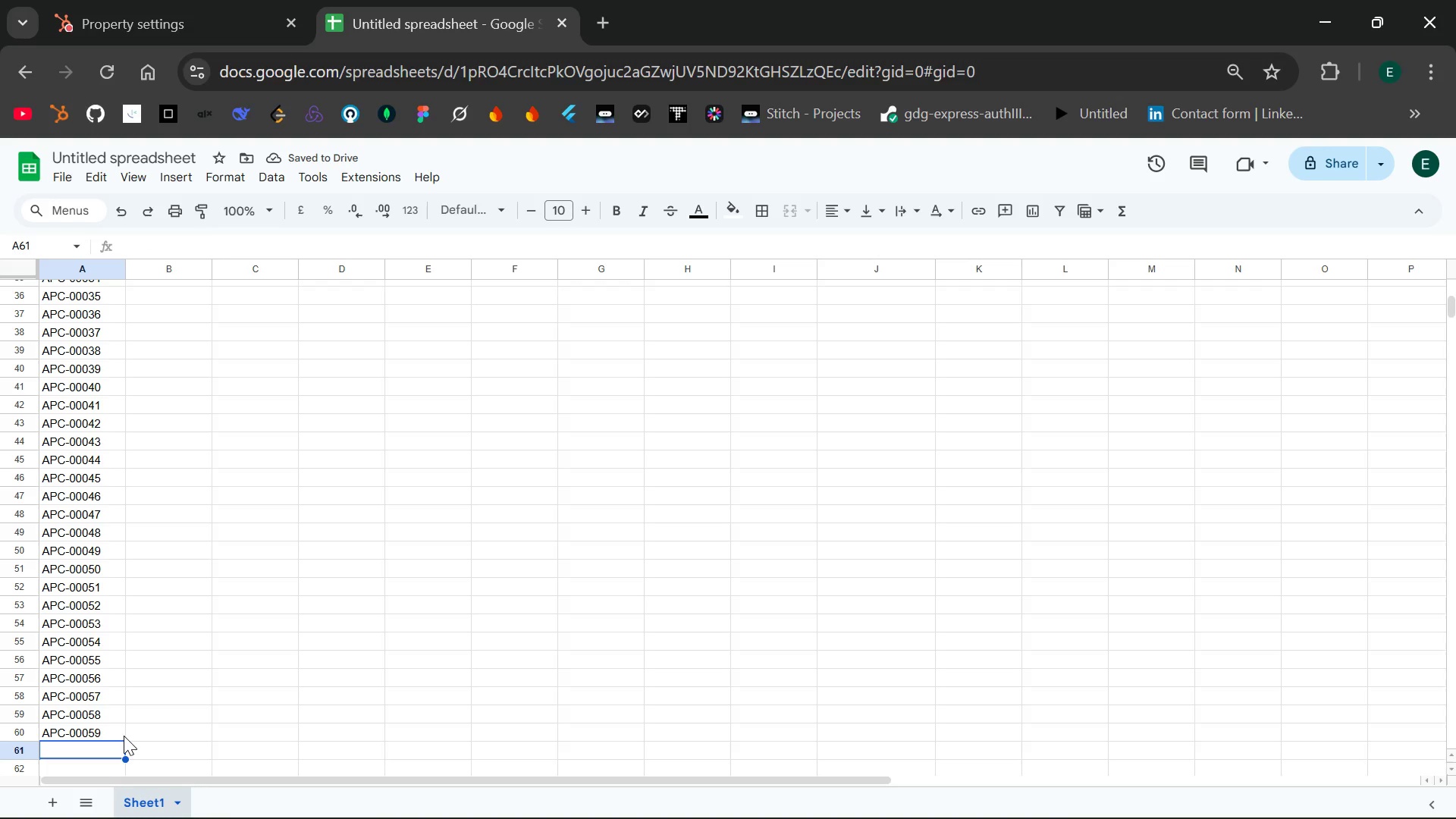 
wait(9.12)
 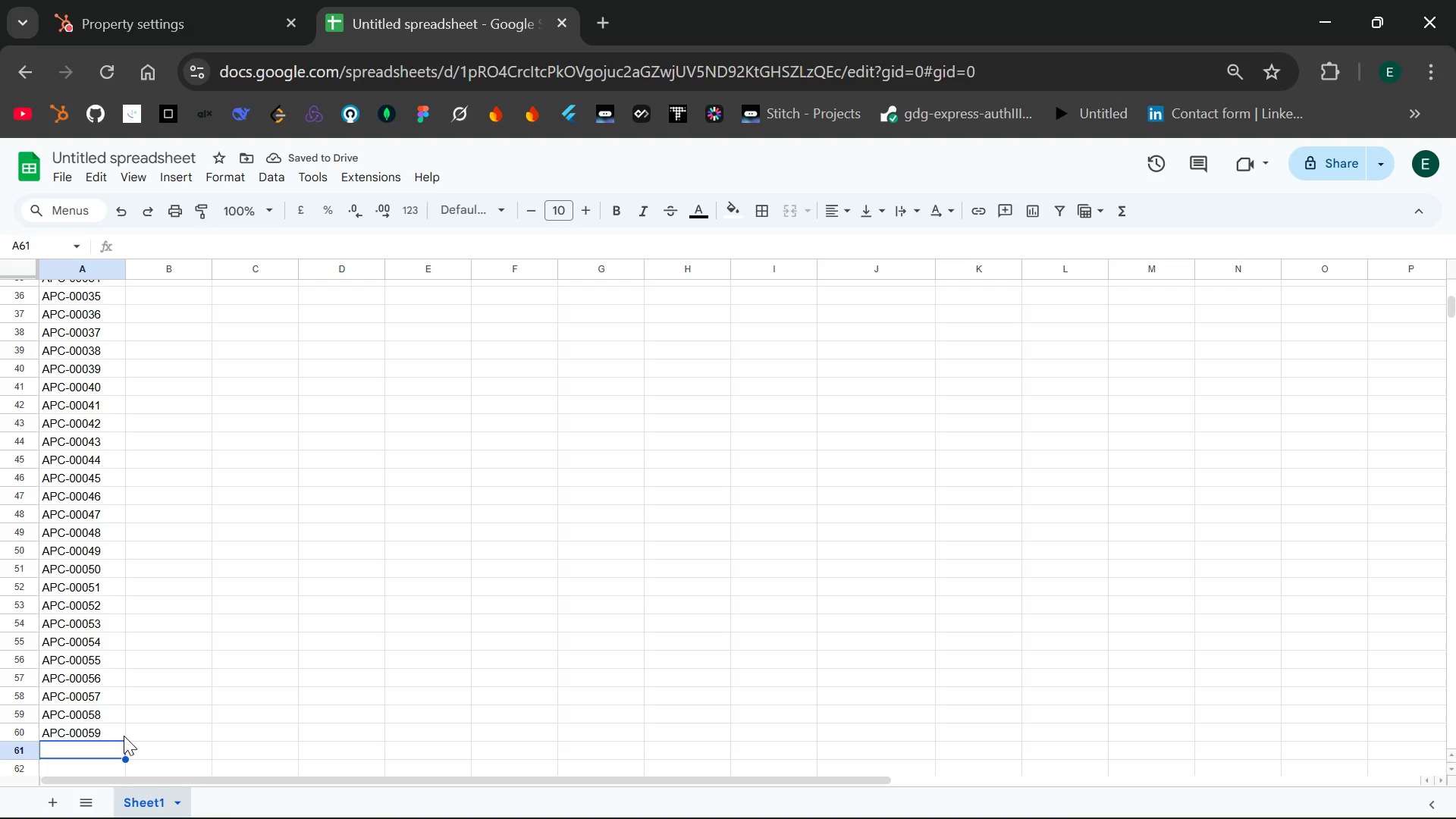 
type(APC-00)
 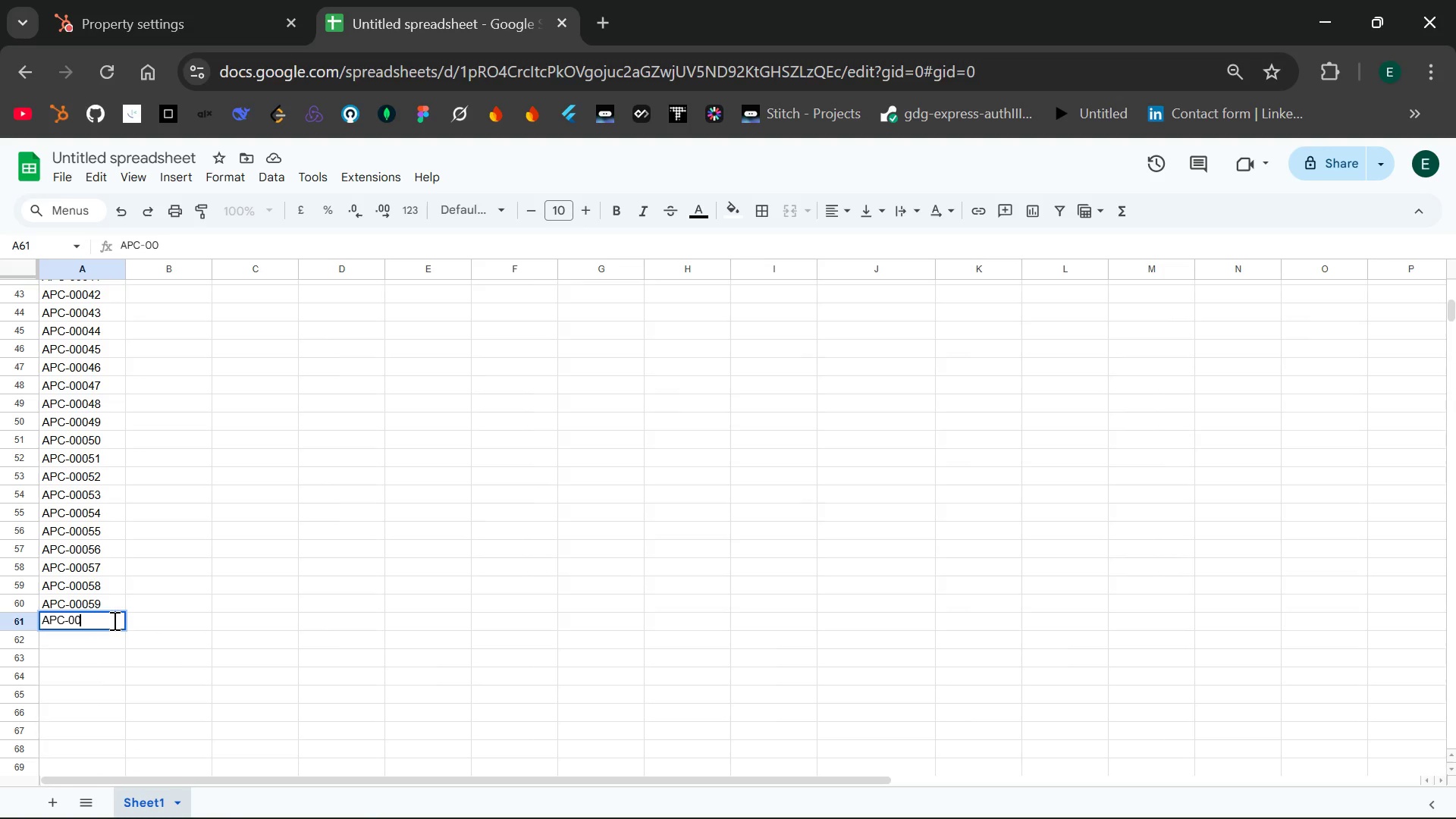 
type(05)
key(Backspace)
type(60)
 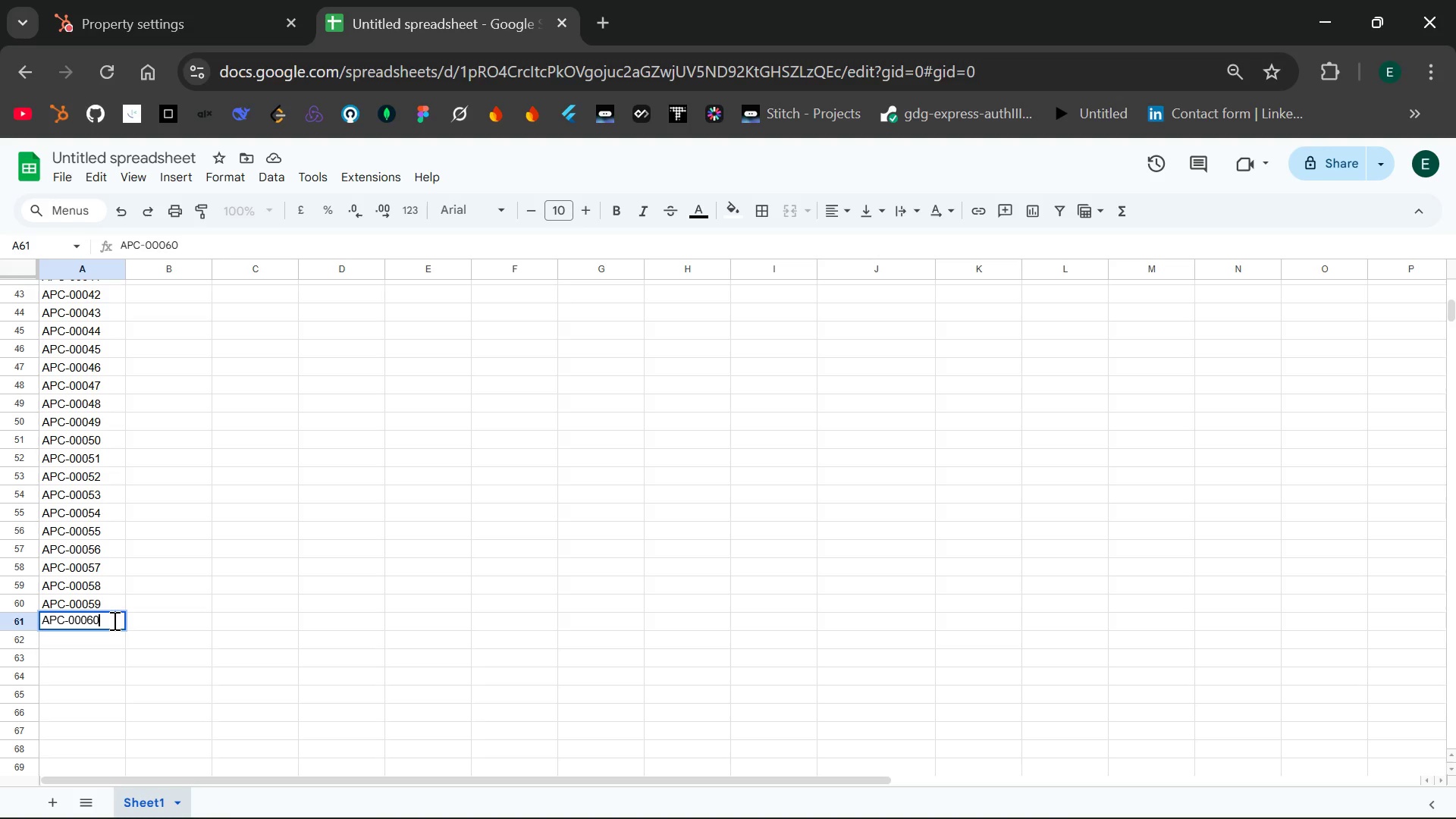 
key(Enter)
 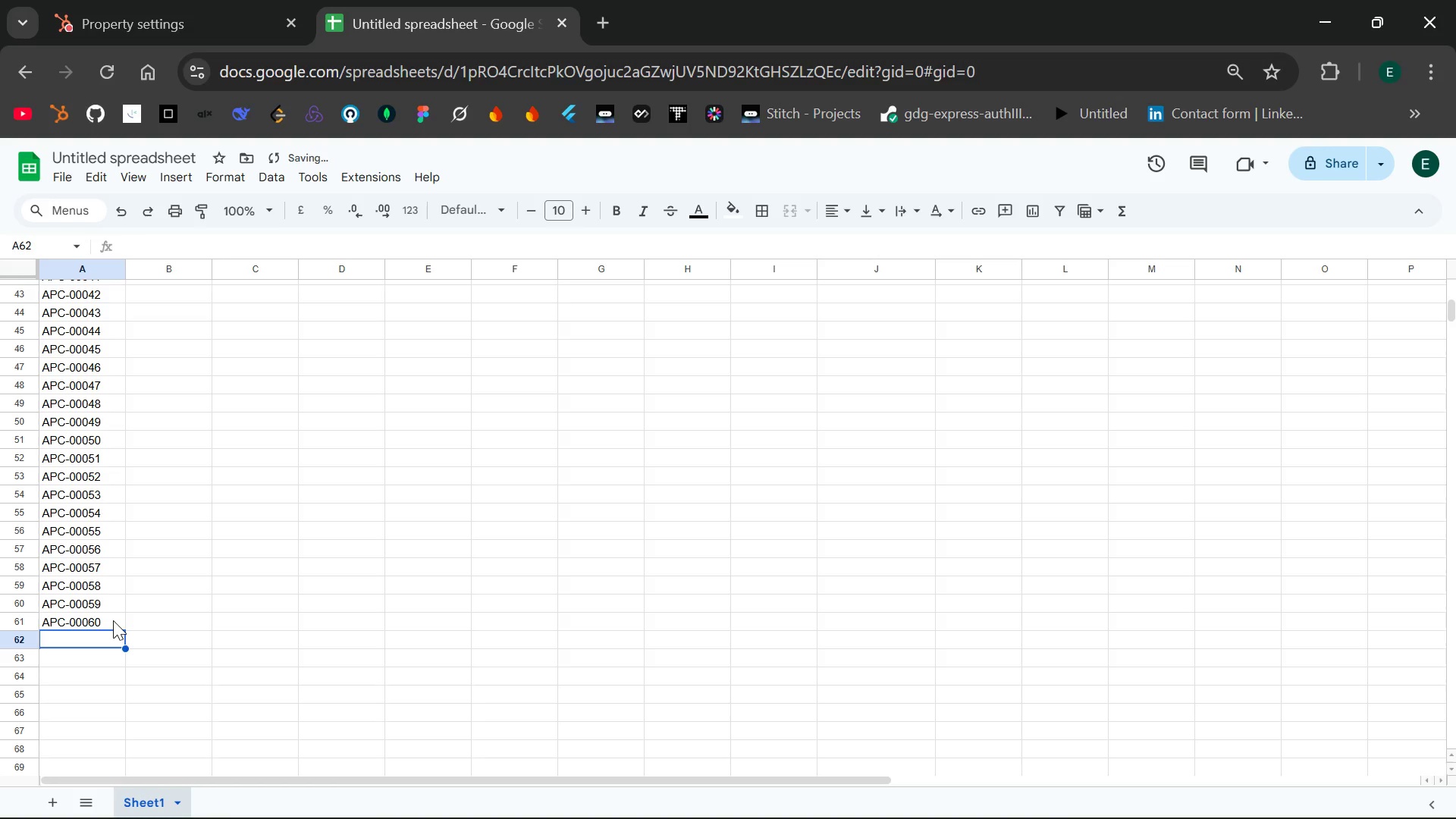 
type(APC-)
 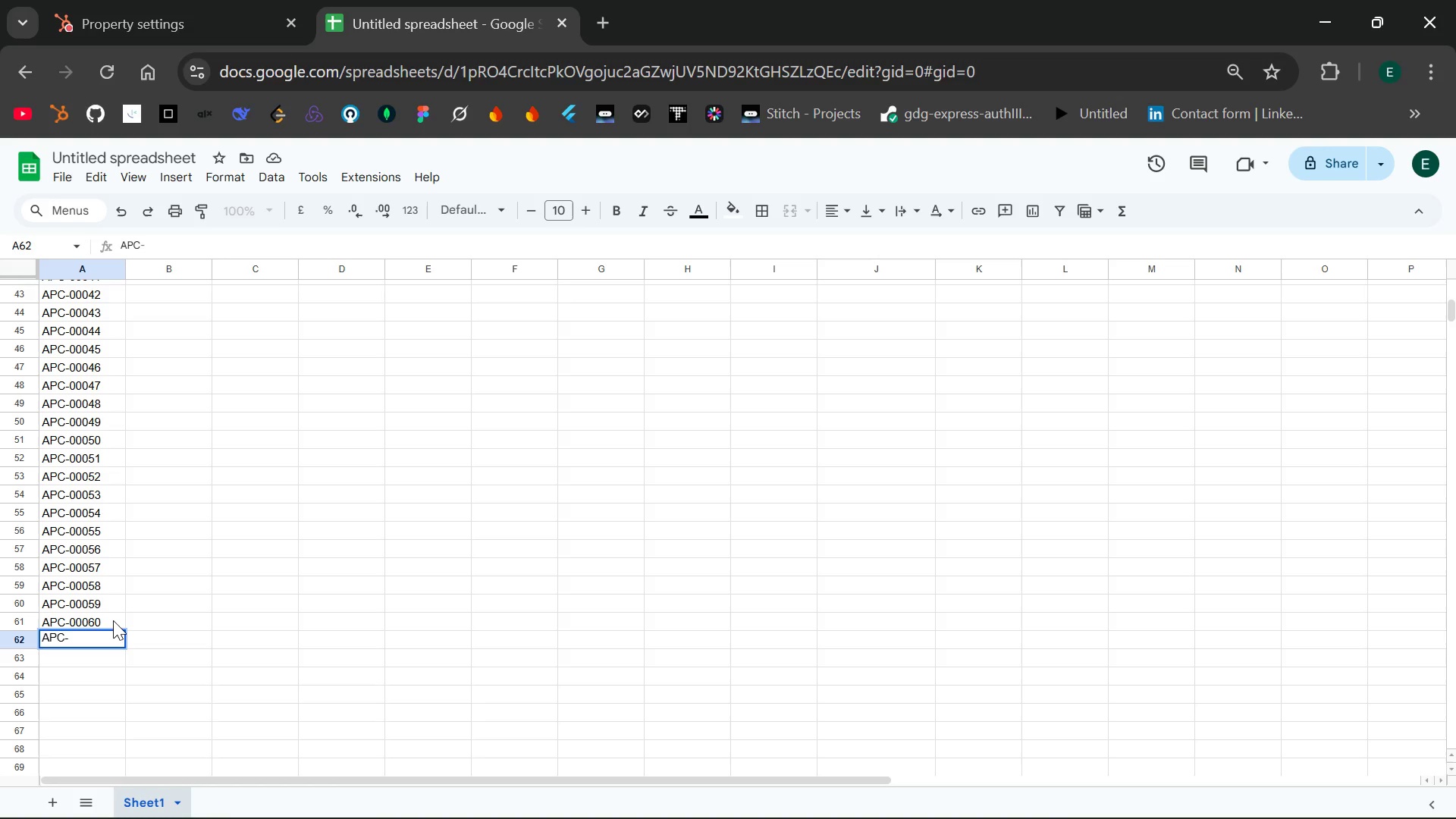 
type(00070)
key(Backspace)
key(Backspace)
 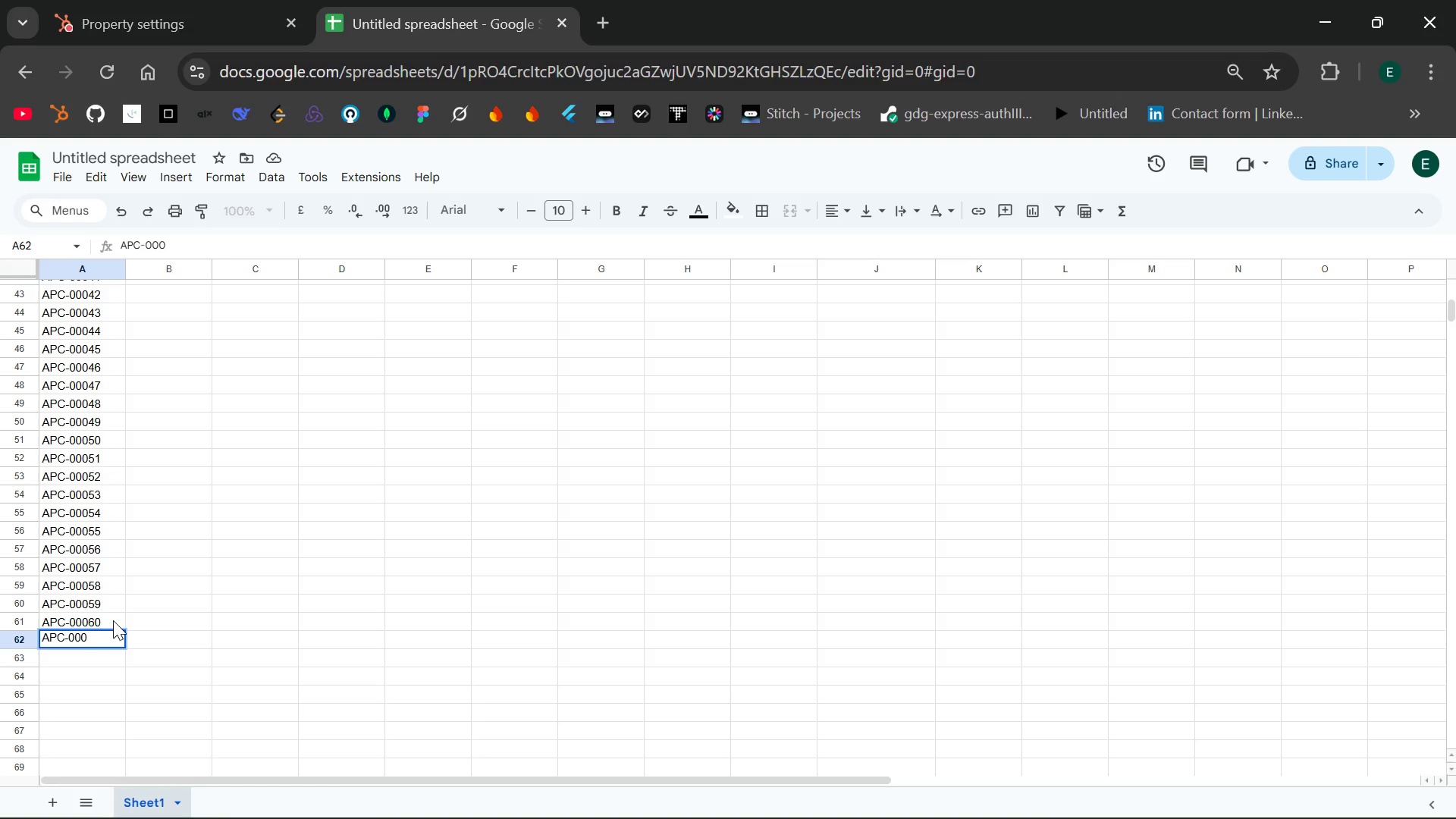 
type(61)
 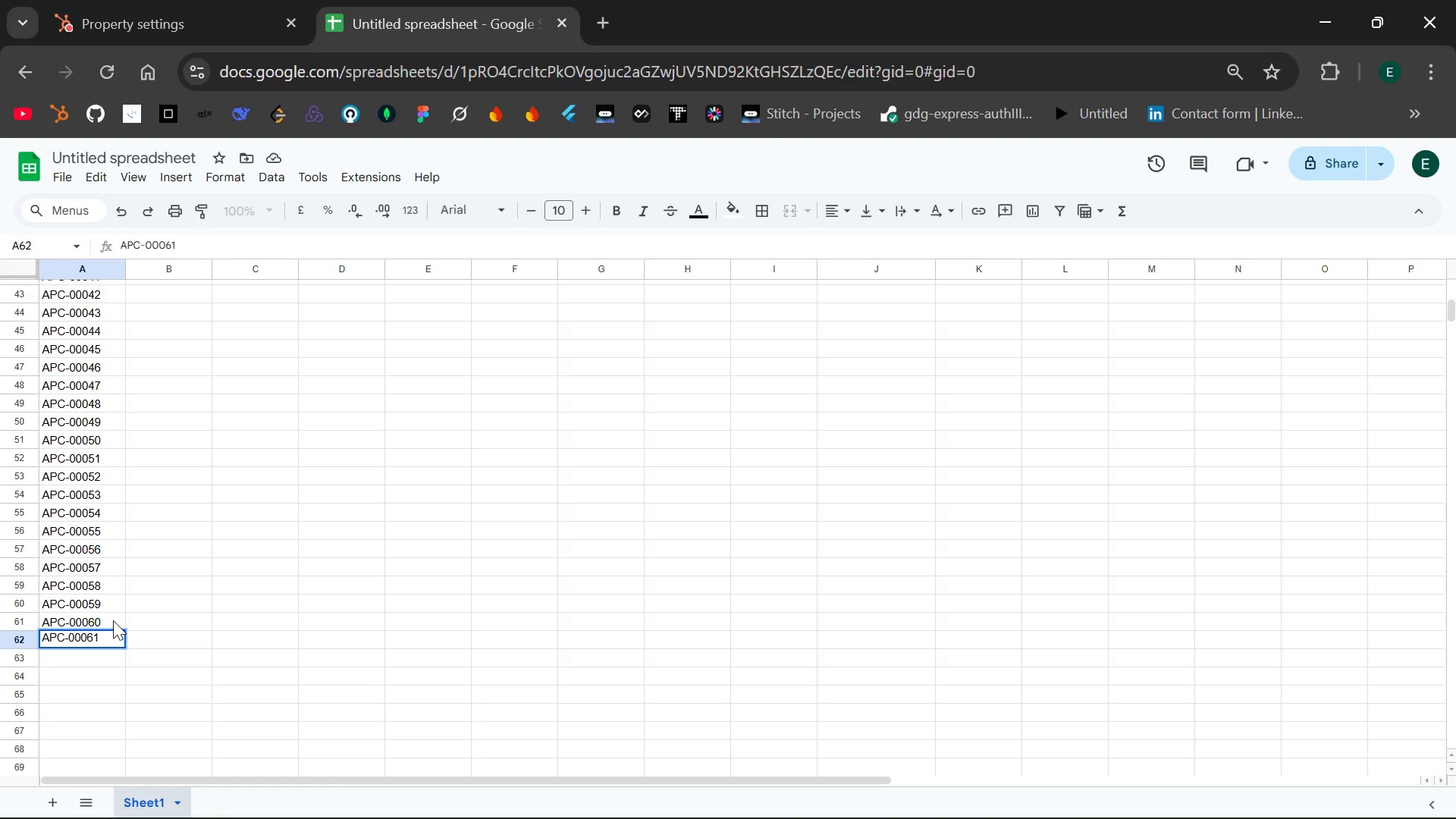 
key(Enter)
 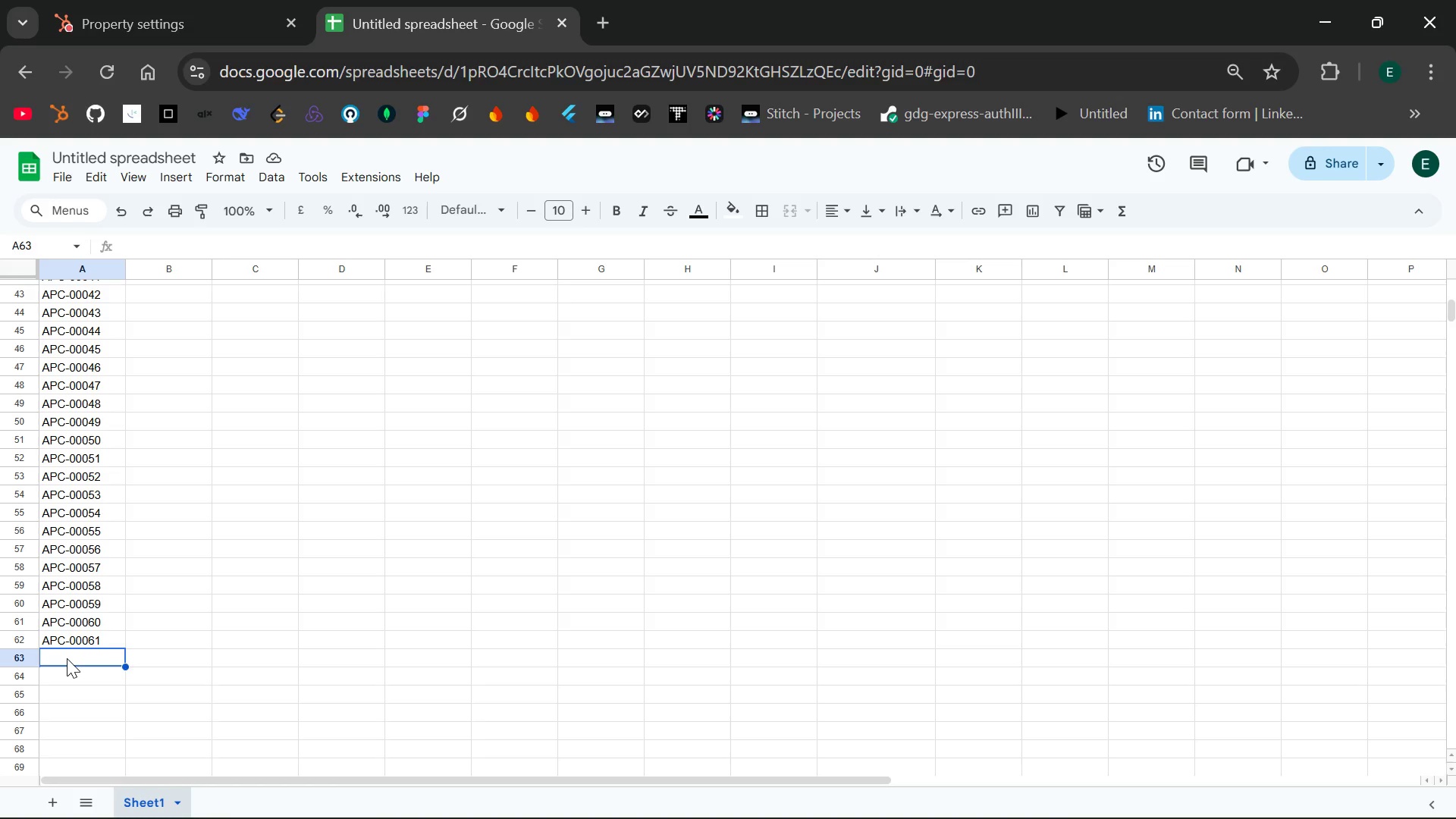 
wait(16.67)
 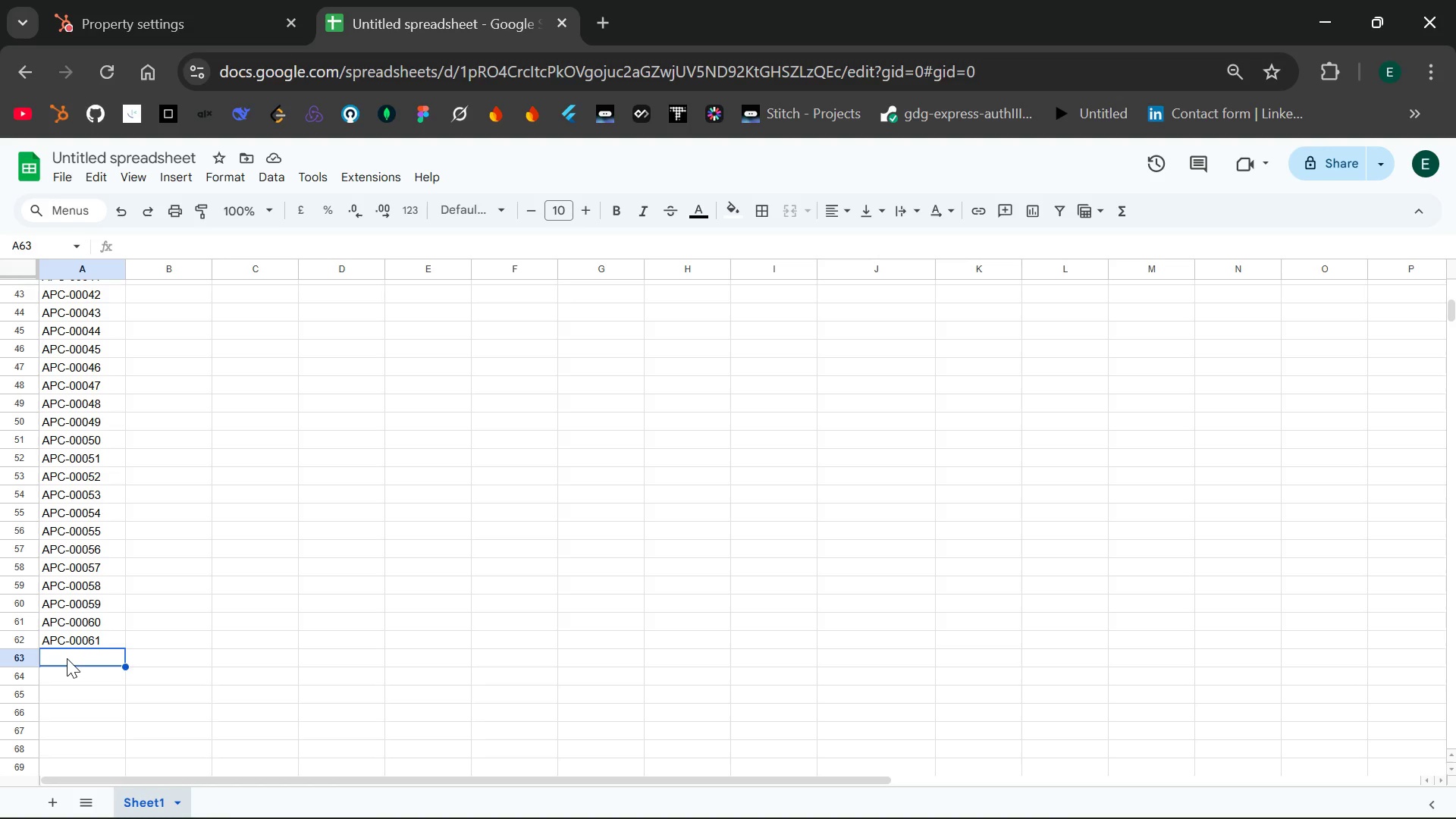 
type(APC-00062)
 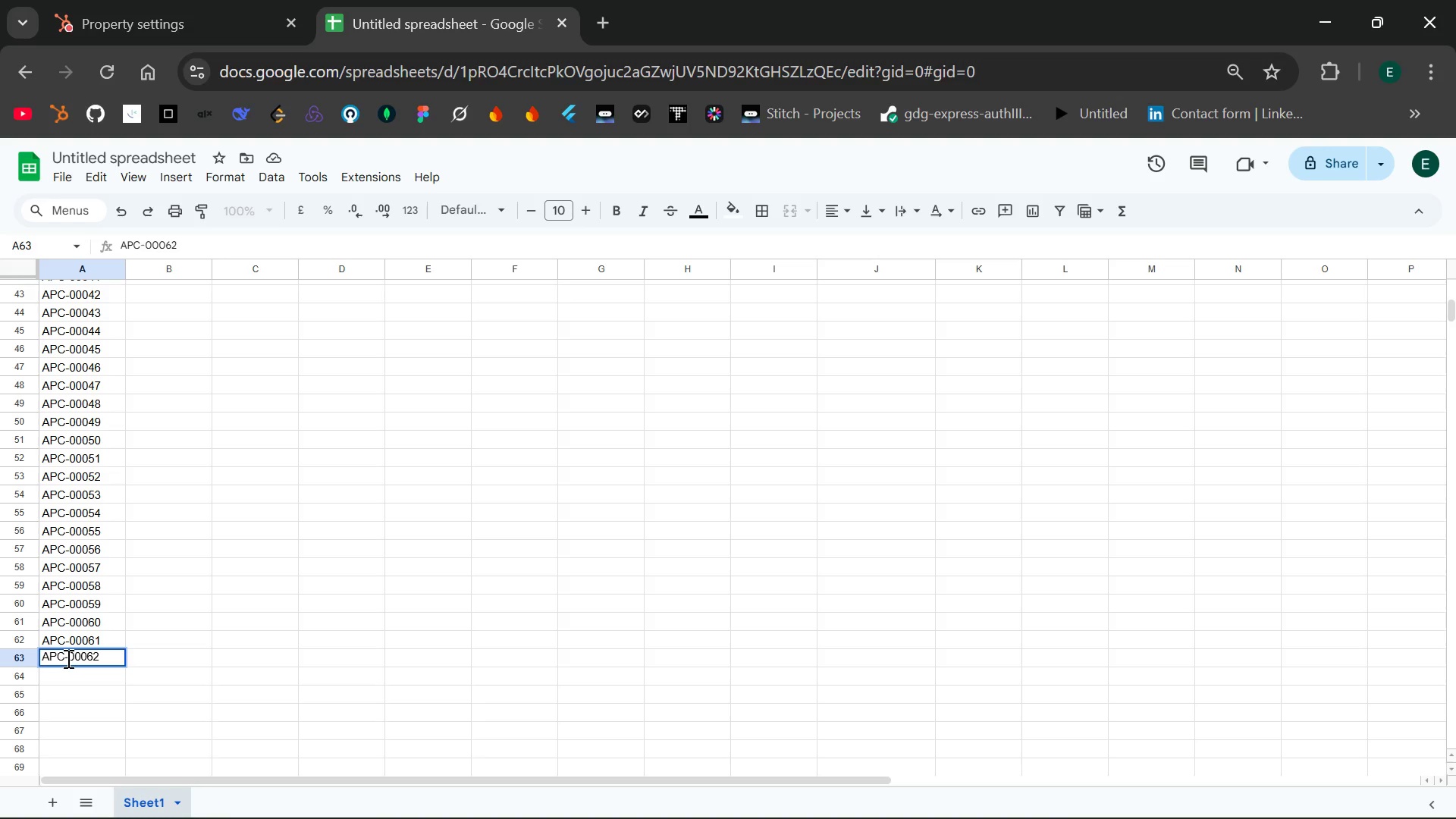 
key(Enter)
 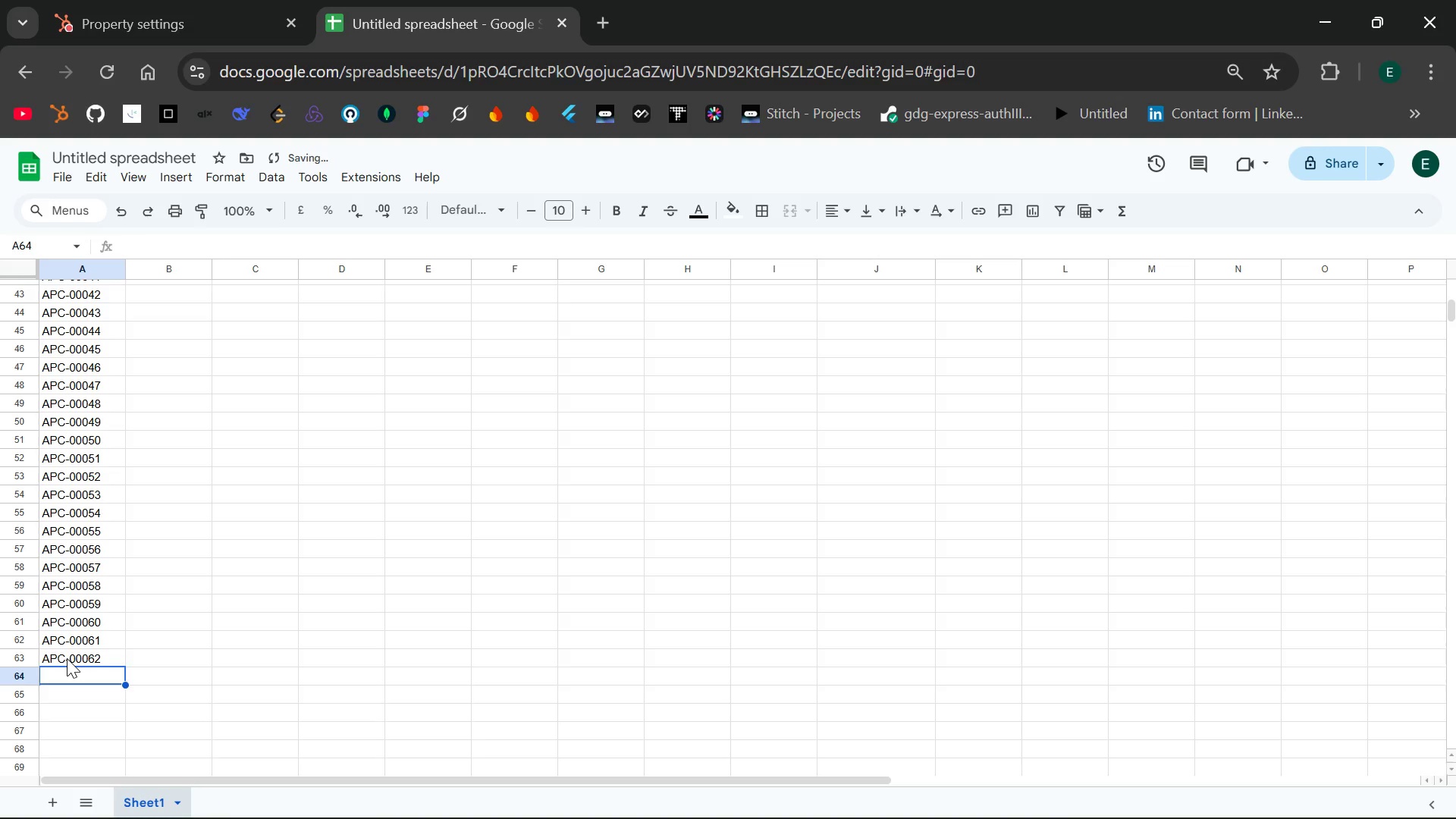 
type(APC-)
 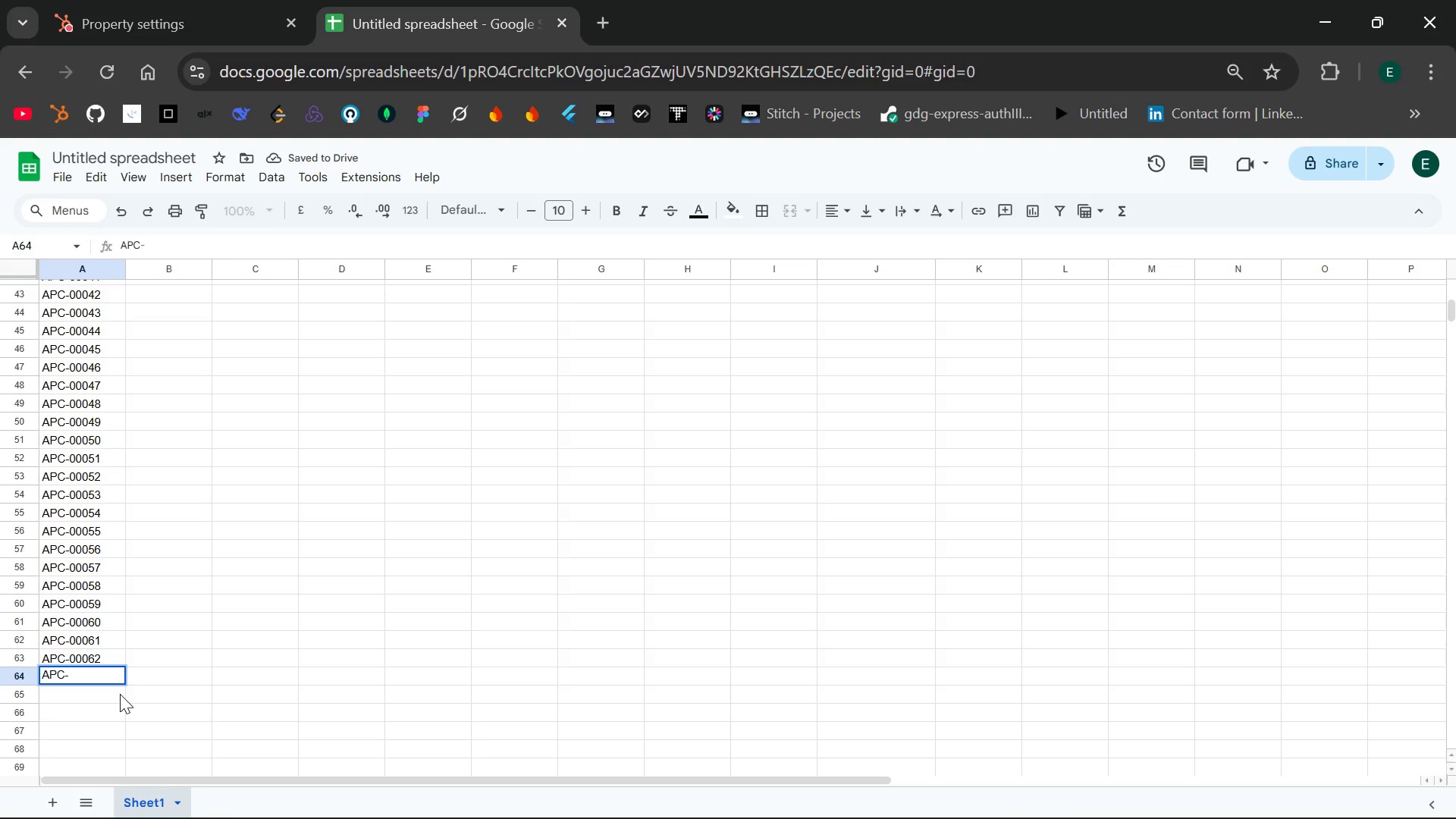 
type(00063)
 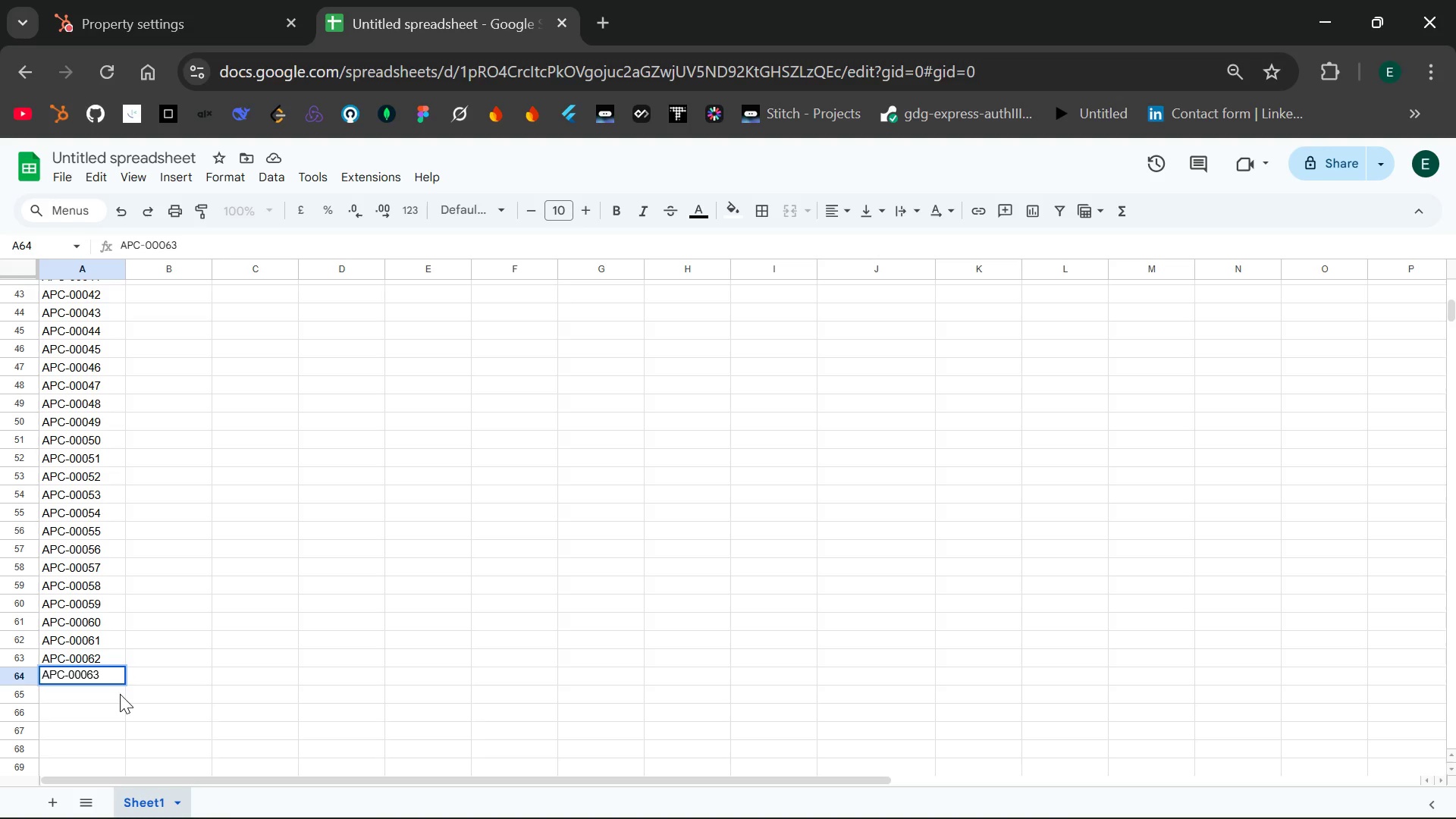 
key(Enter)
 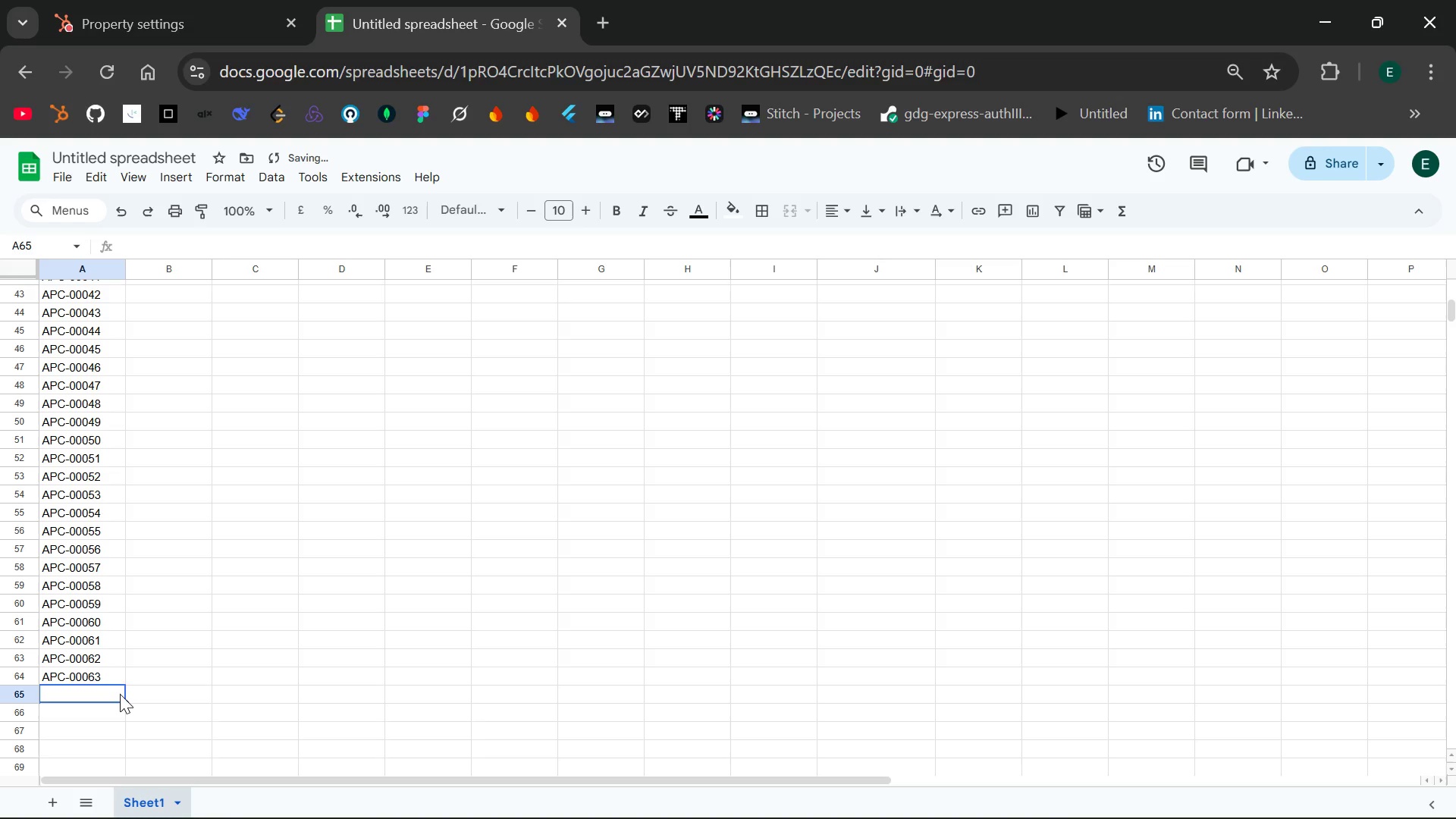 
type(APC0)
key(Backspace)
type(-00064)
 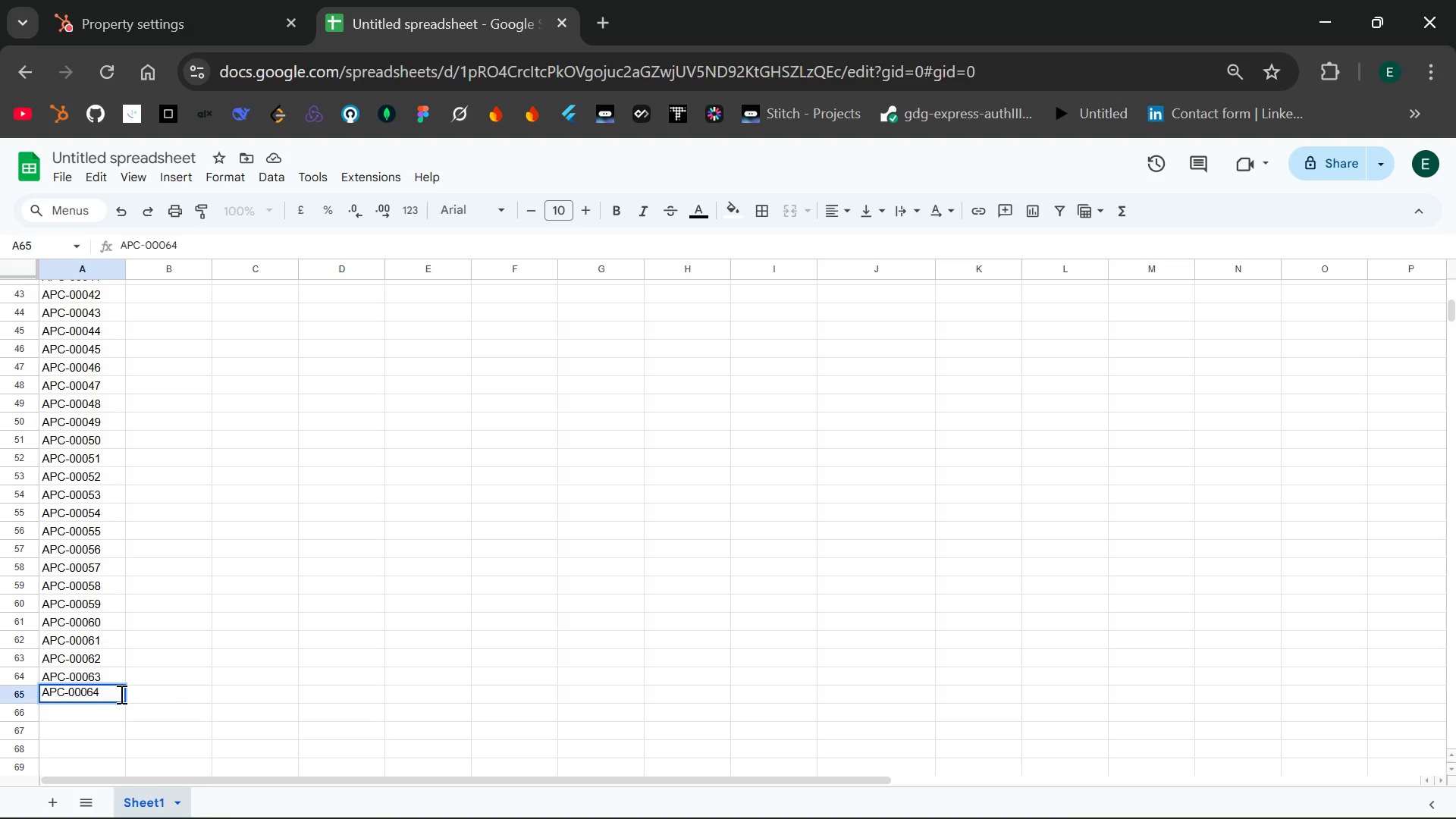 
key(Enter)
 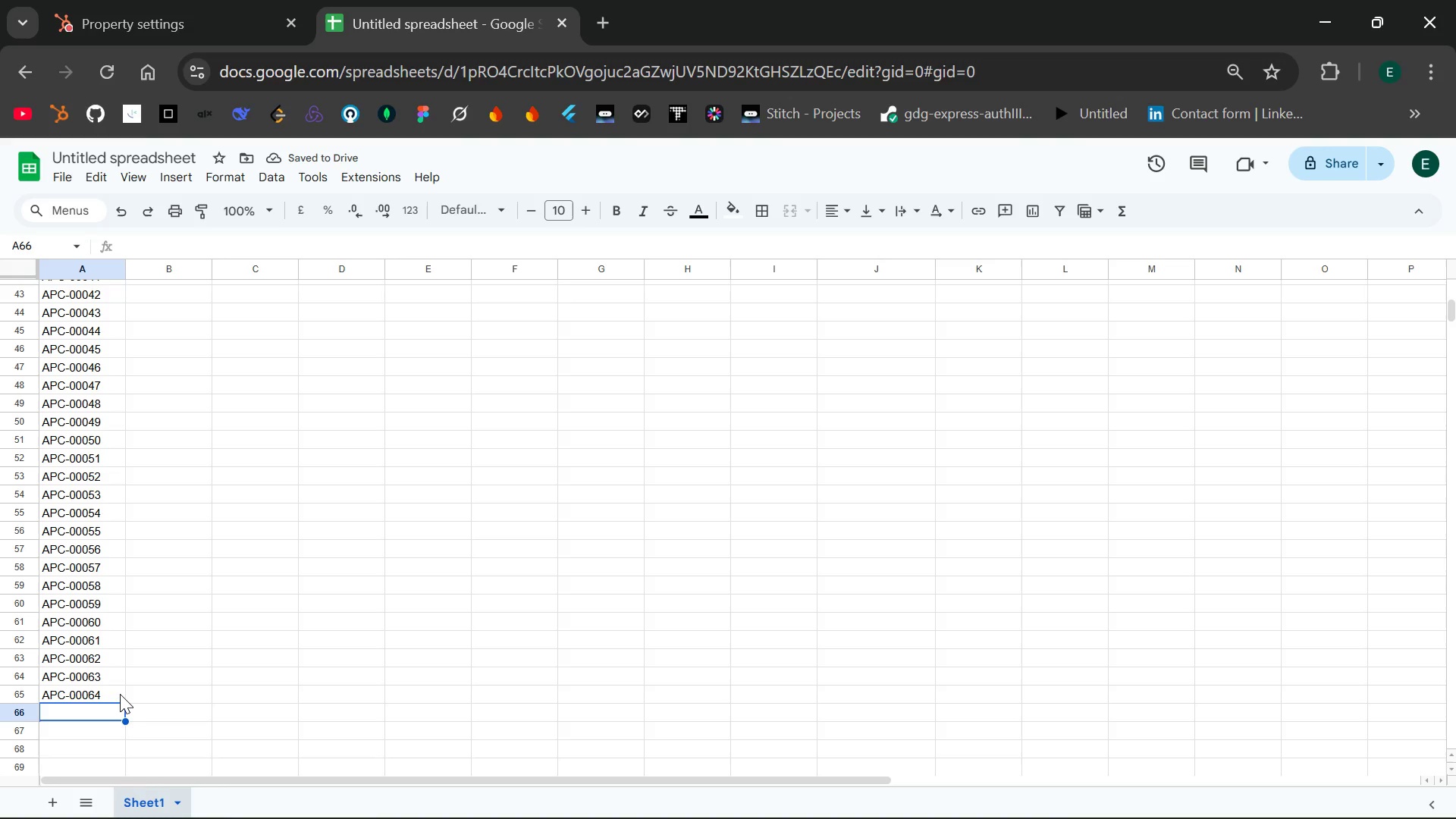 
type(APC-00065)
 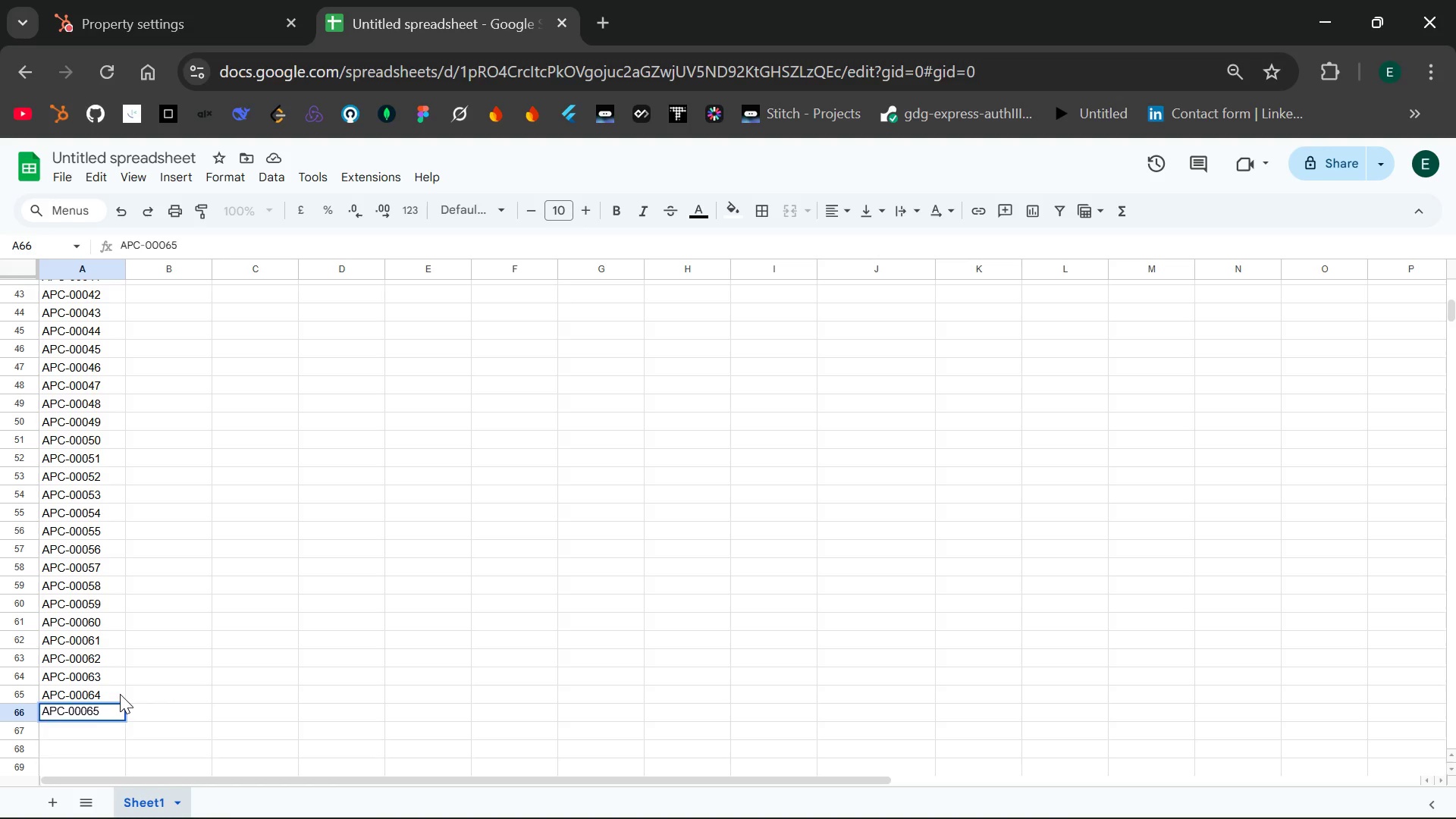 
key(Enter)
 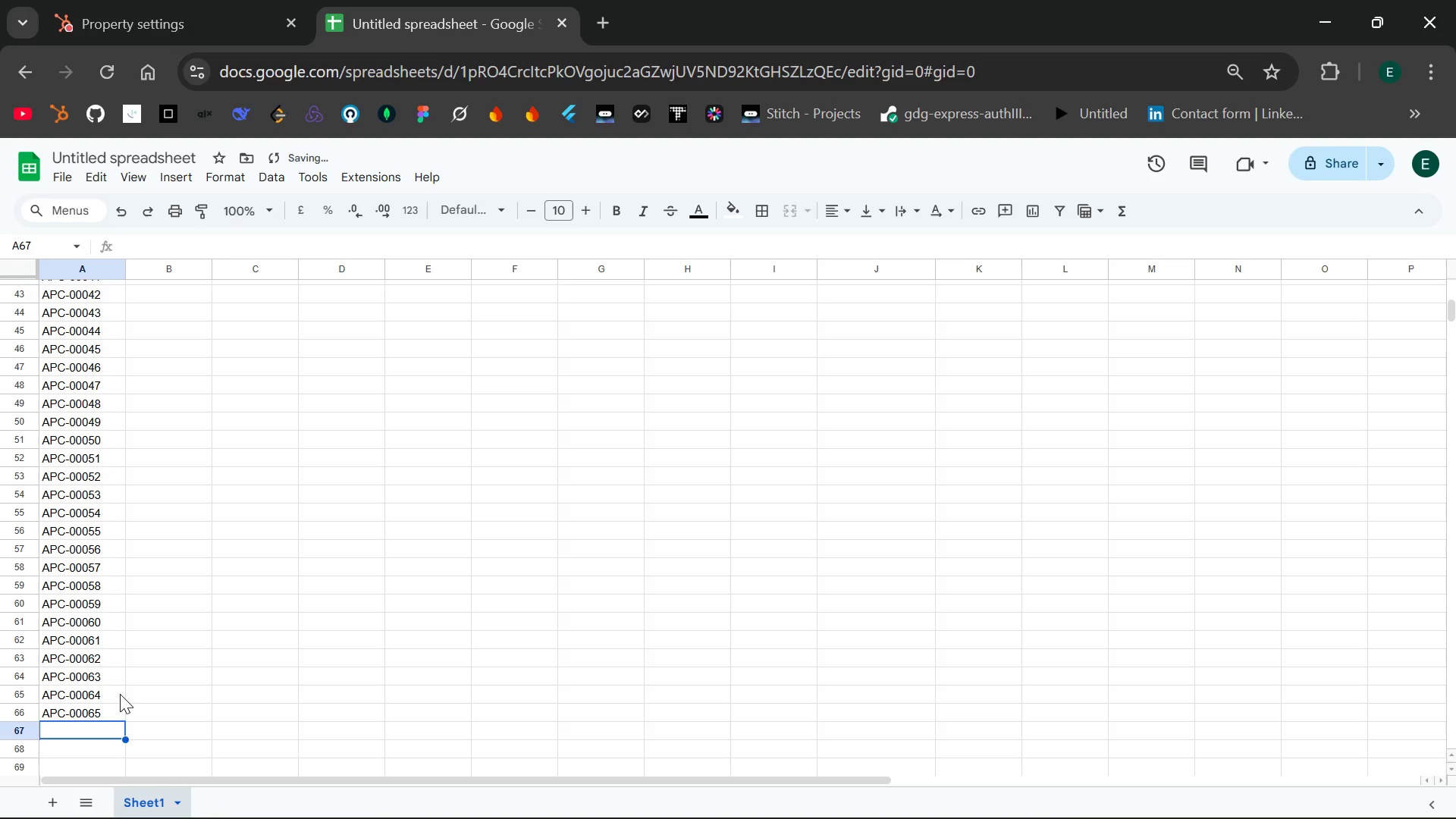 
type(APC-)
 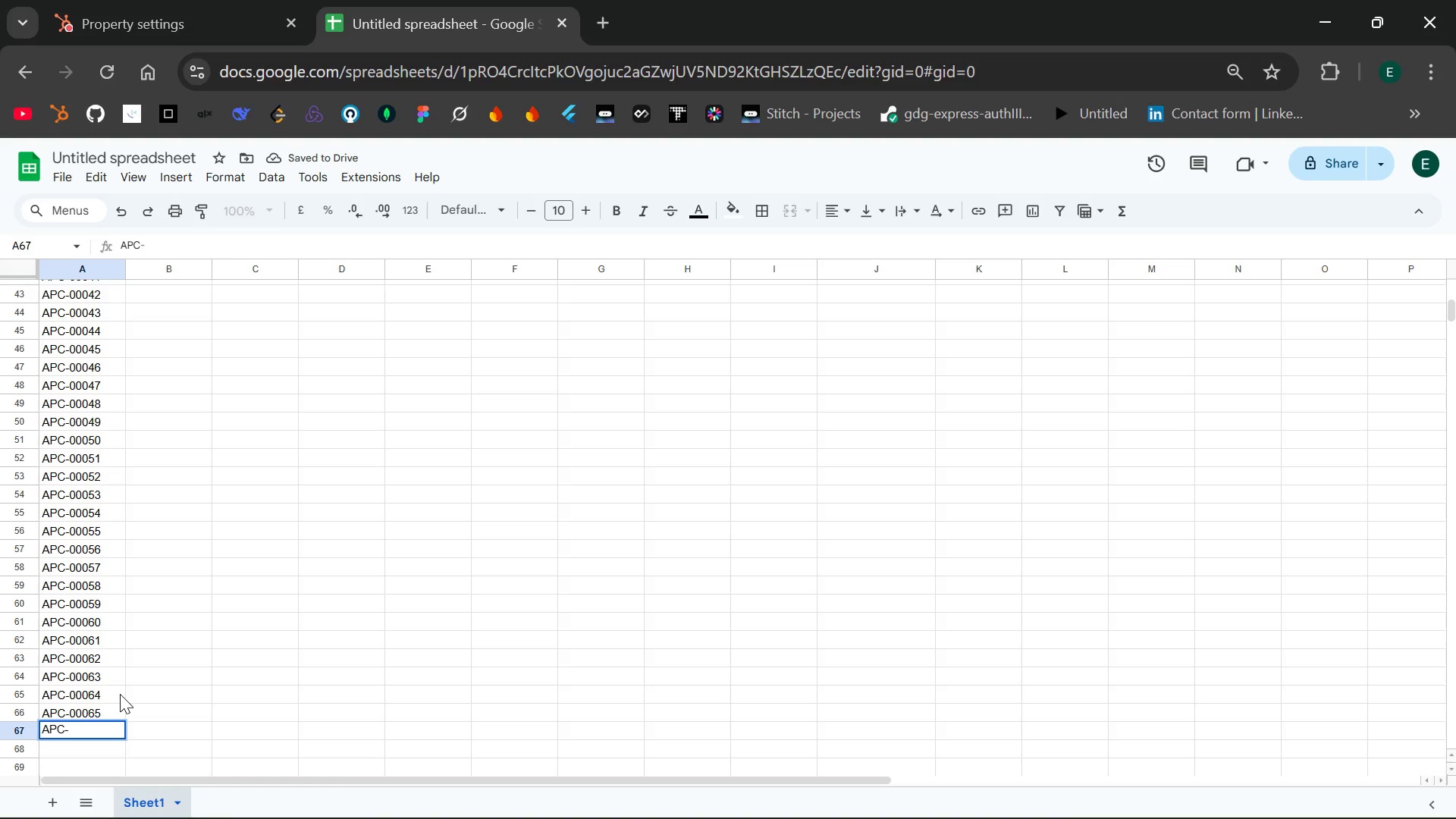 
type(00066)
 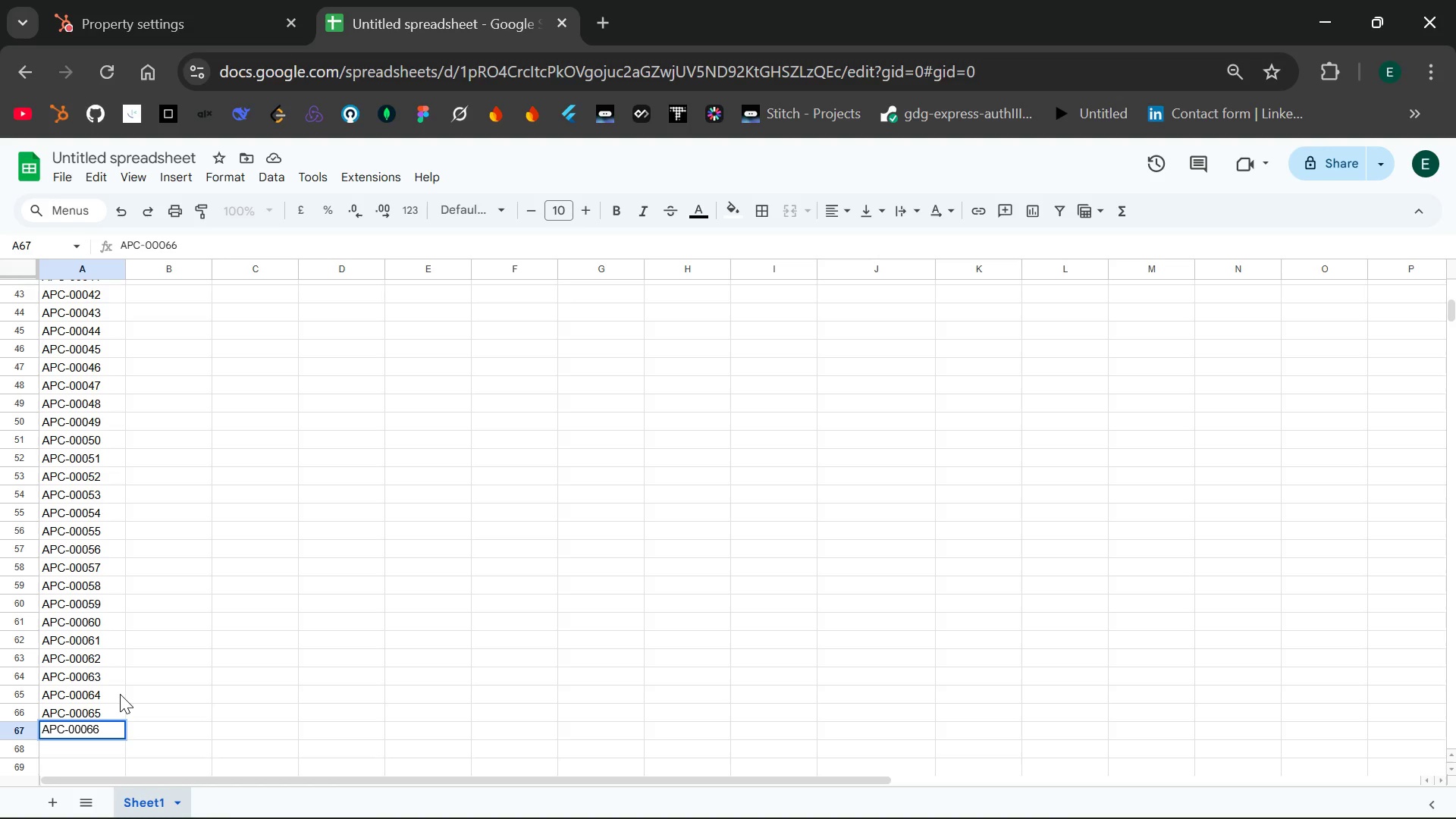 
key(Enter)
 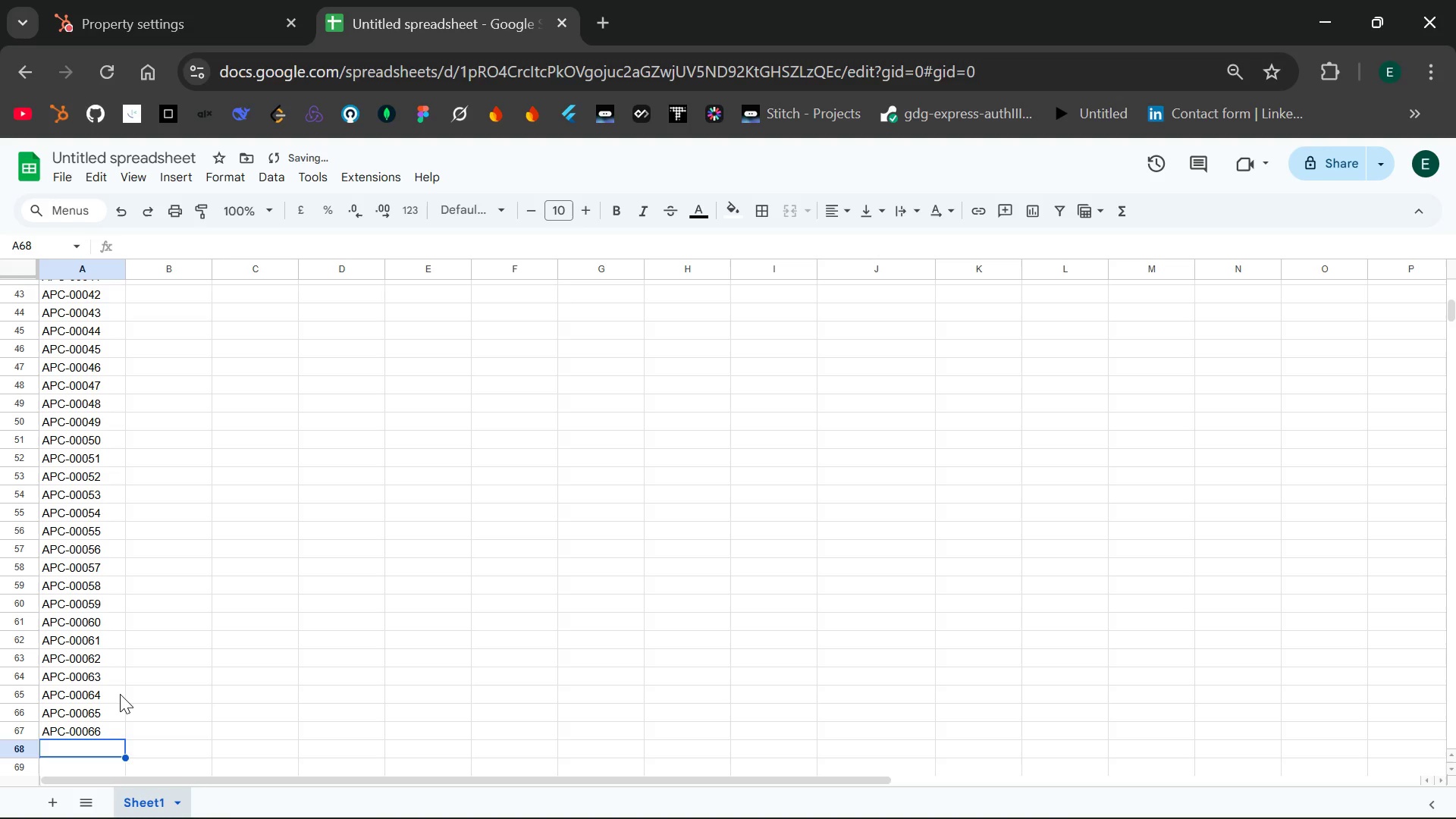 
type(APC-00067)
 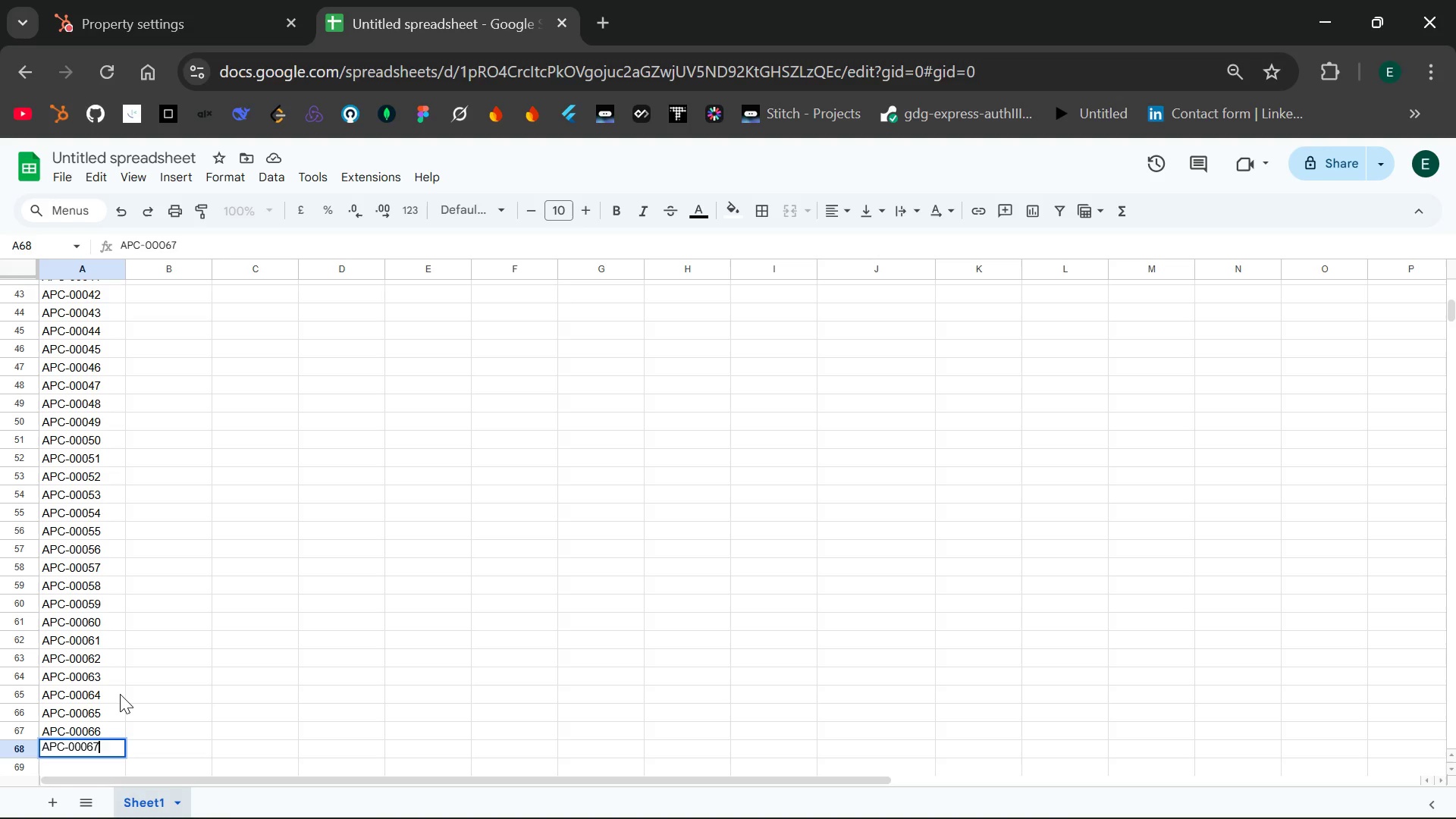 
key(Enter)
 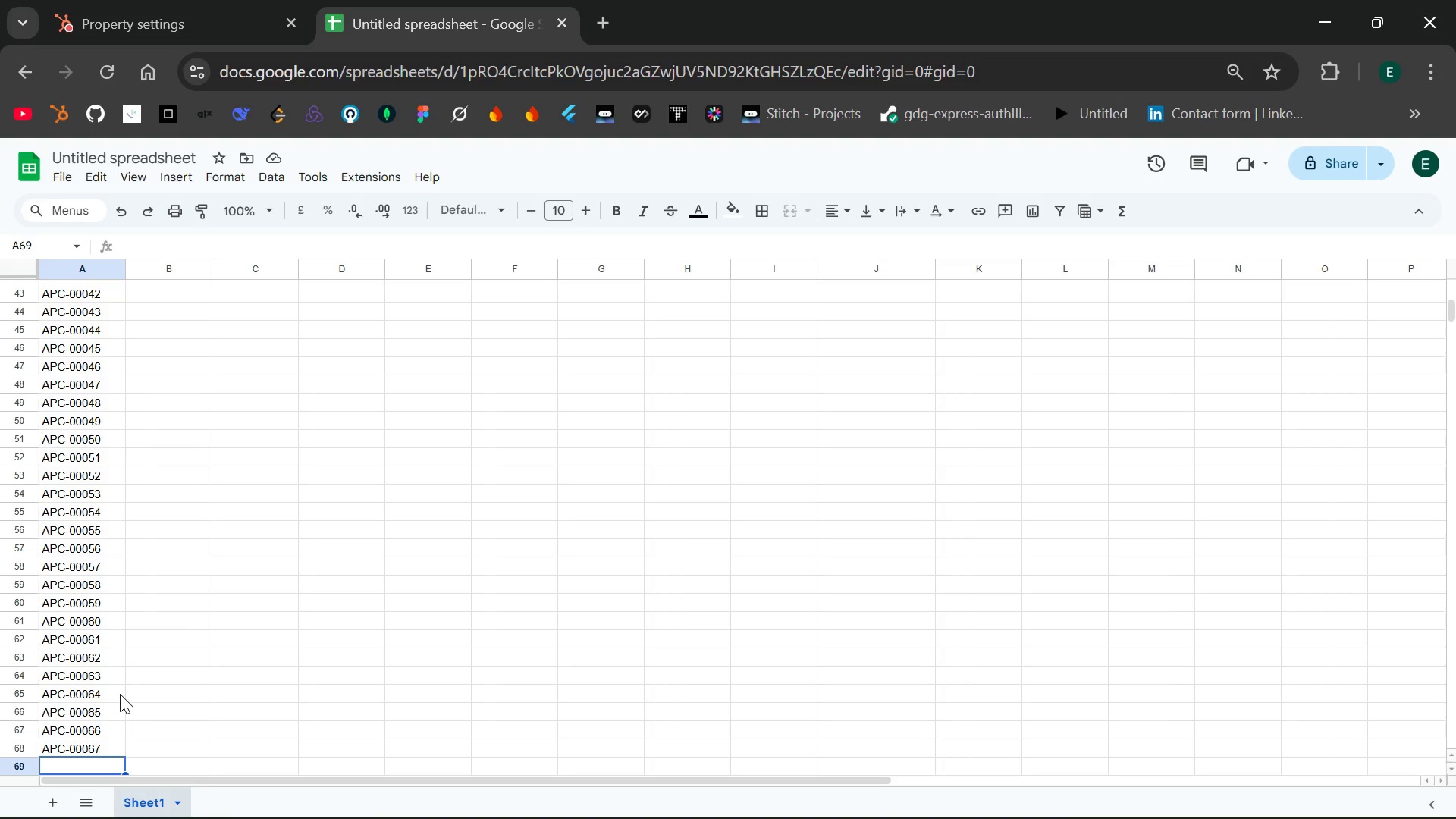 
wait(15.59)
 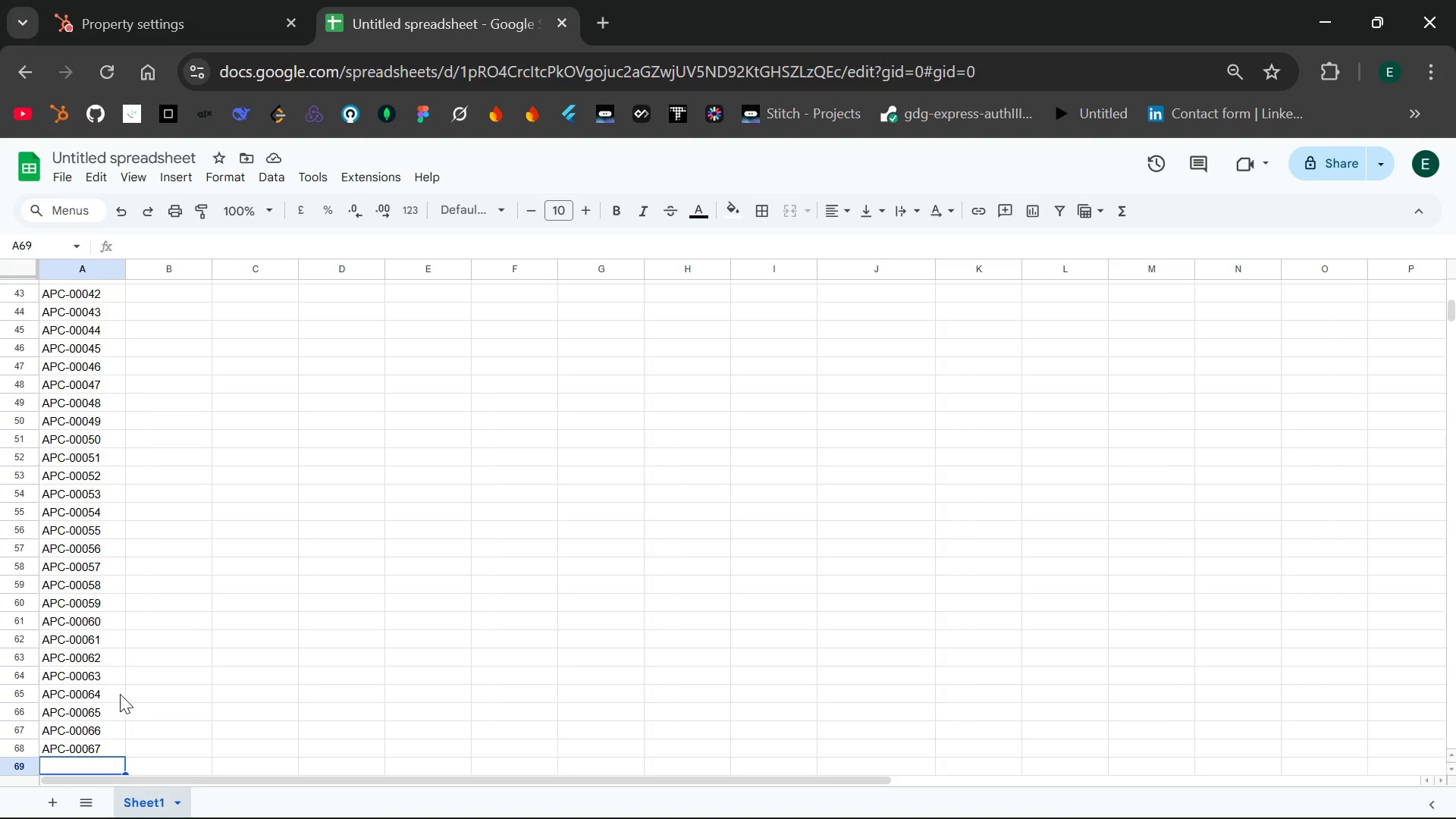 
type(APC-000)
 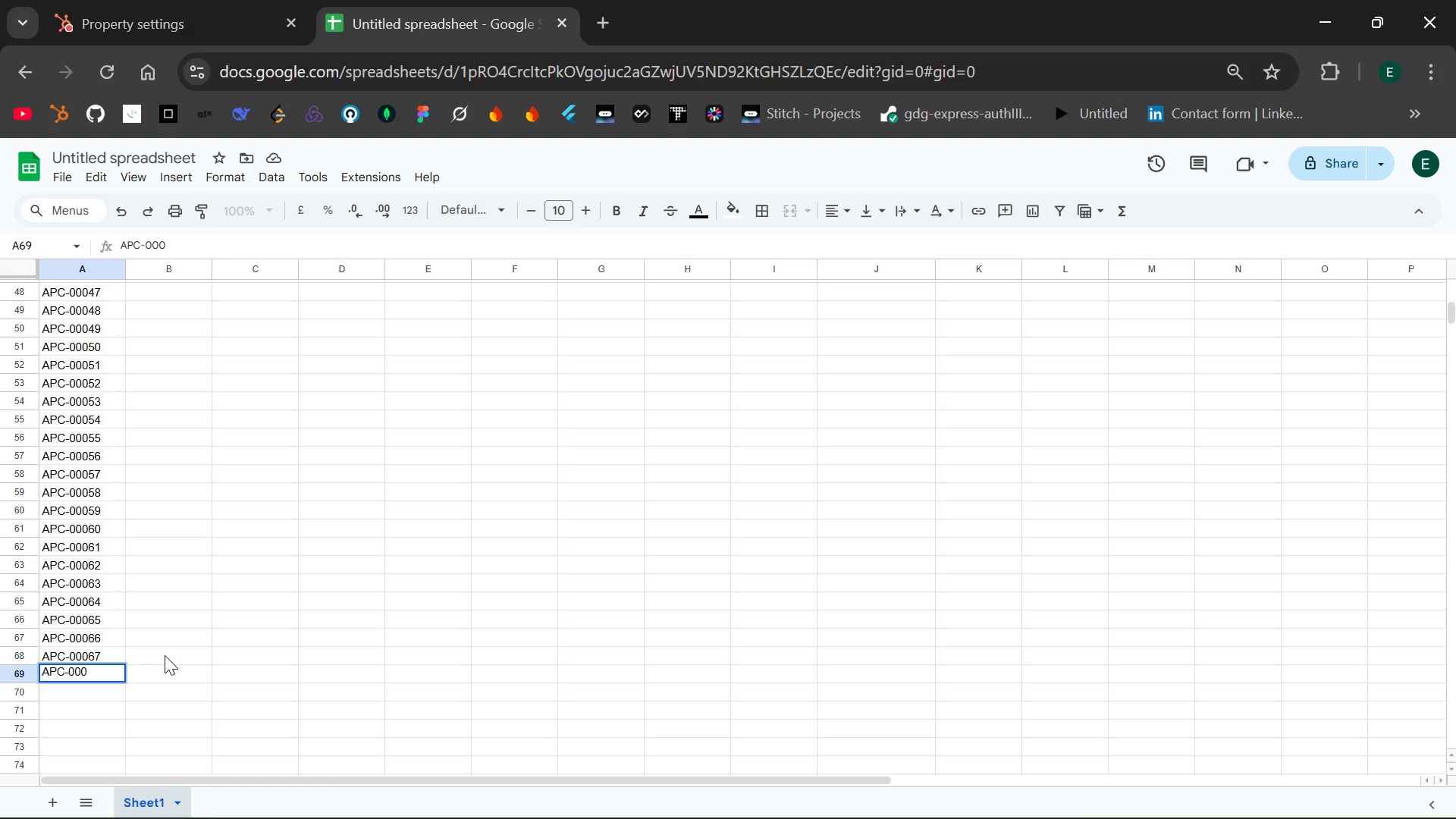 
wait(6.73)
 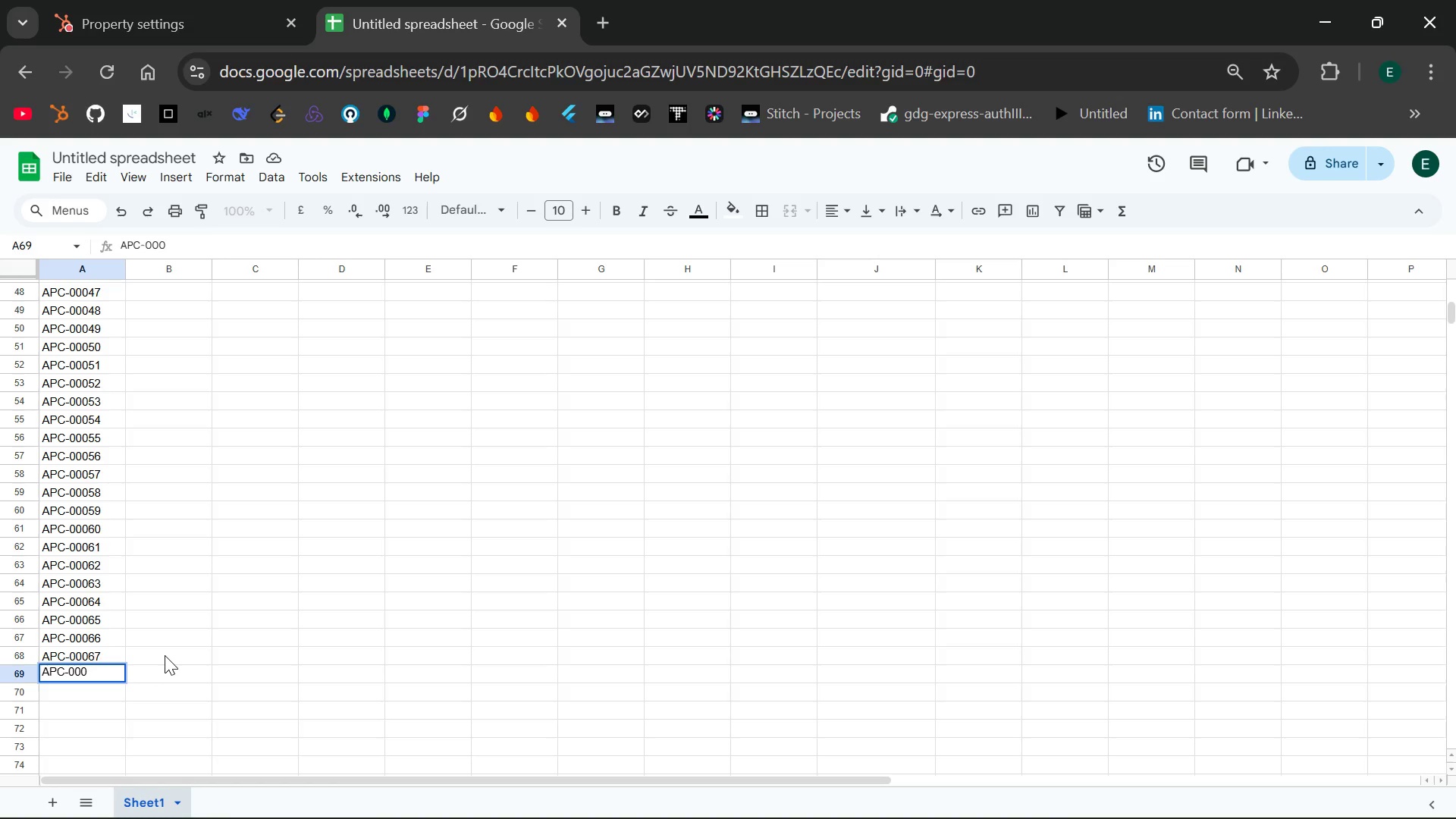 
type(68)
 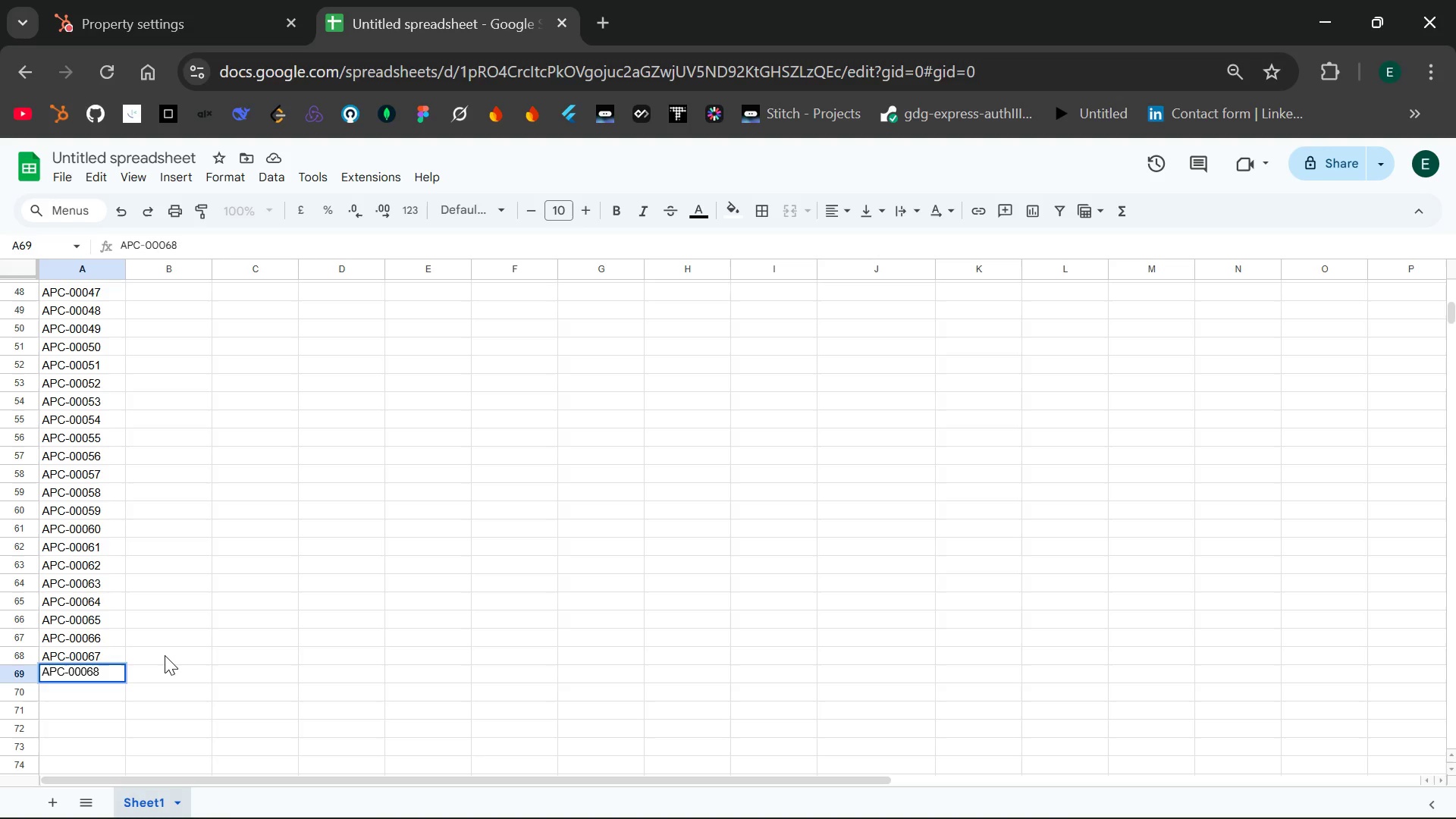 
key(Enter)
 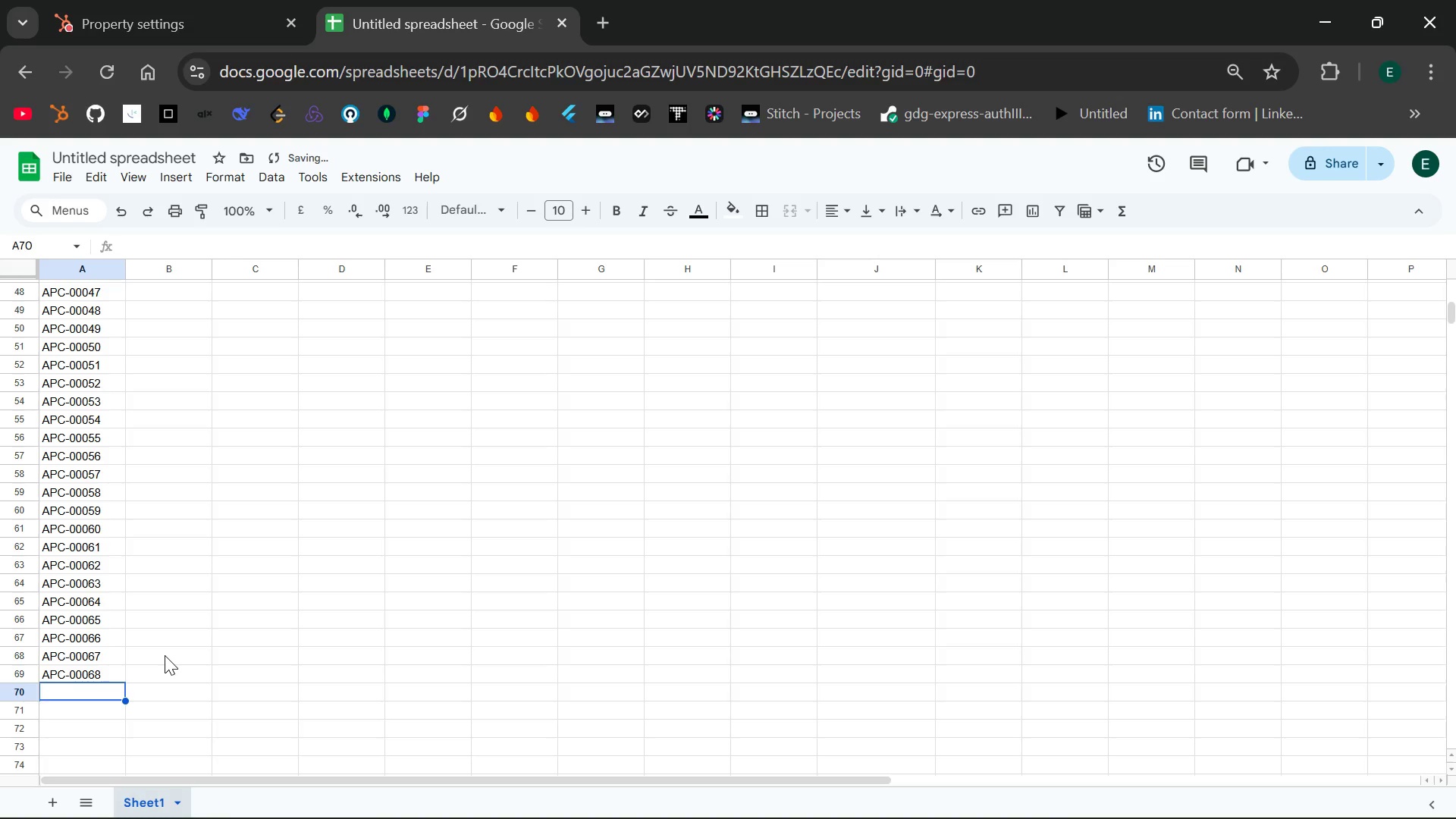 
type(APC-)
 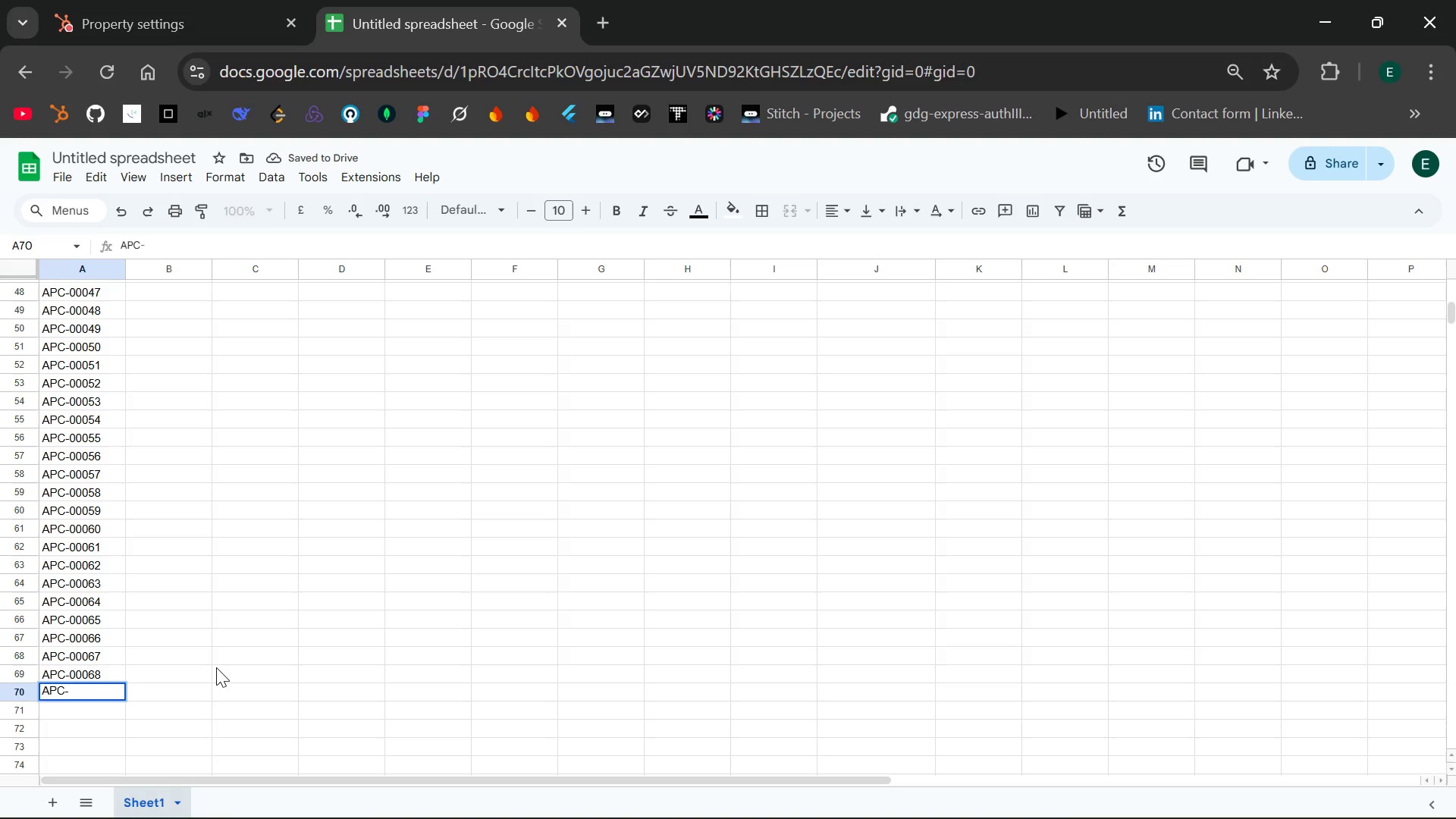 
type(00069)
 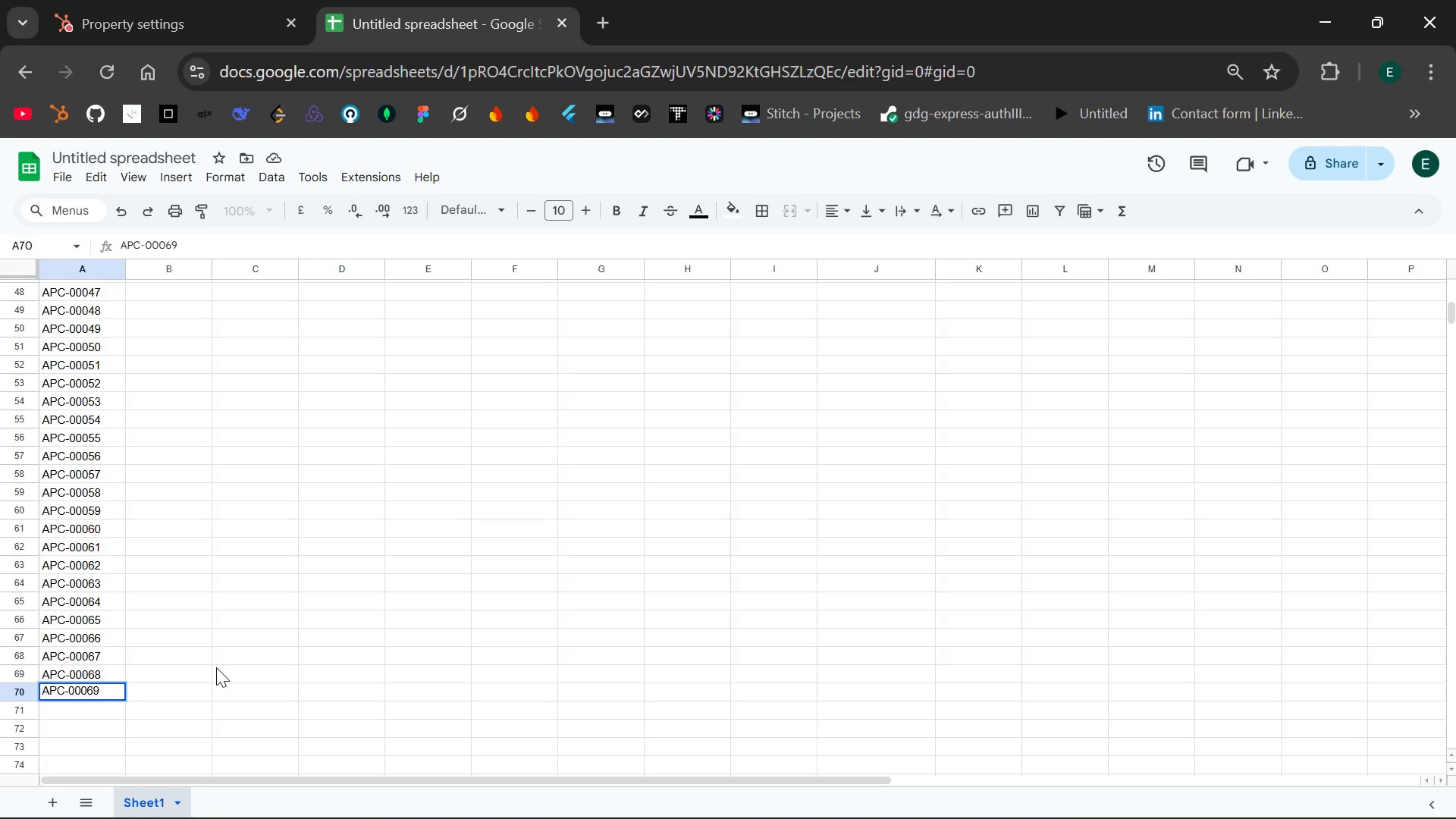 
key(Enter)
 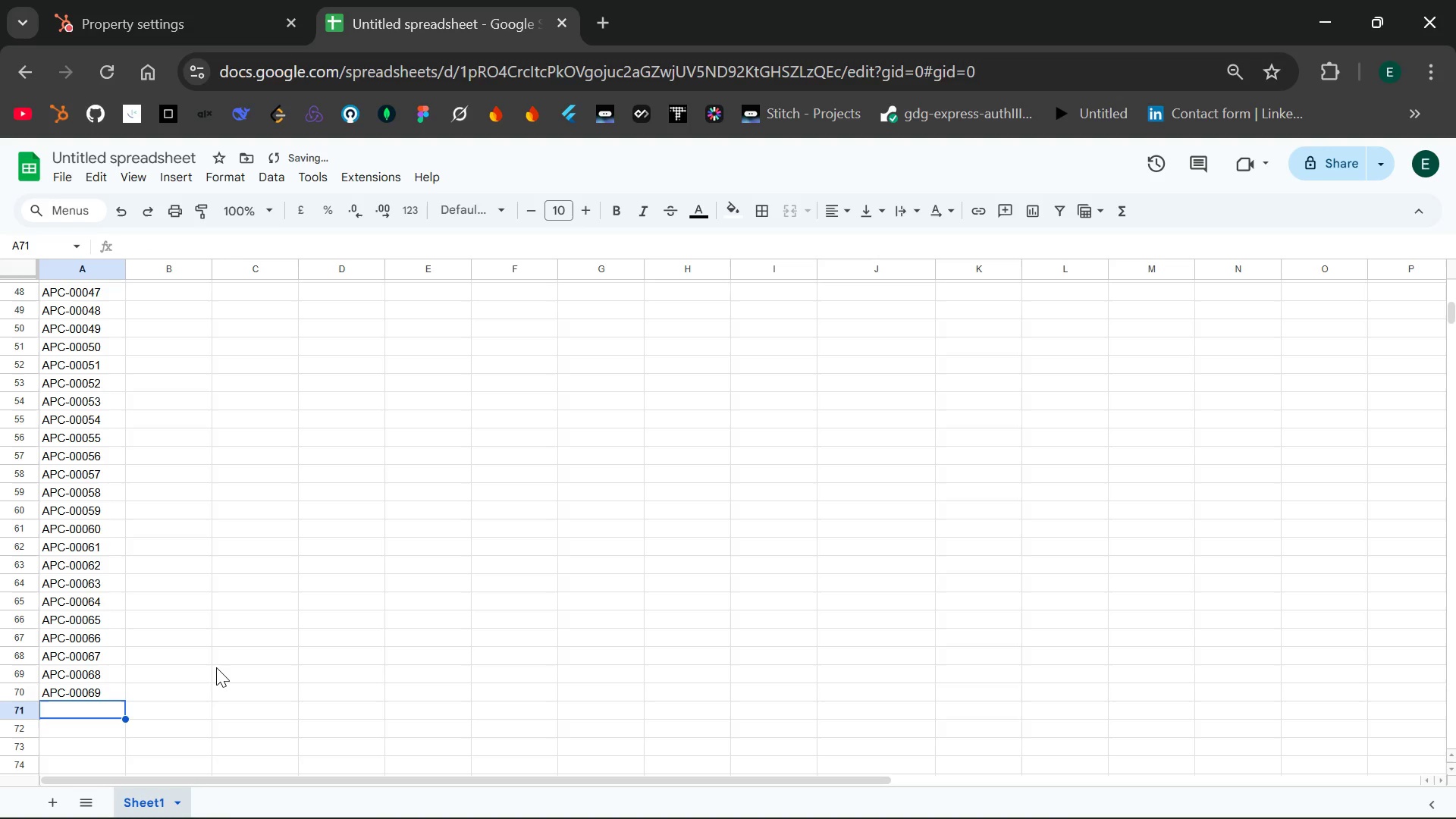 
type(APC-00070)
 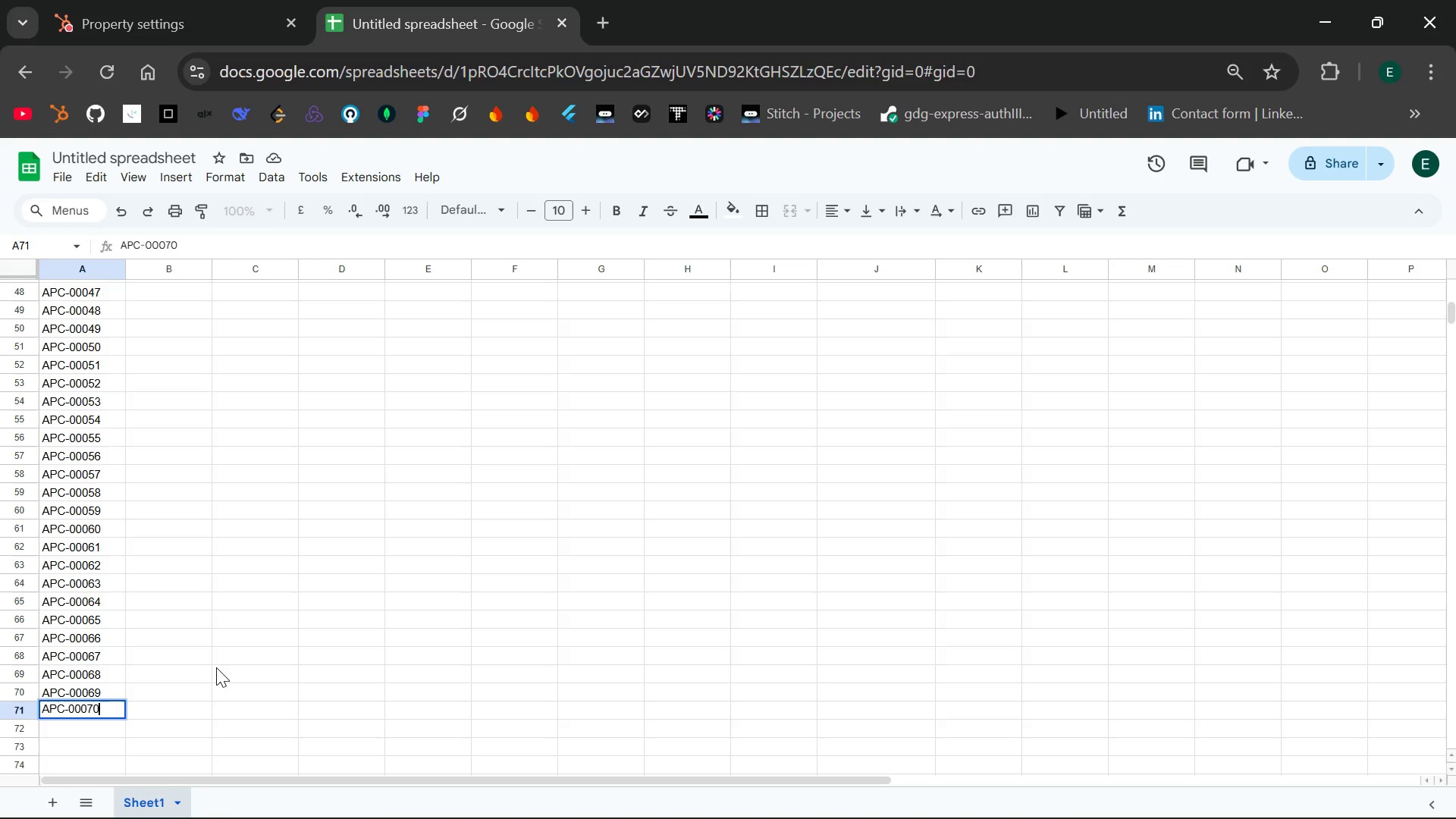 
wait(41.39)
 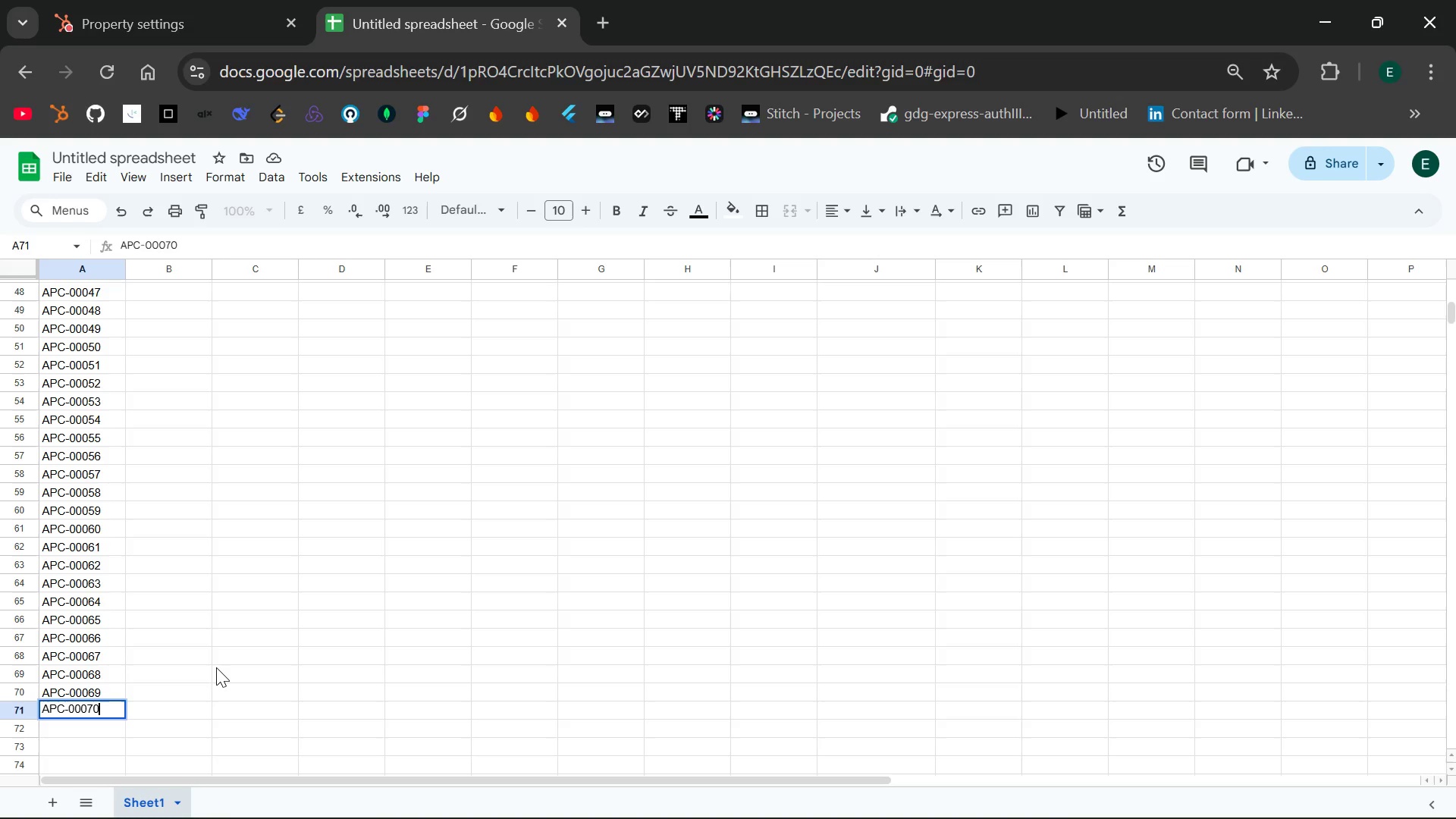 
key(Enter)
 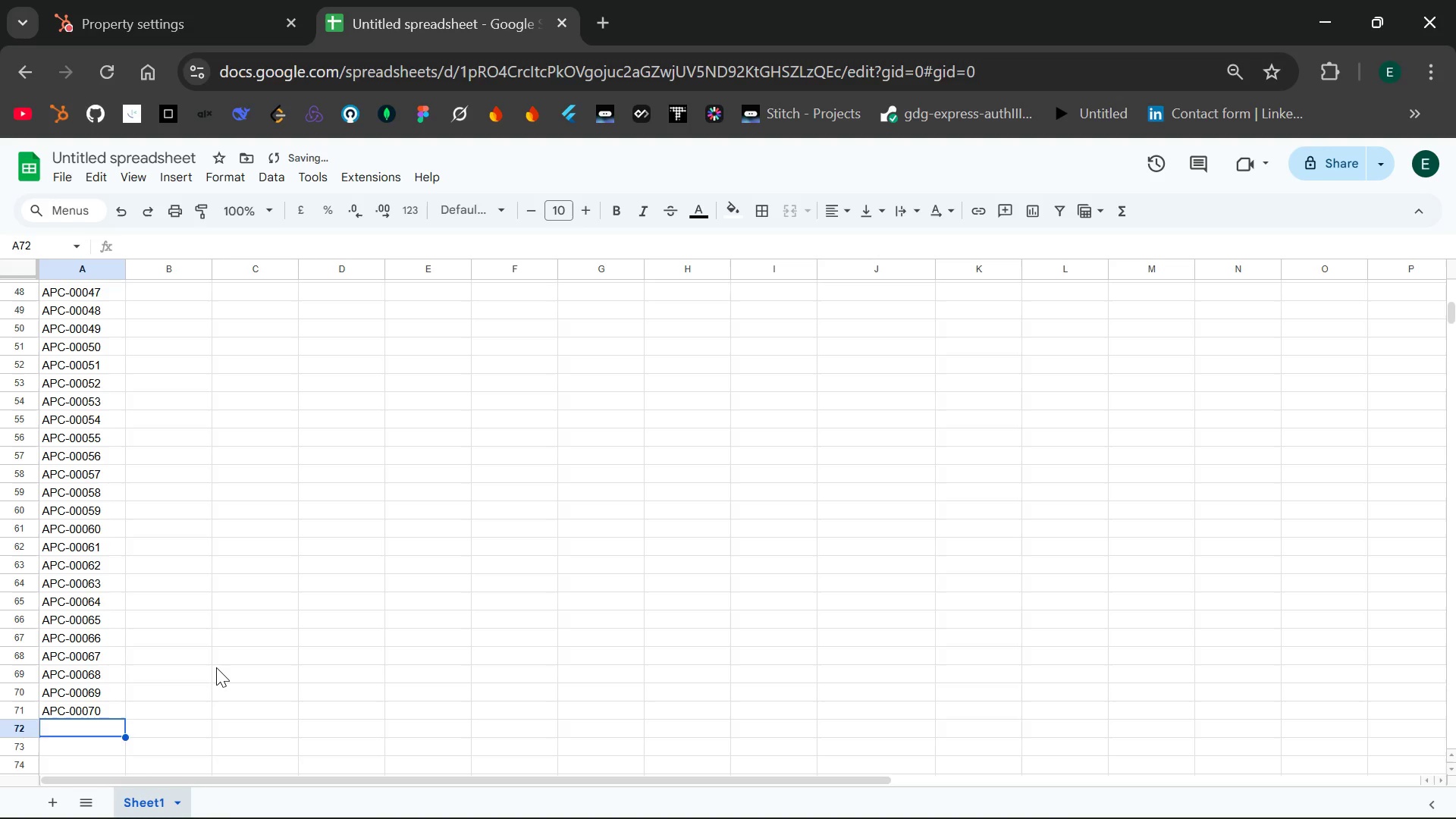 
type(APC-000)
 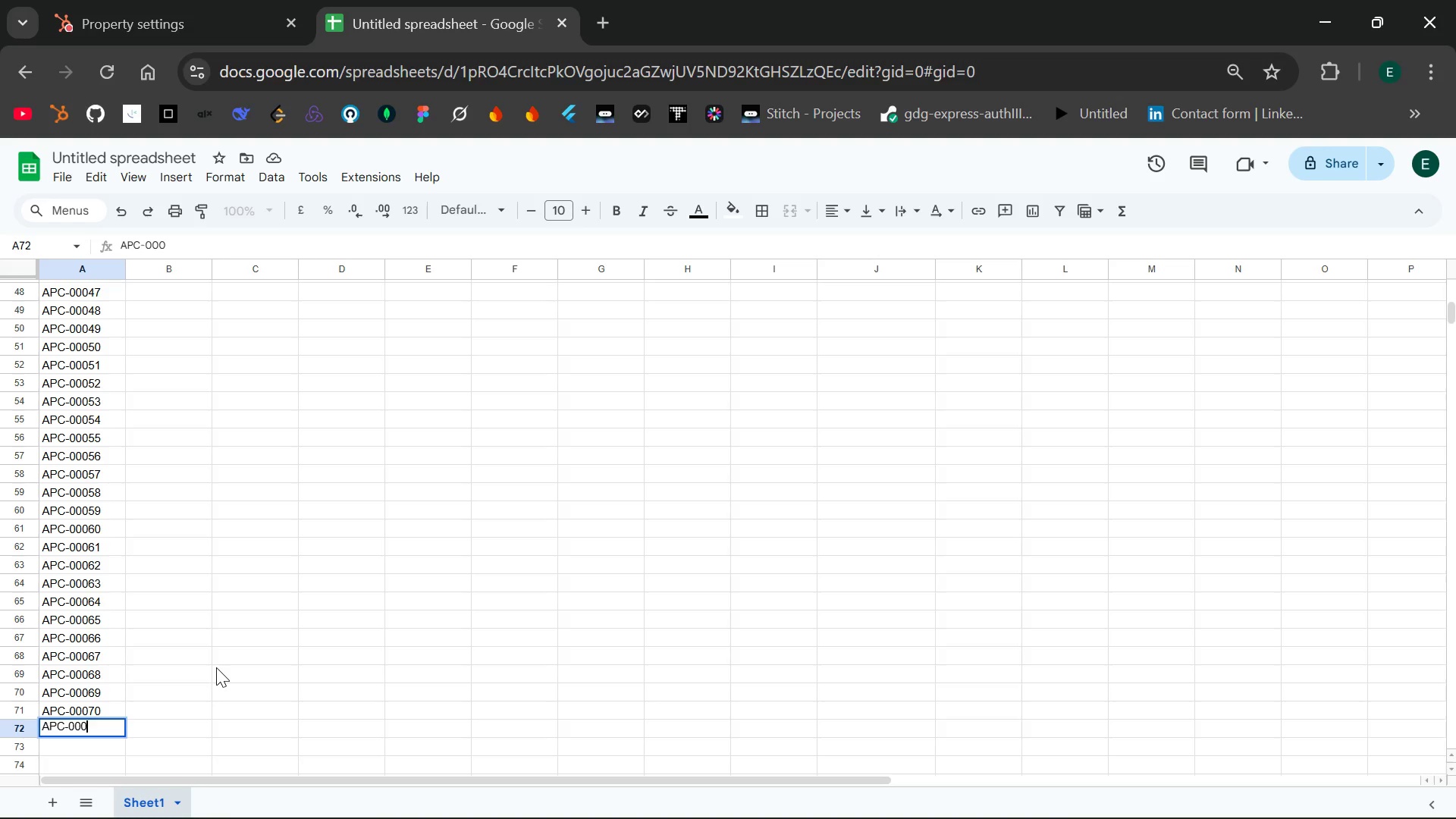 
type(71)
 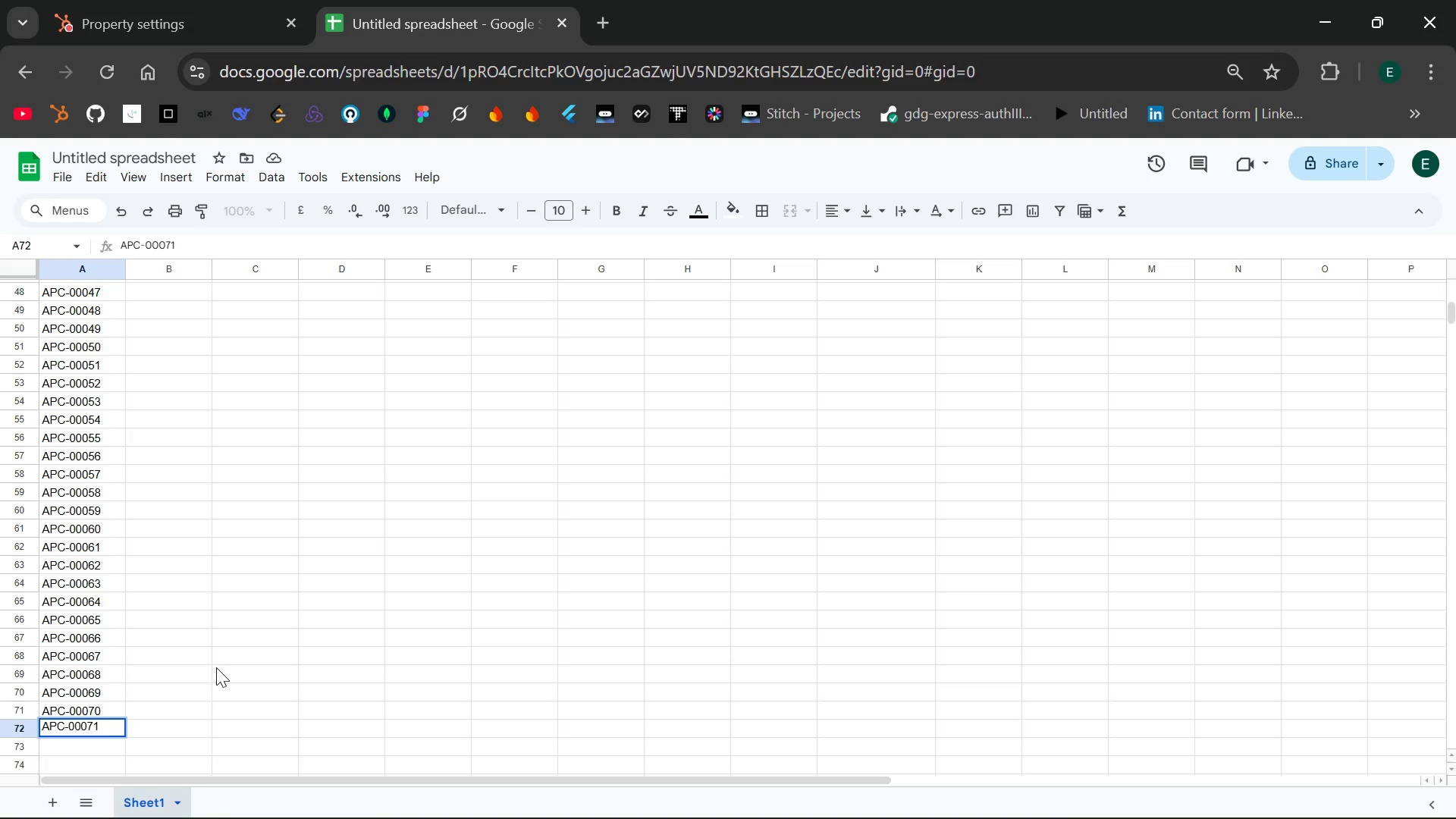 
key(Enter)
 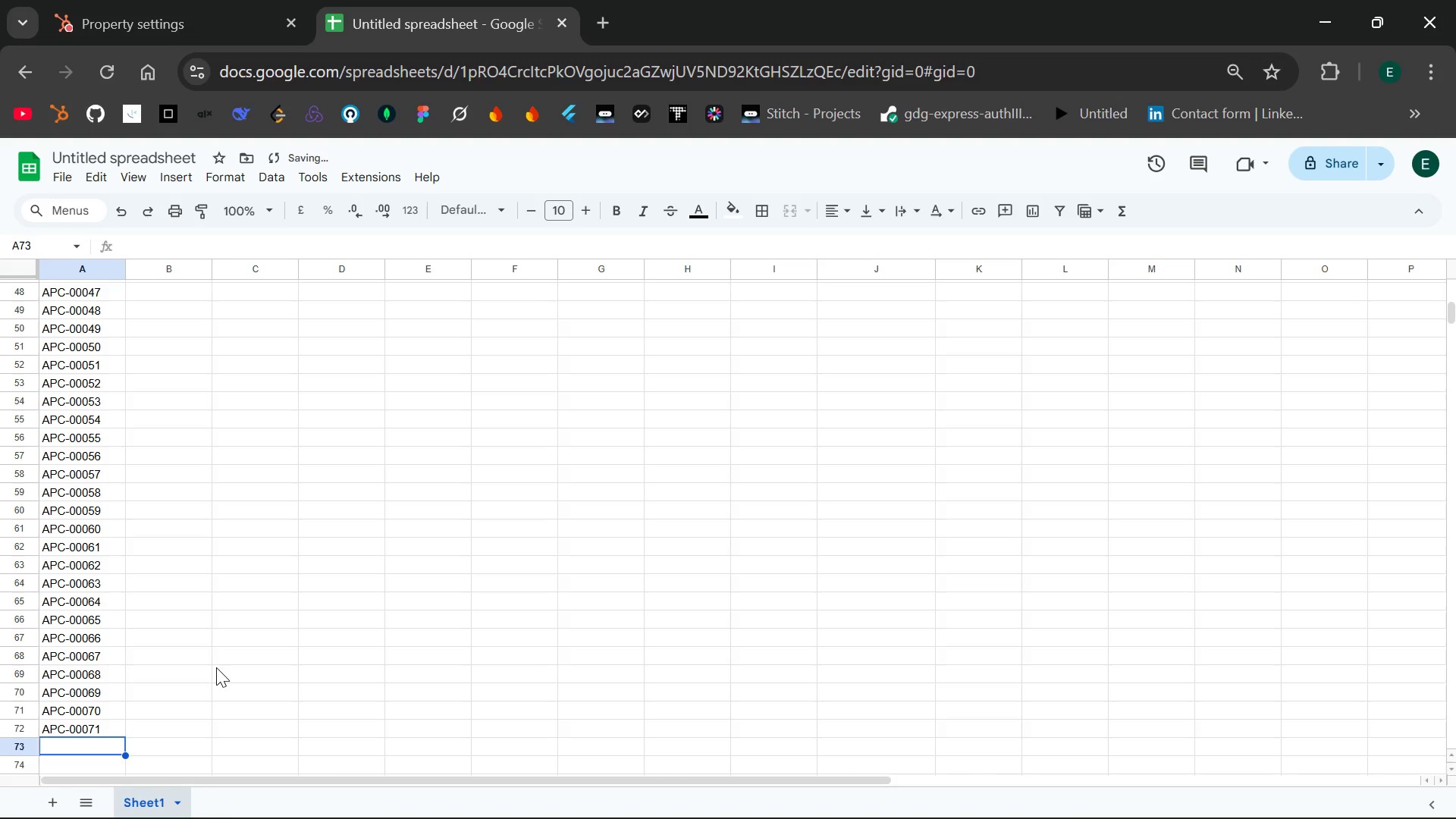 
type(APC-00072)
 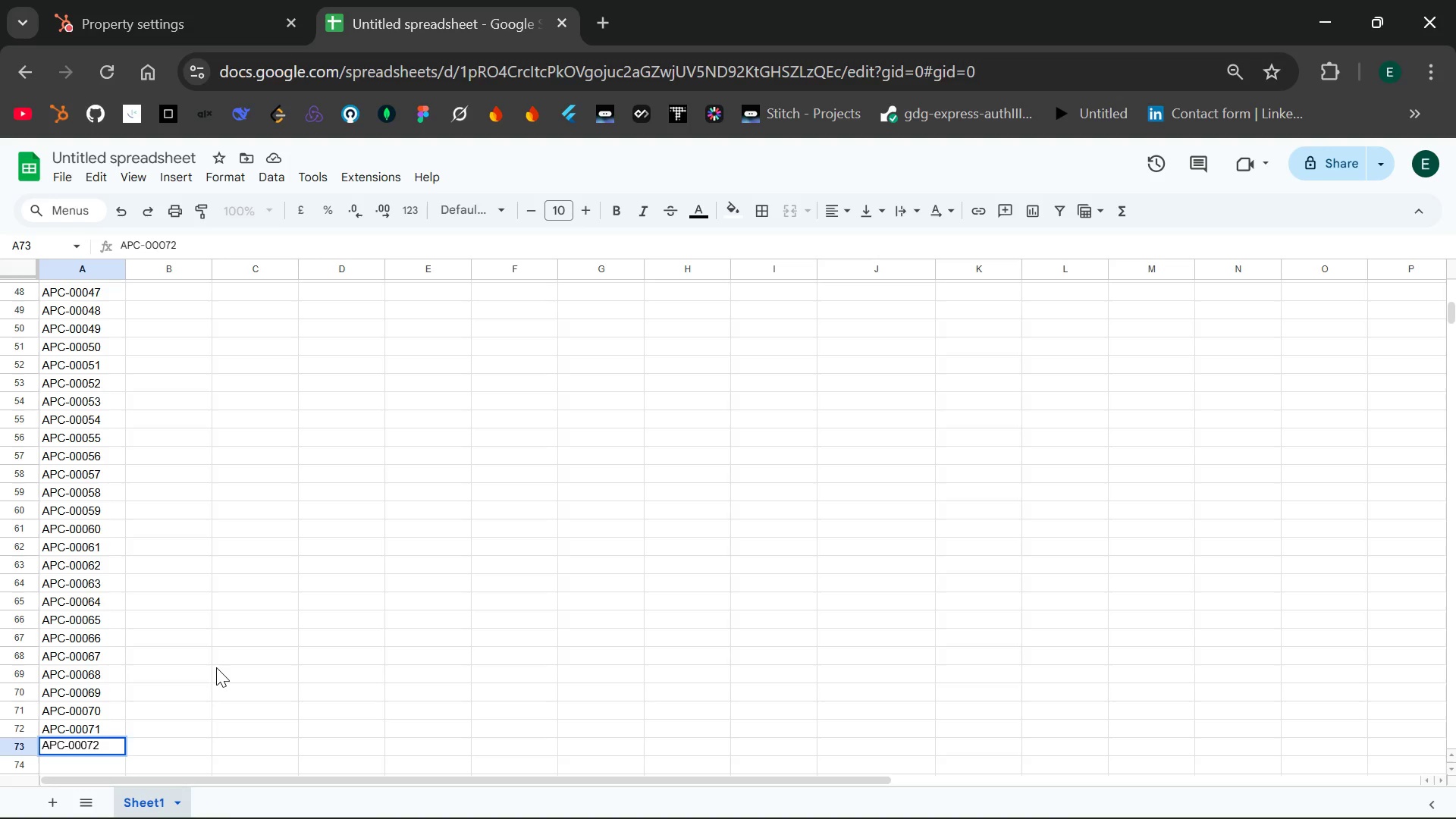 
key(Enter)
 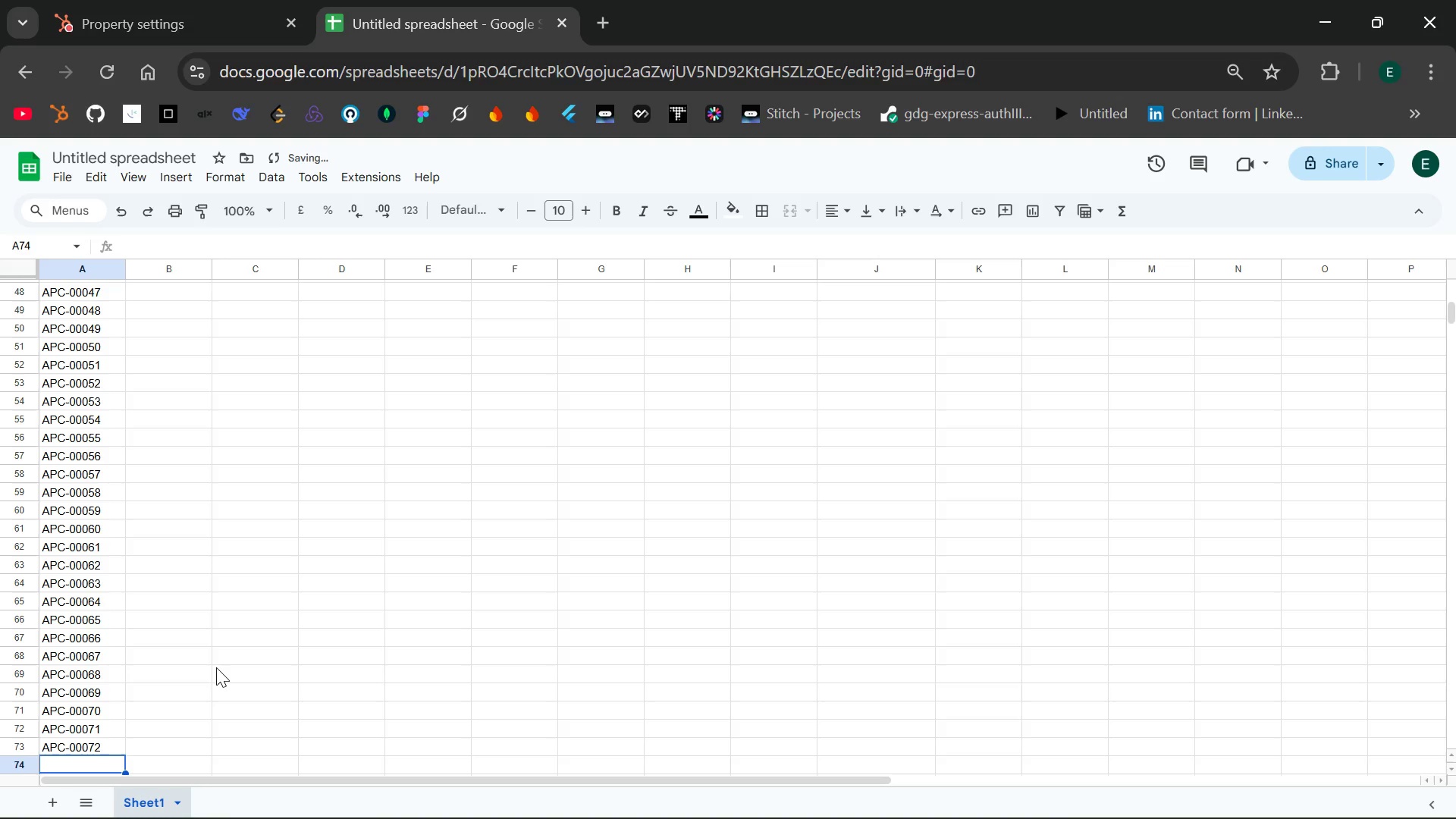 
type(APC-00073)
 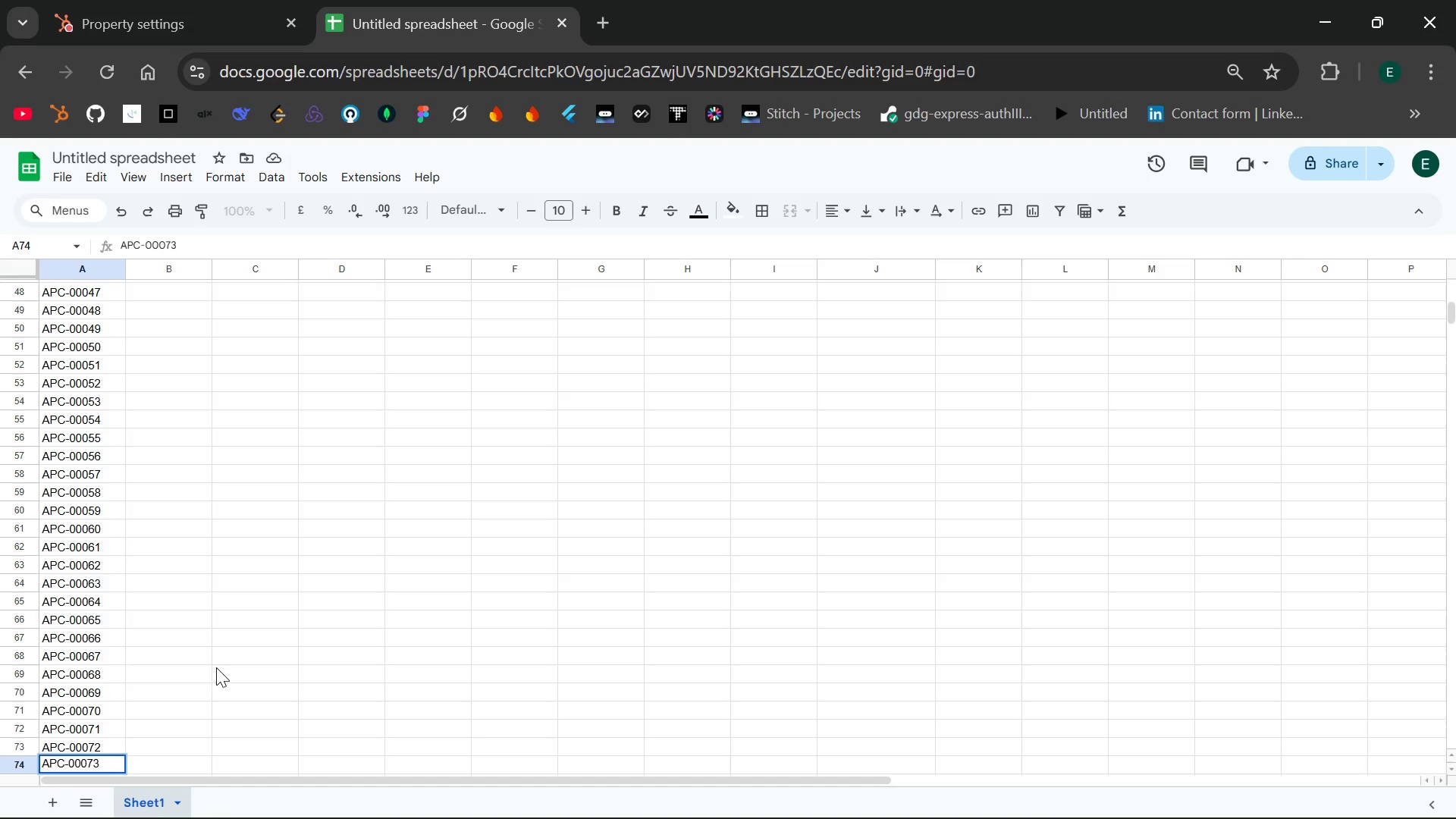 
key(Enter)
 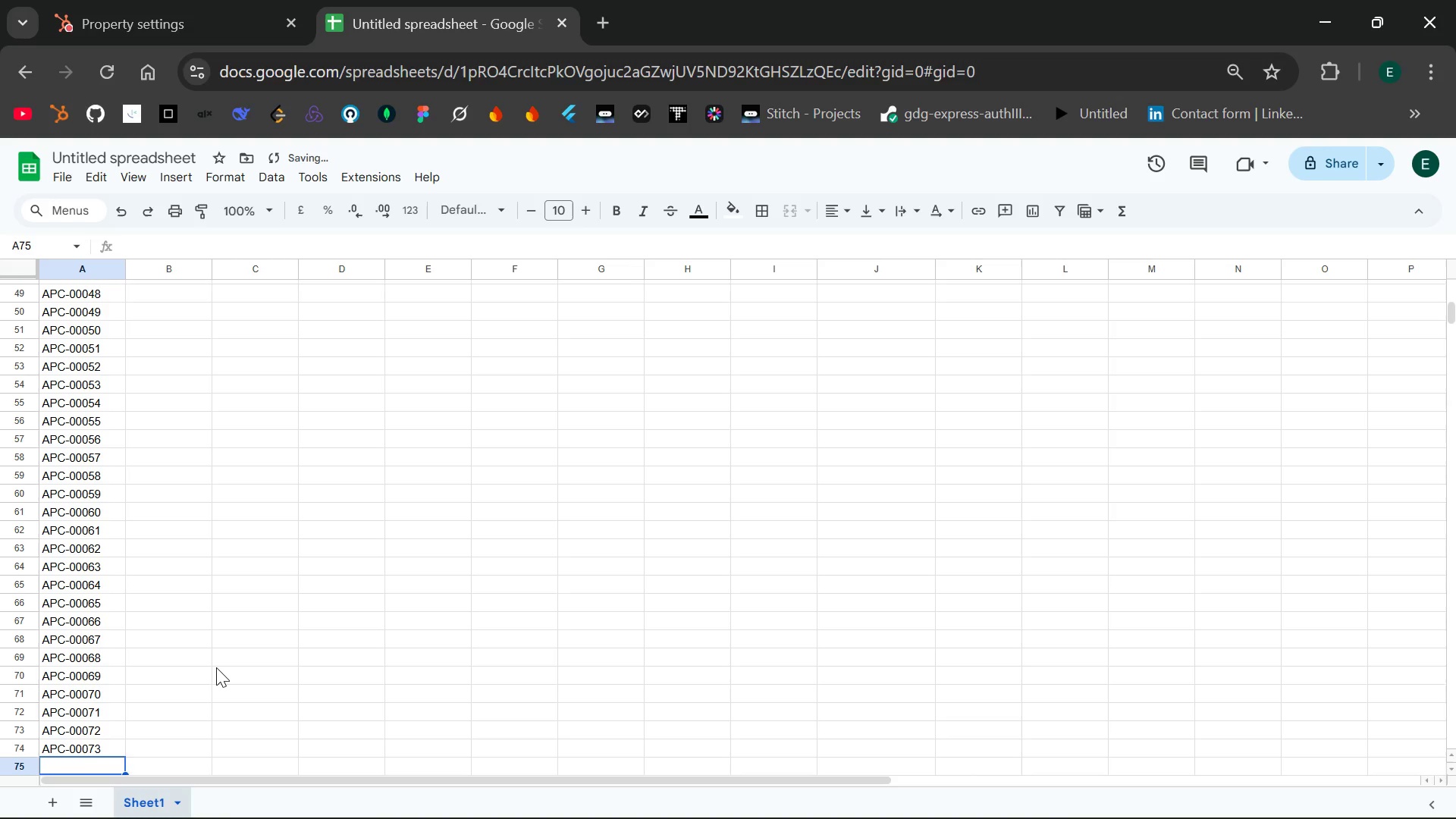 
type(APC-00074)
 